 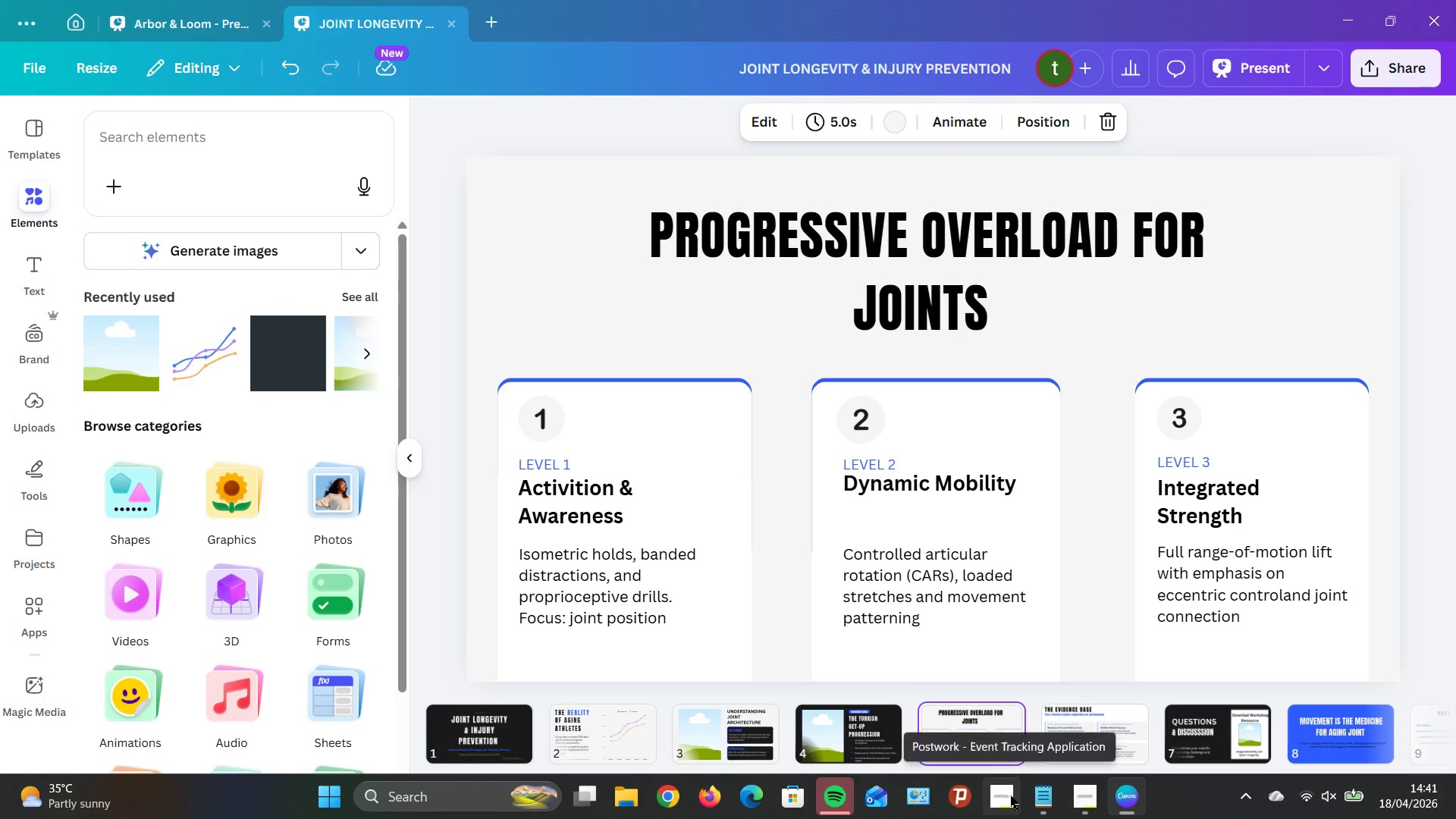 
left_click([498, 287])
 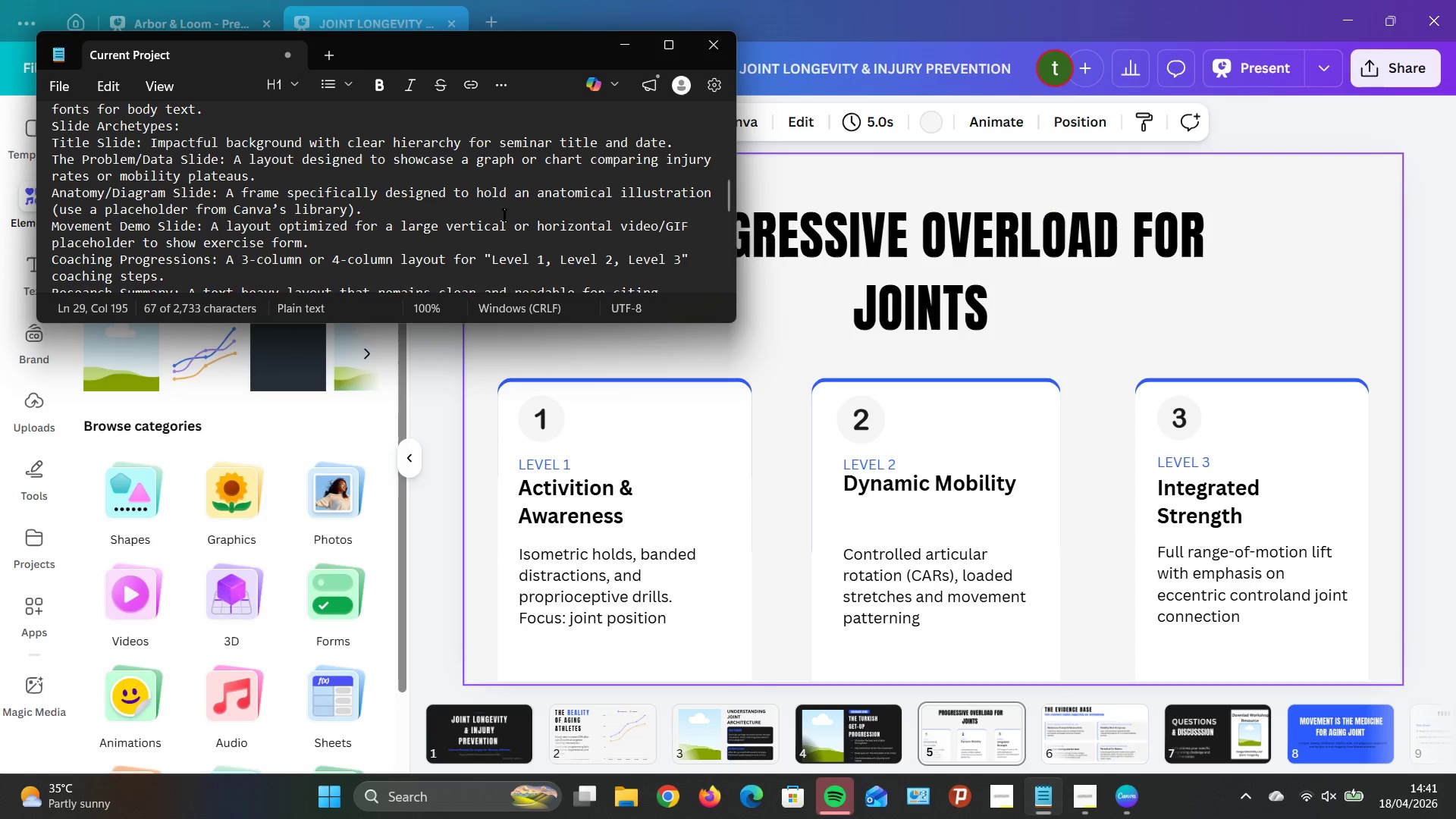 
scroll: coordinate [494, 171], scroll_direction: down, amount: 2.0
 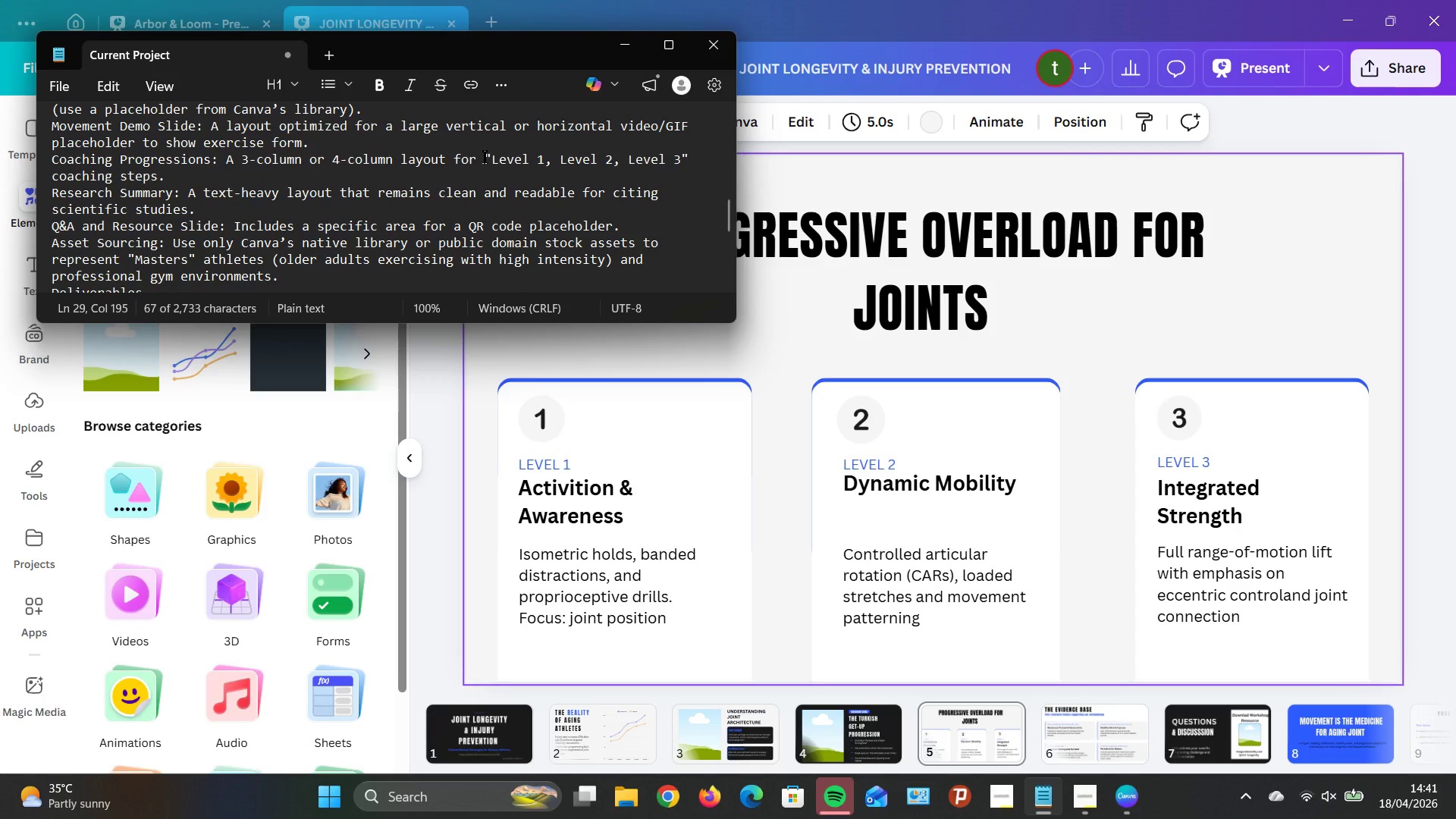 
wait(6.69)
 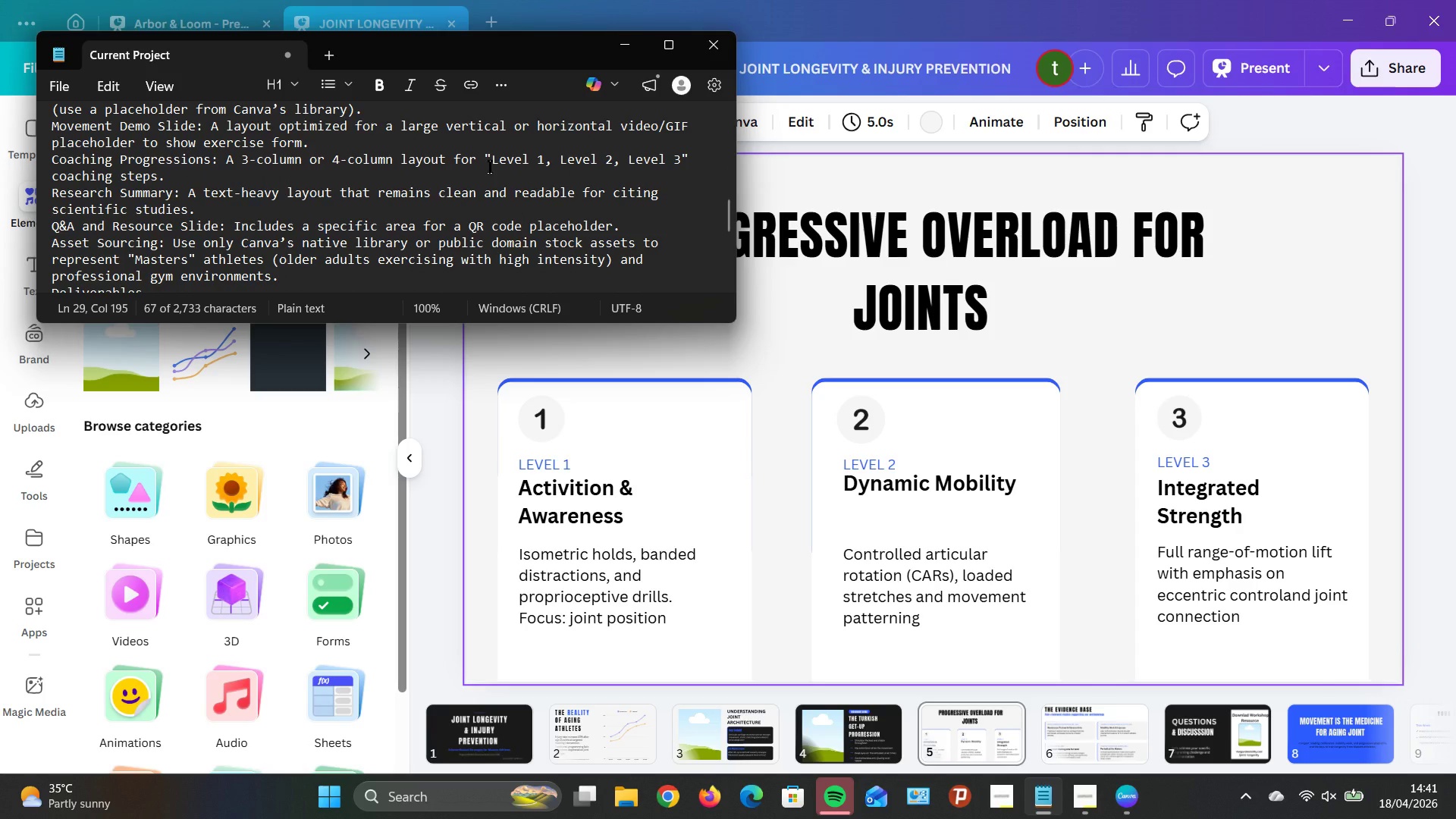 
left_click([785, 312])
 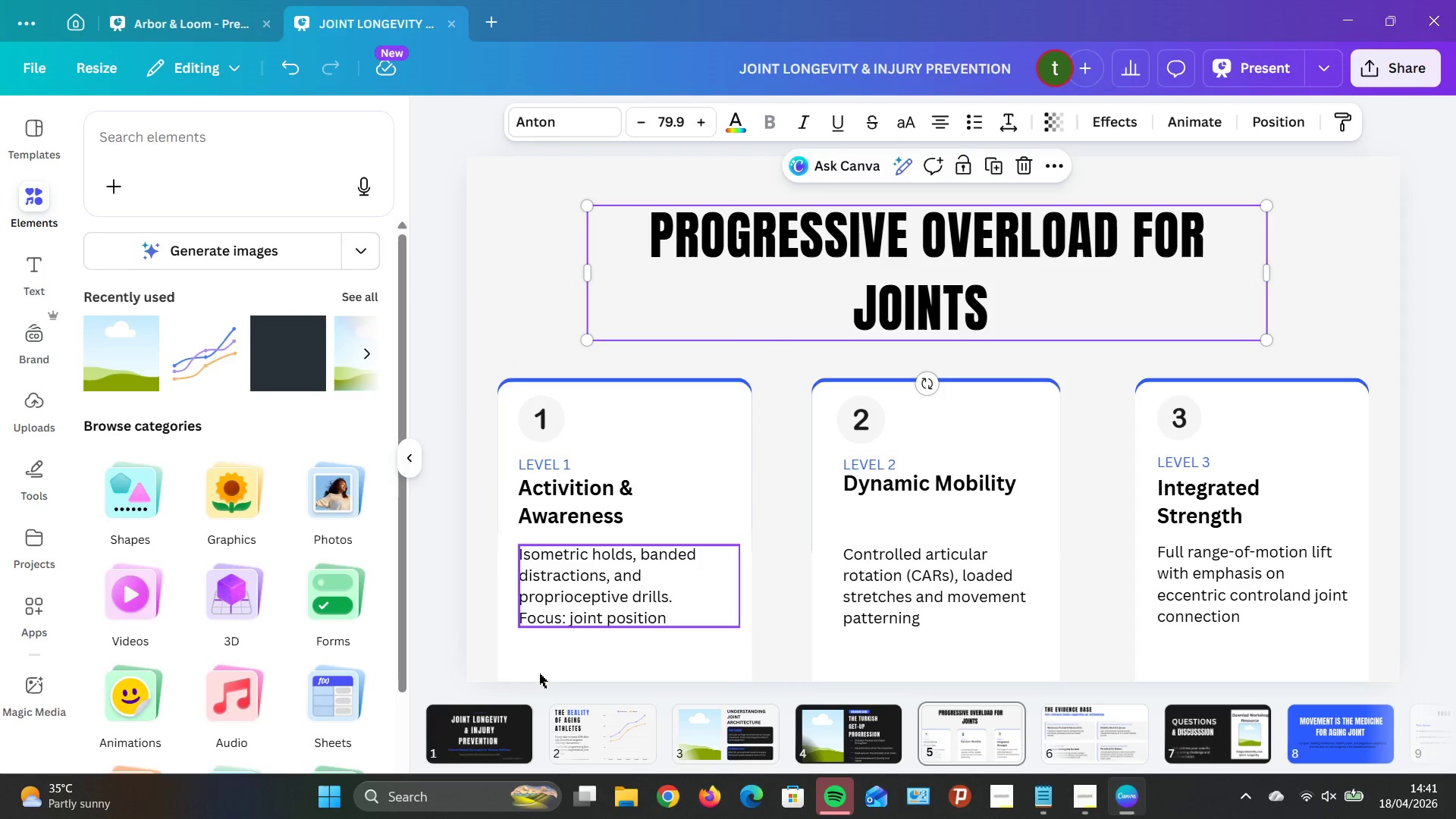 
left_click([501, 734])
 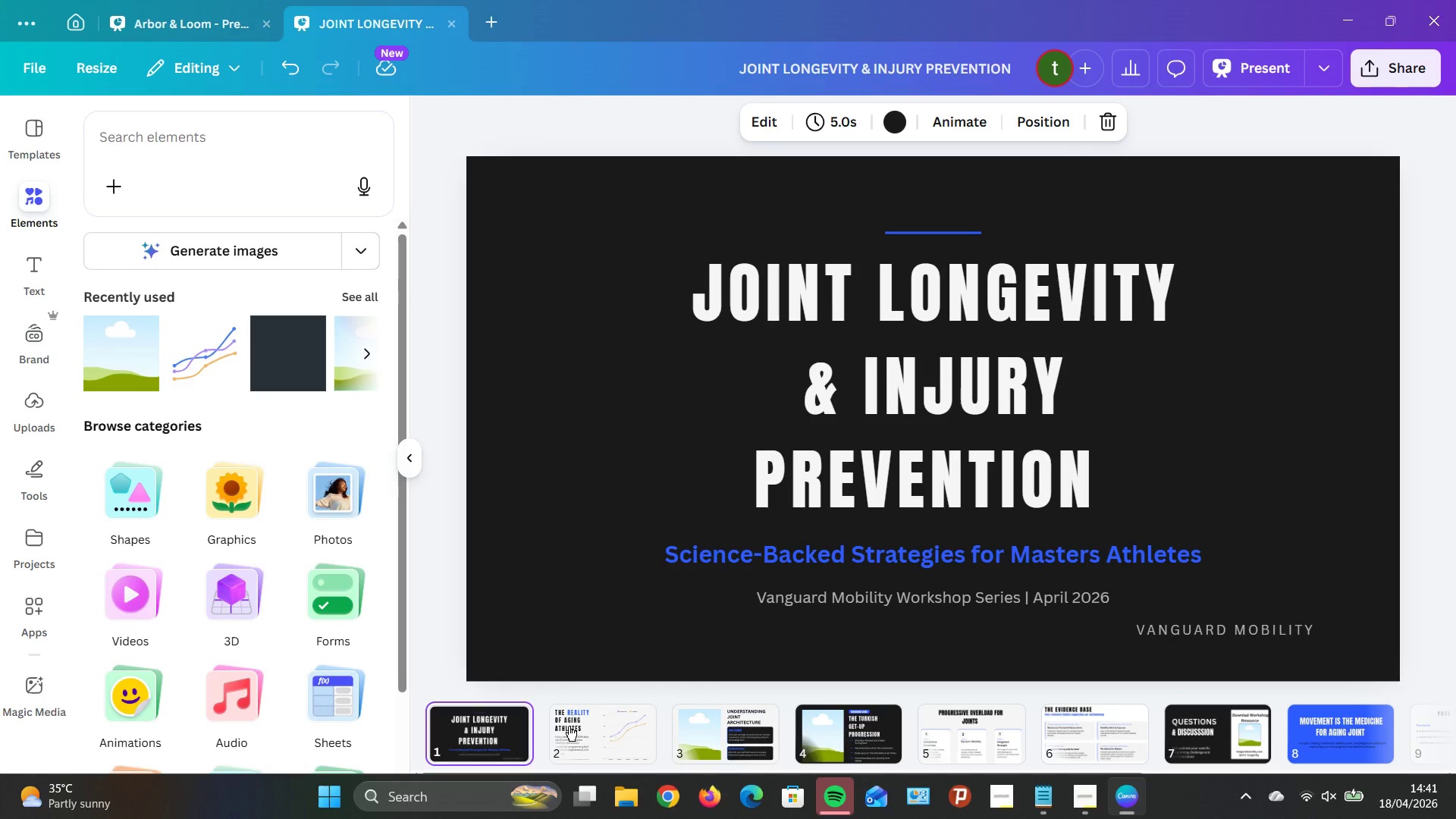 
left_click([595, 728])
 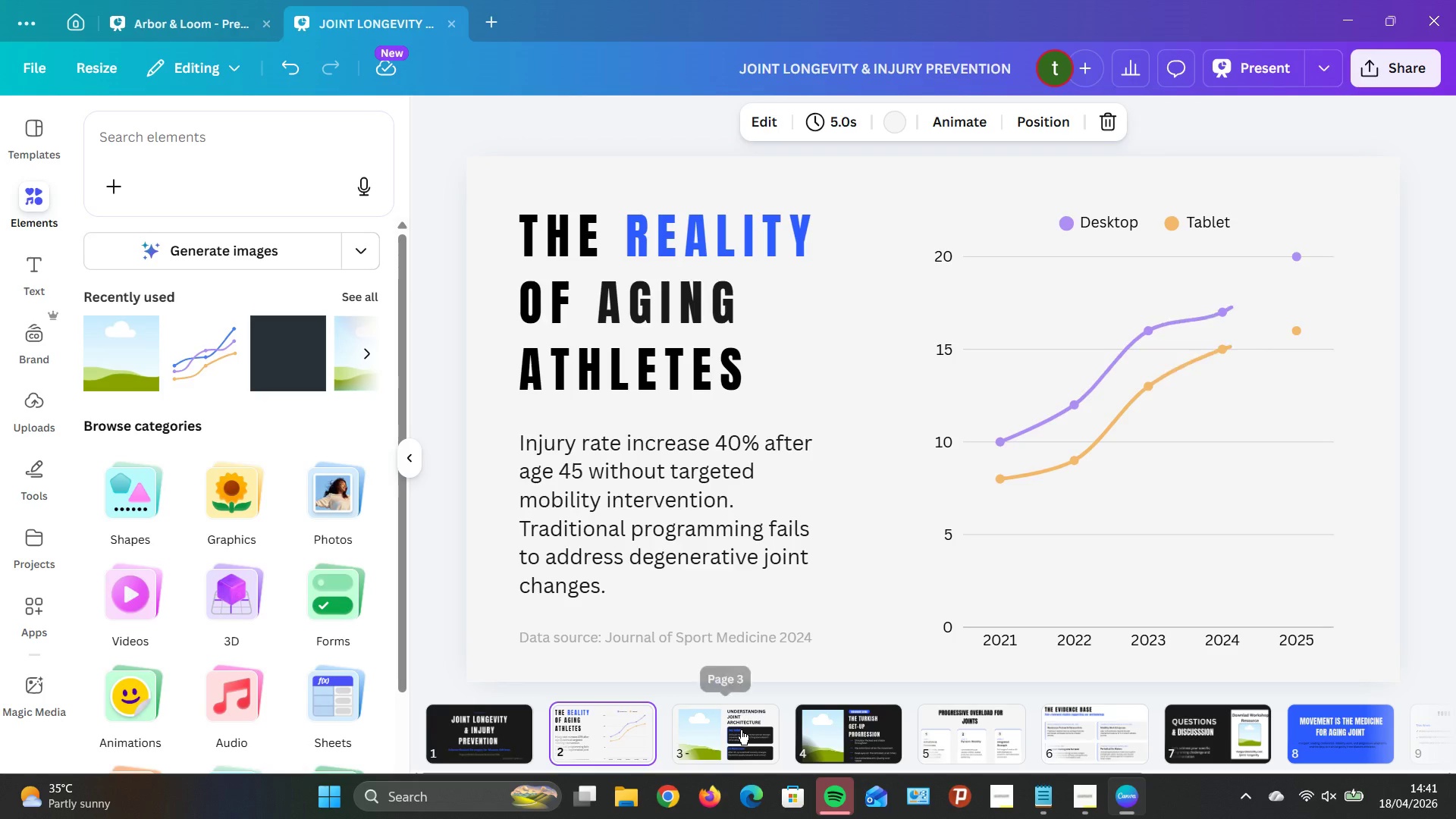 
left_click([741, 730])
 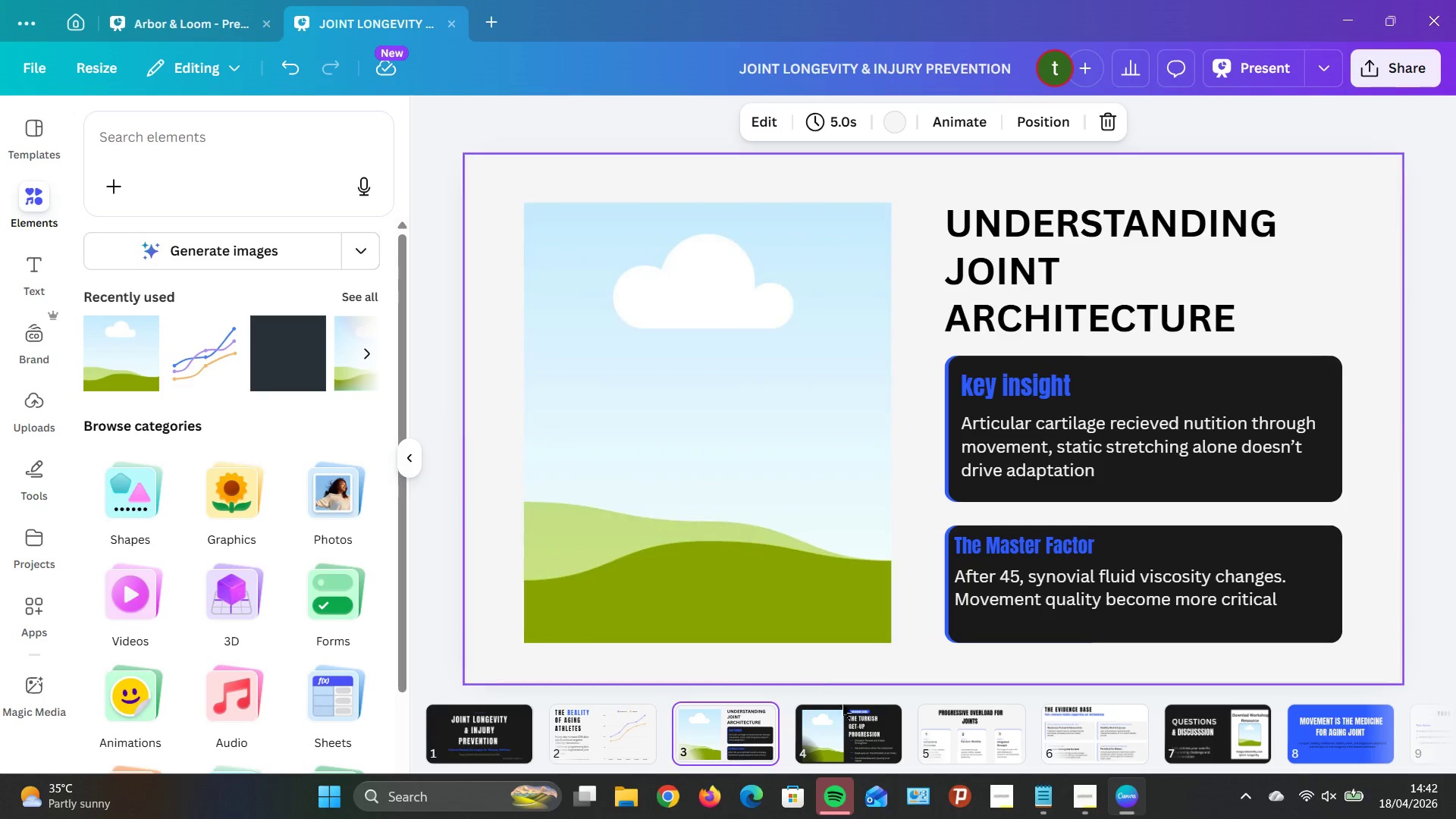 
left_click([846, 741])
 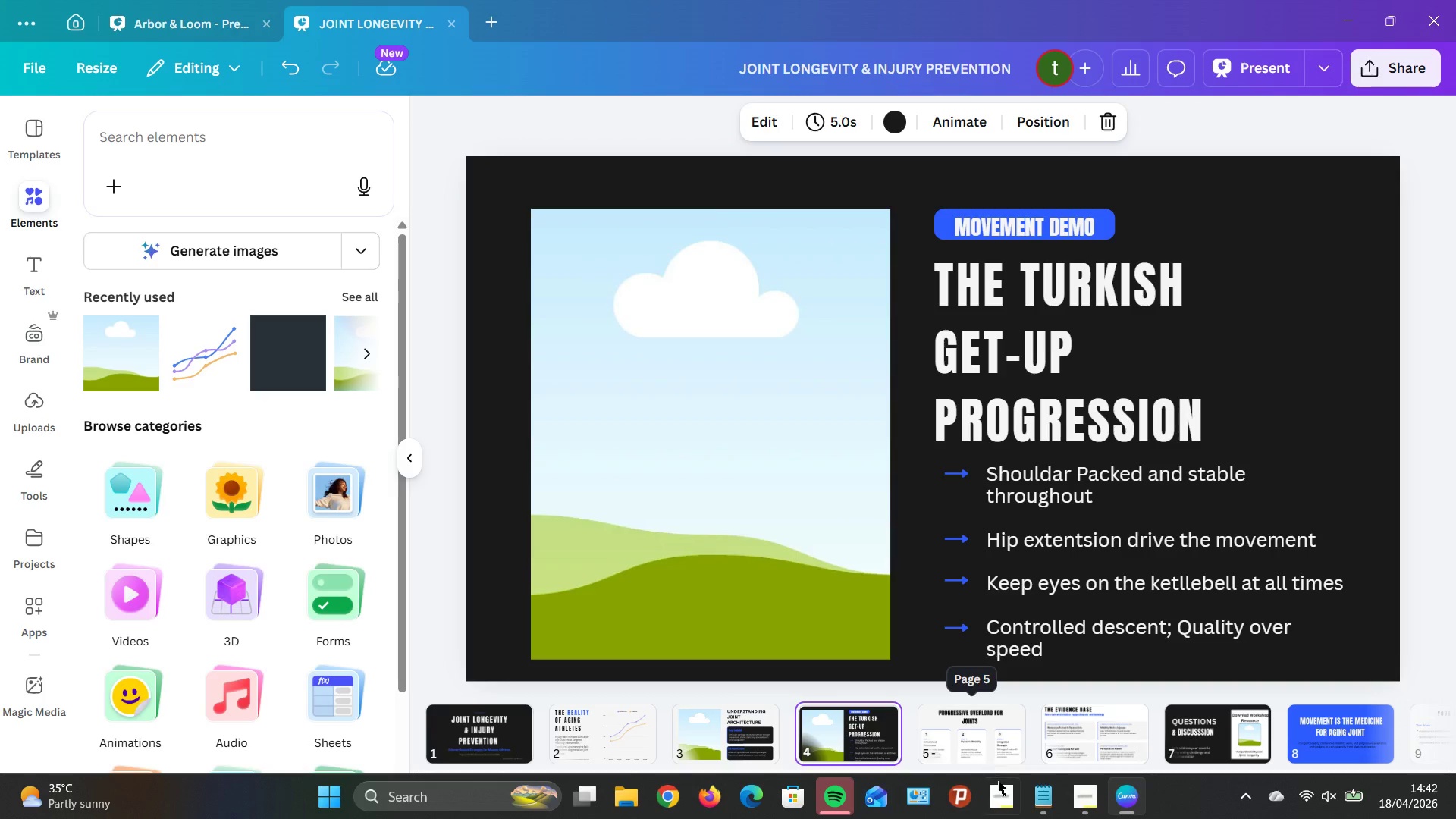 
left_click([1047, 797])
 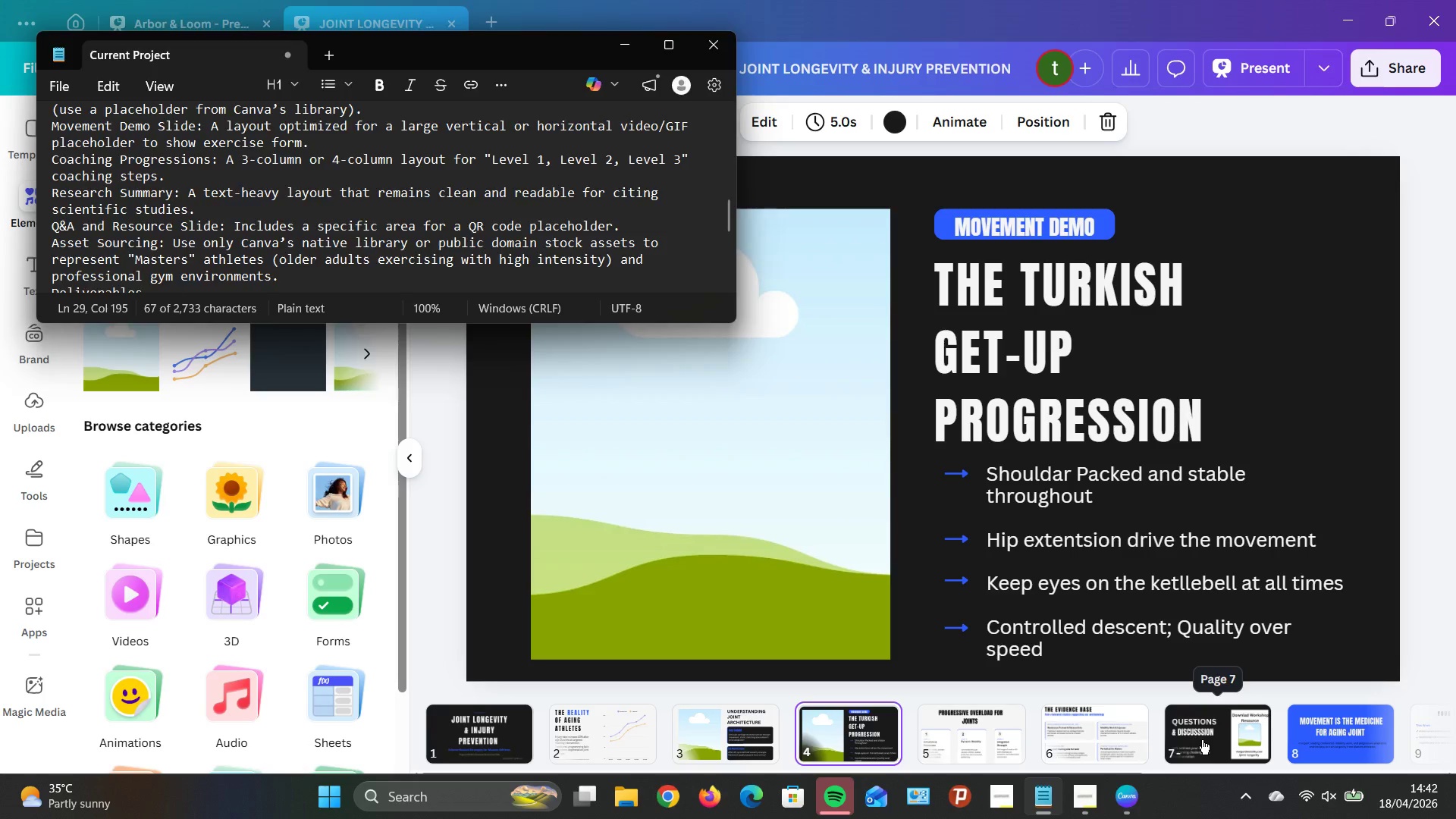 
wait(8.2)
 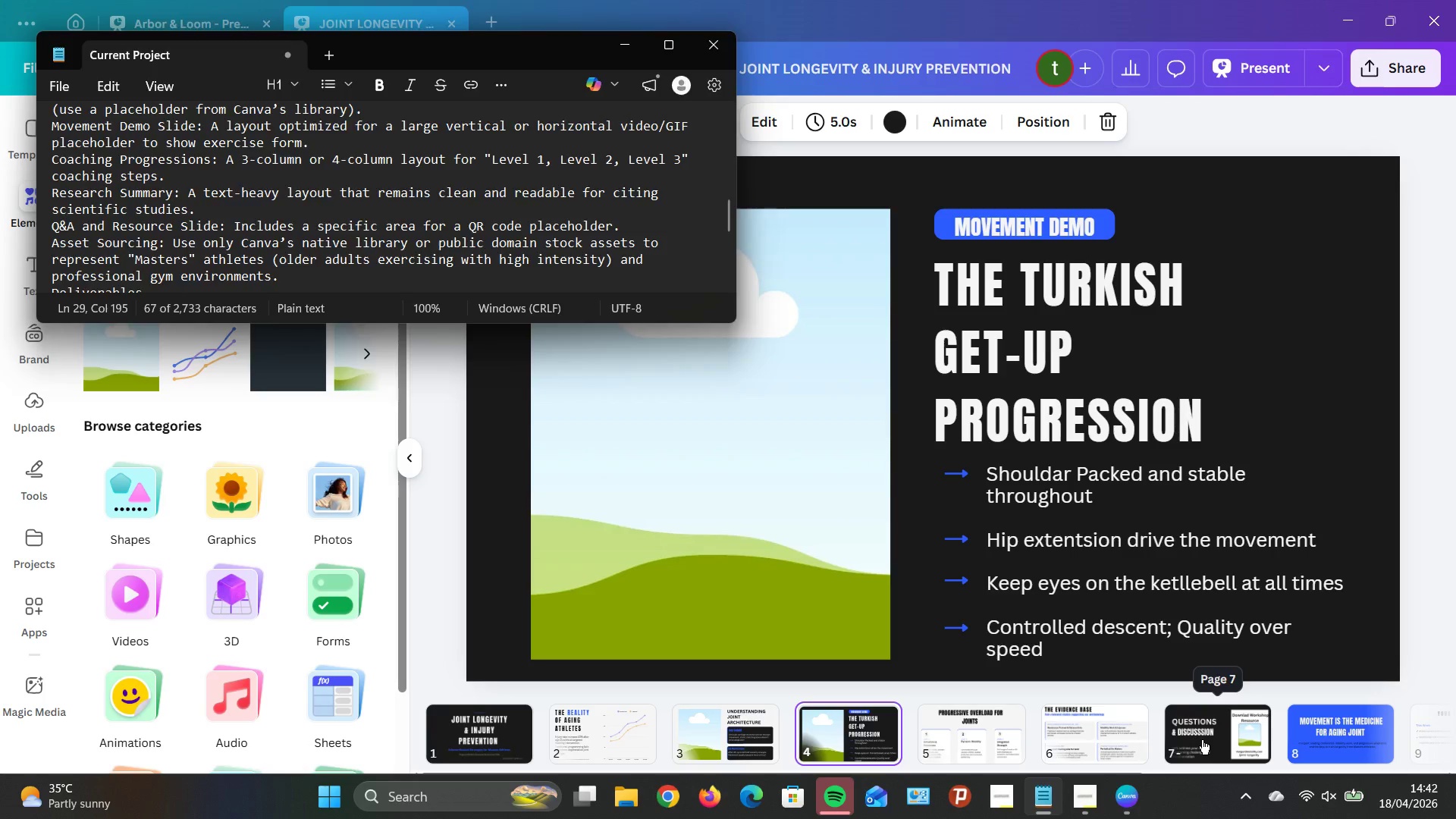 
double_click([903, 399])
 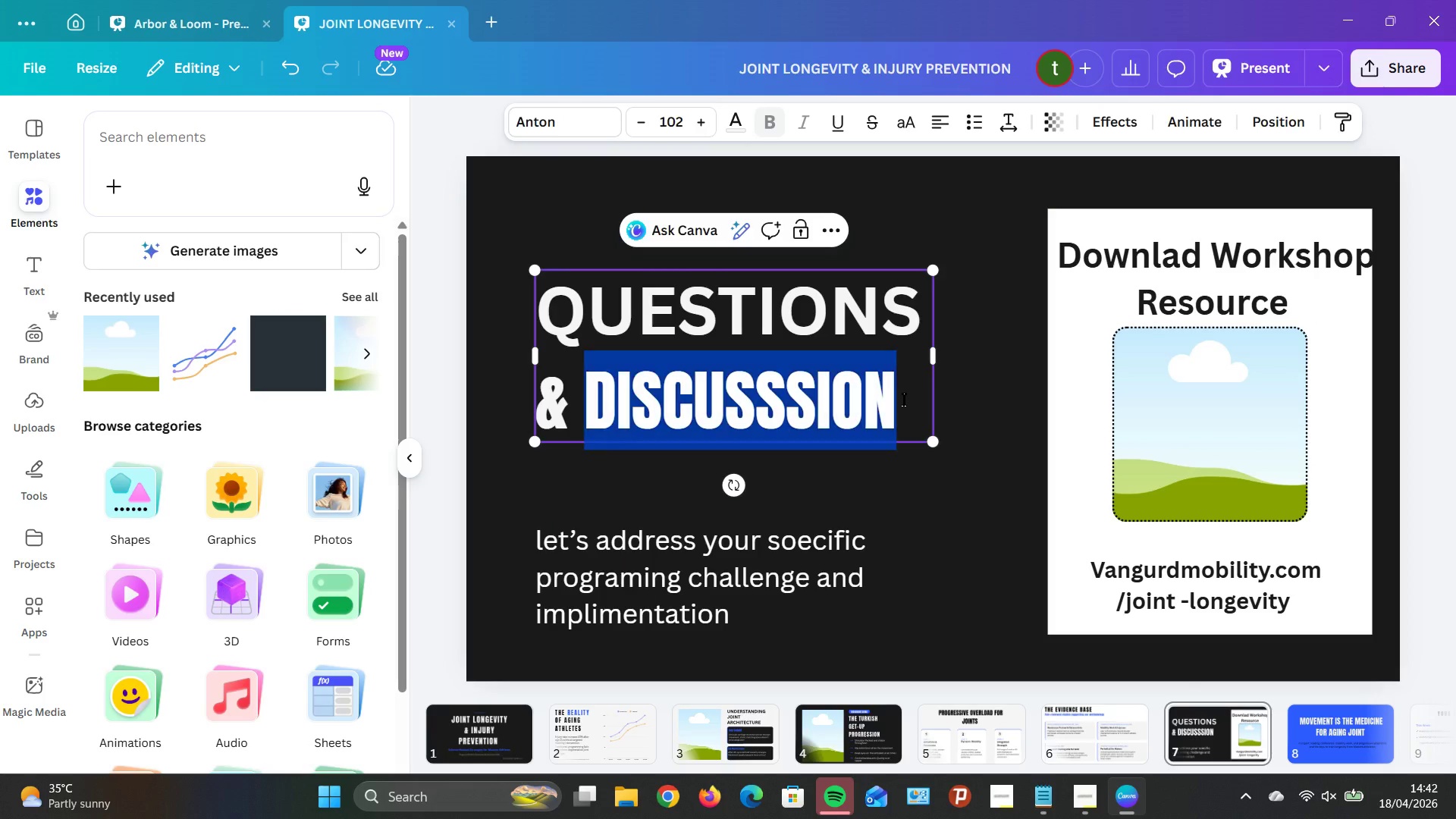 
left_click_drag(start_coordinate=[903, 399], to_coordinate=[555, 303])
 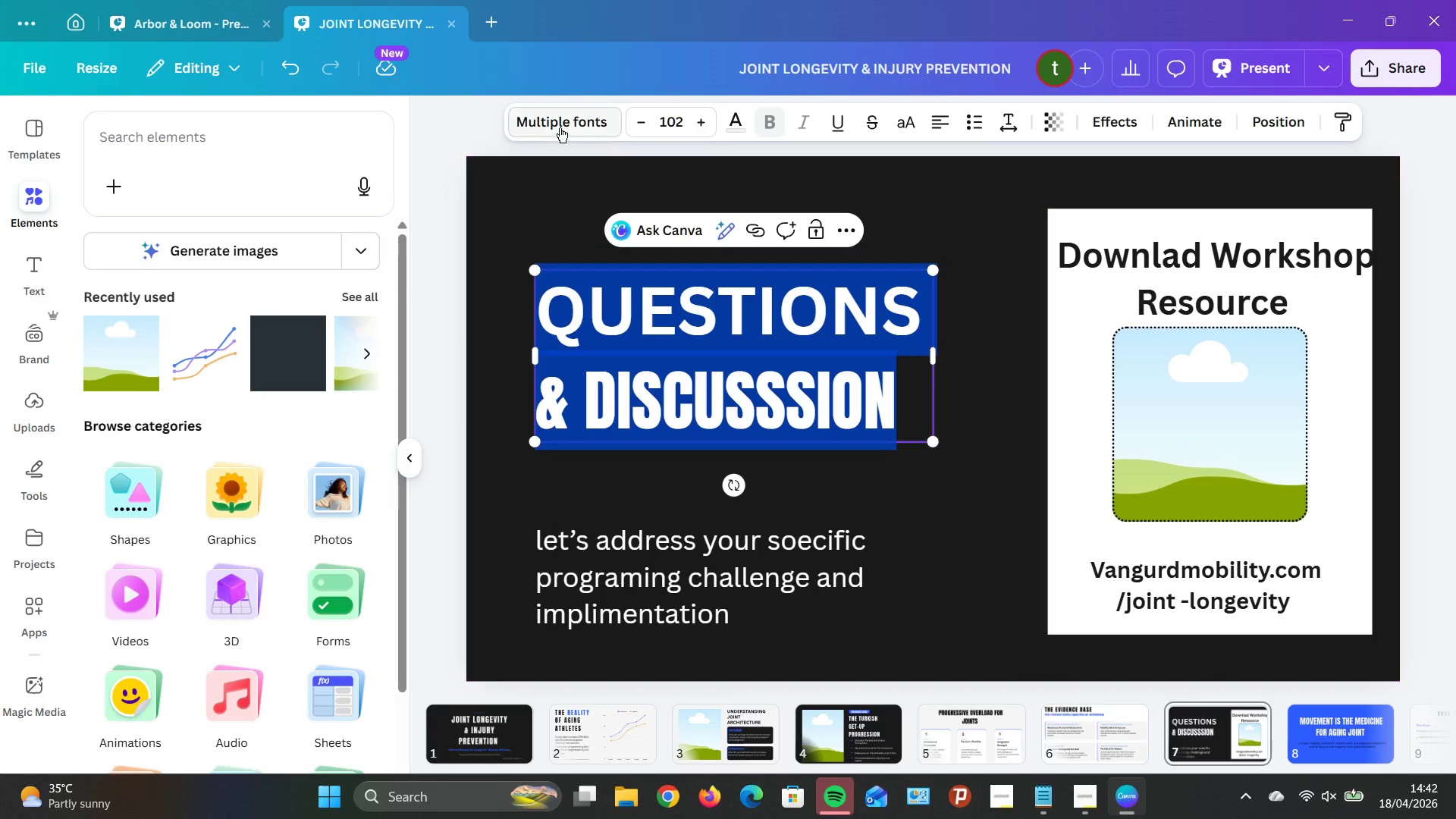 
left_click([566, 117])
 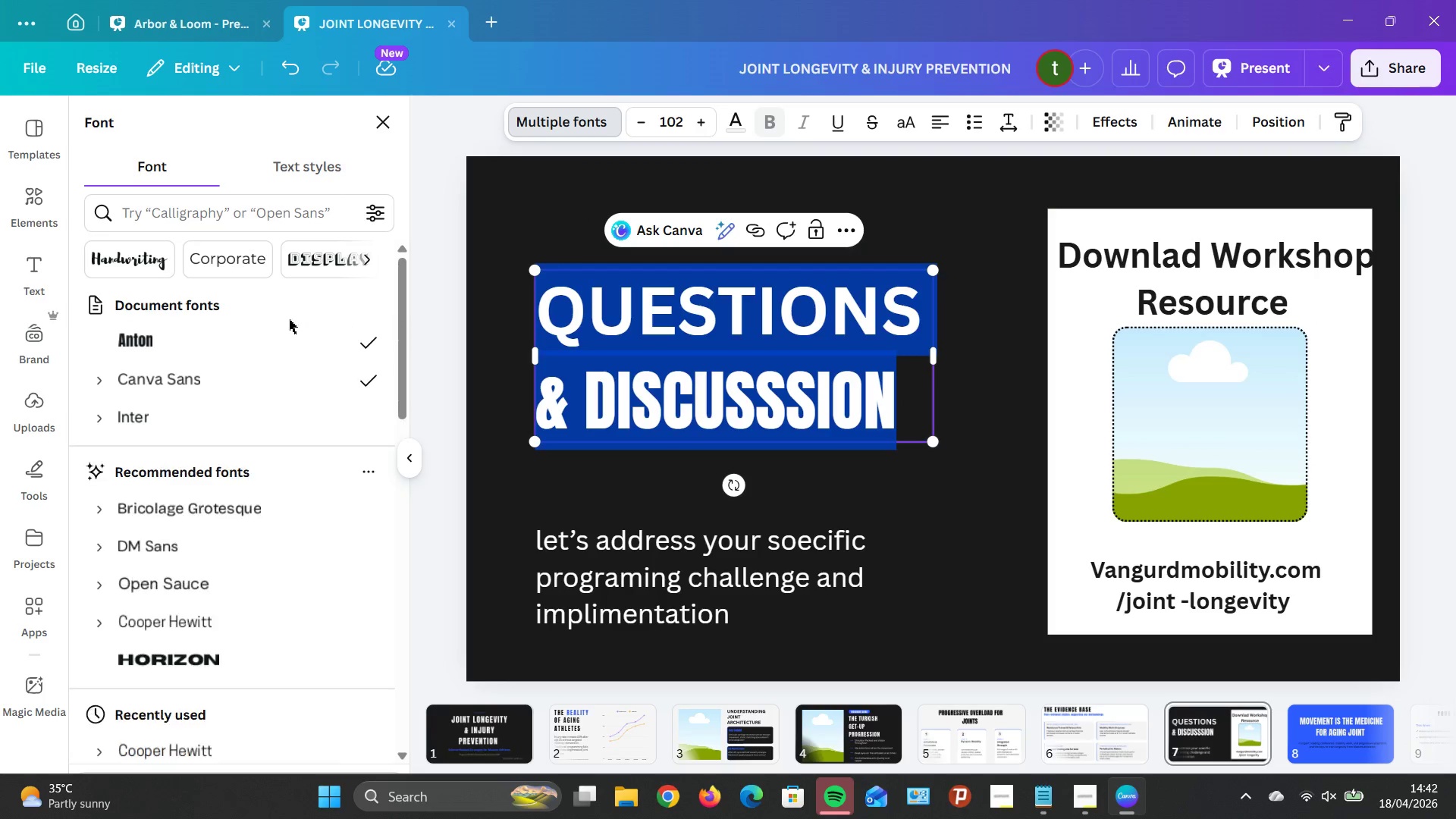 
left_click([246, 339])
 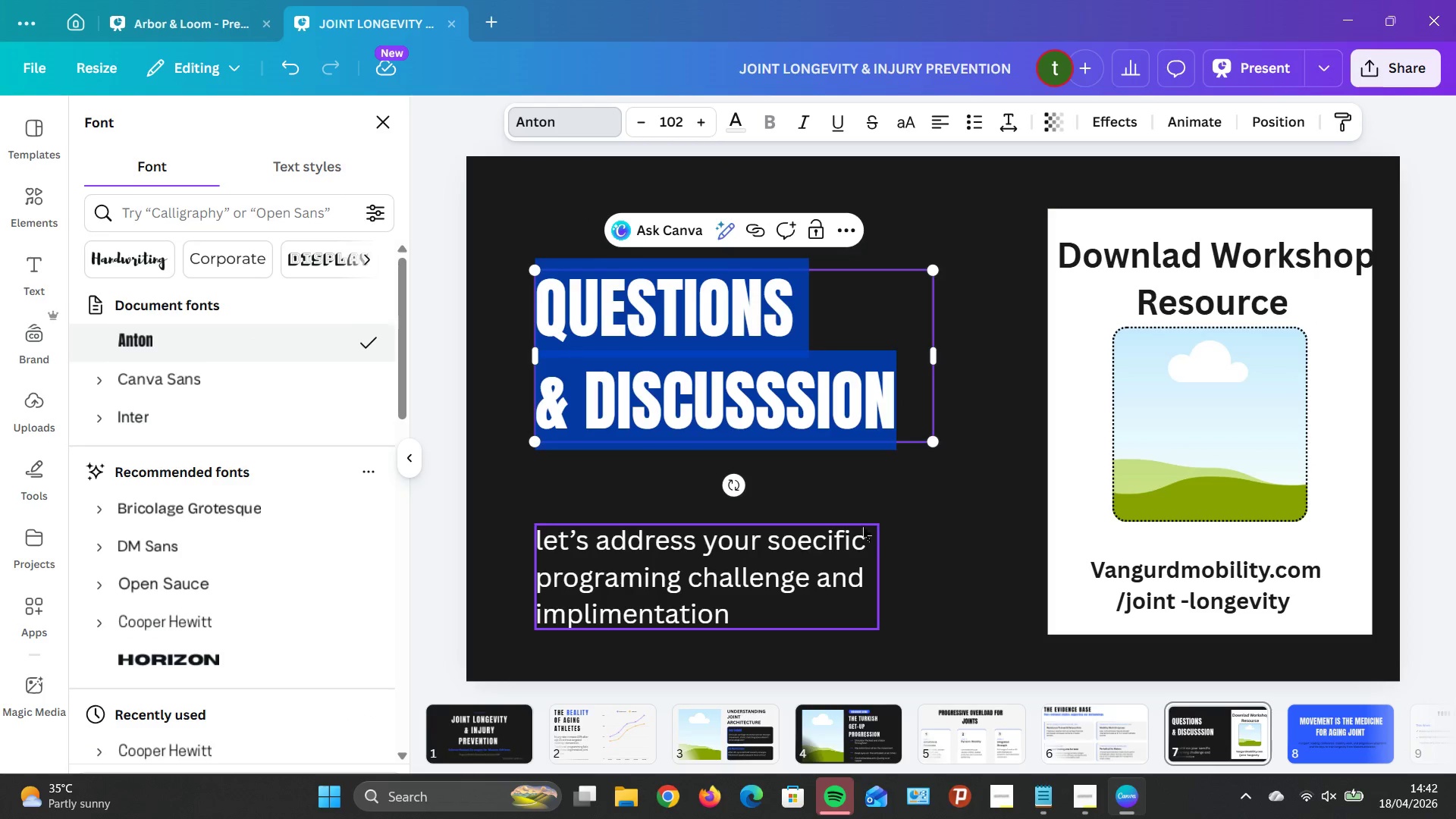 
left_click([910, 535])
 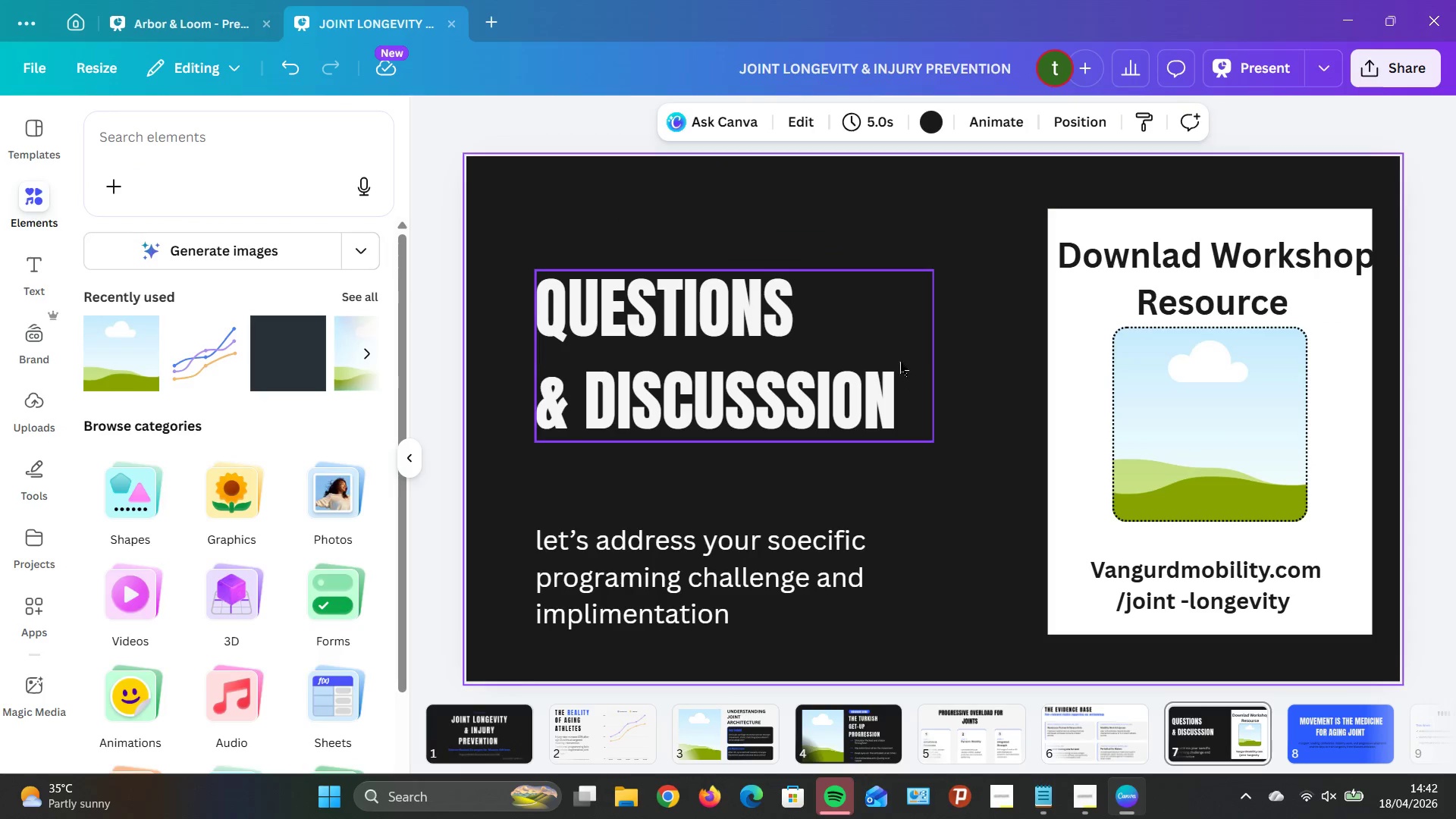 
left_click([896, 357])
 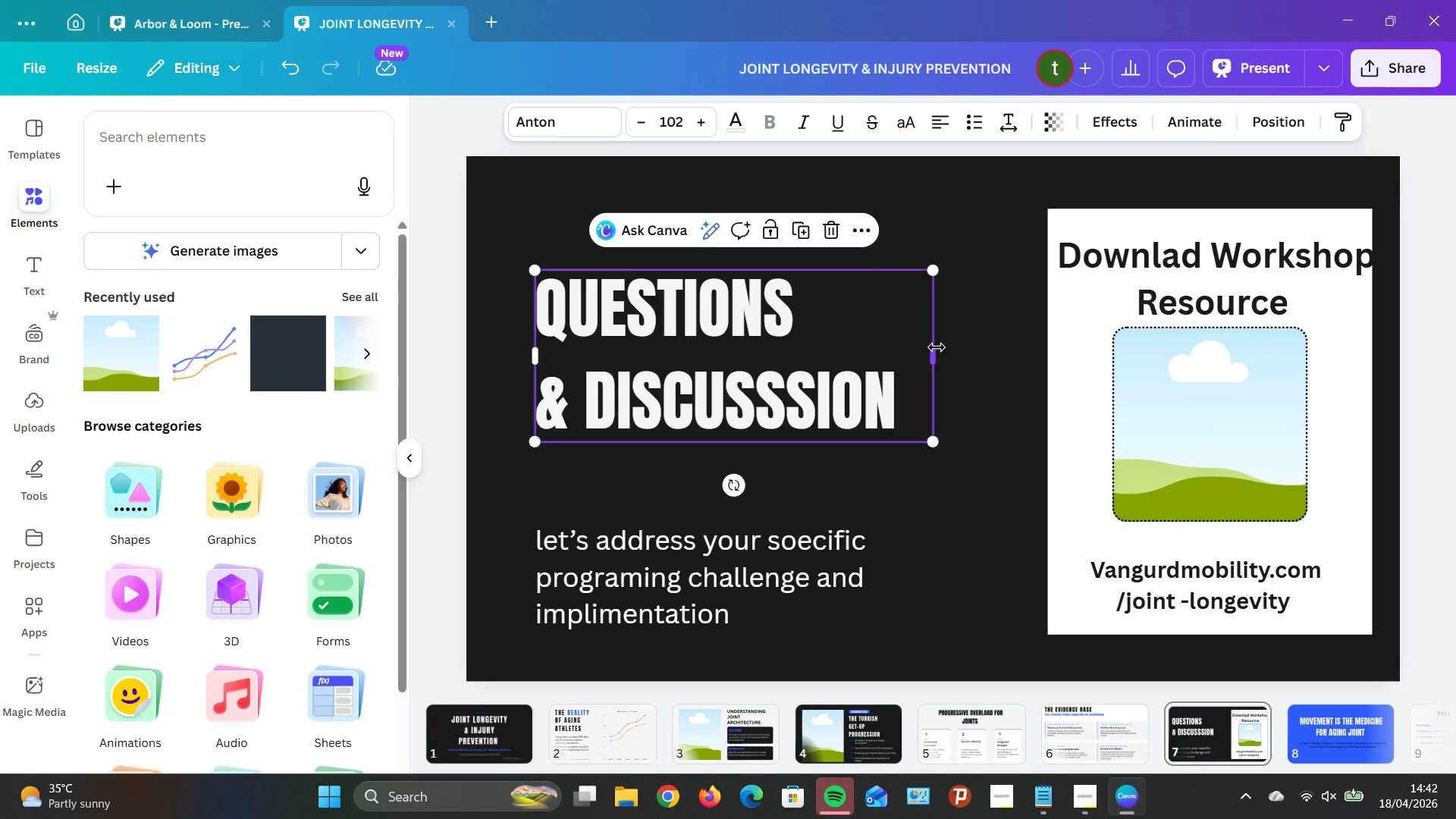 
left_click_drag(start_coordinate=[937, 347], to_coordinate=[896, 353])
 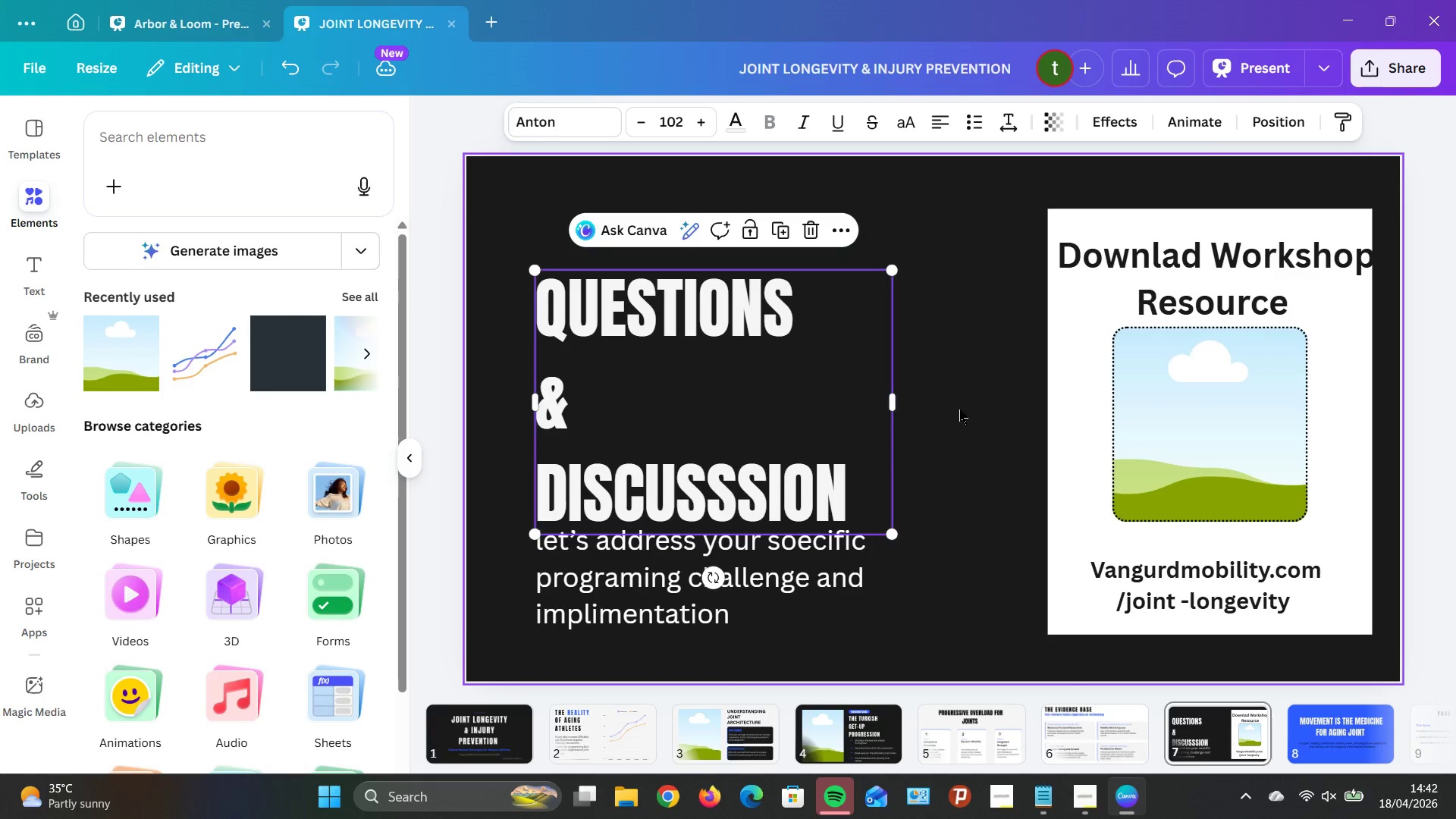 
left_click([959, 410])
 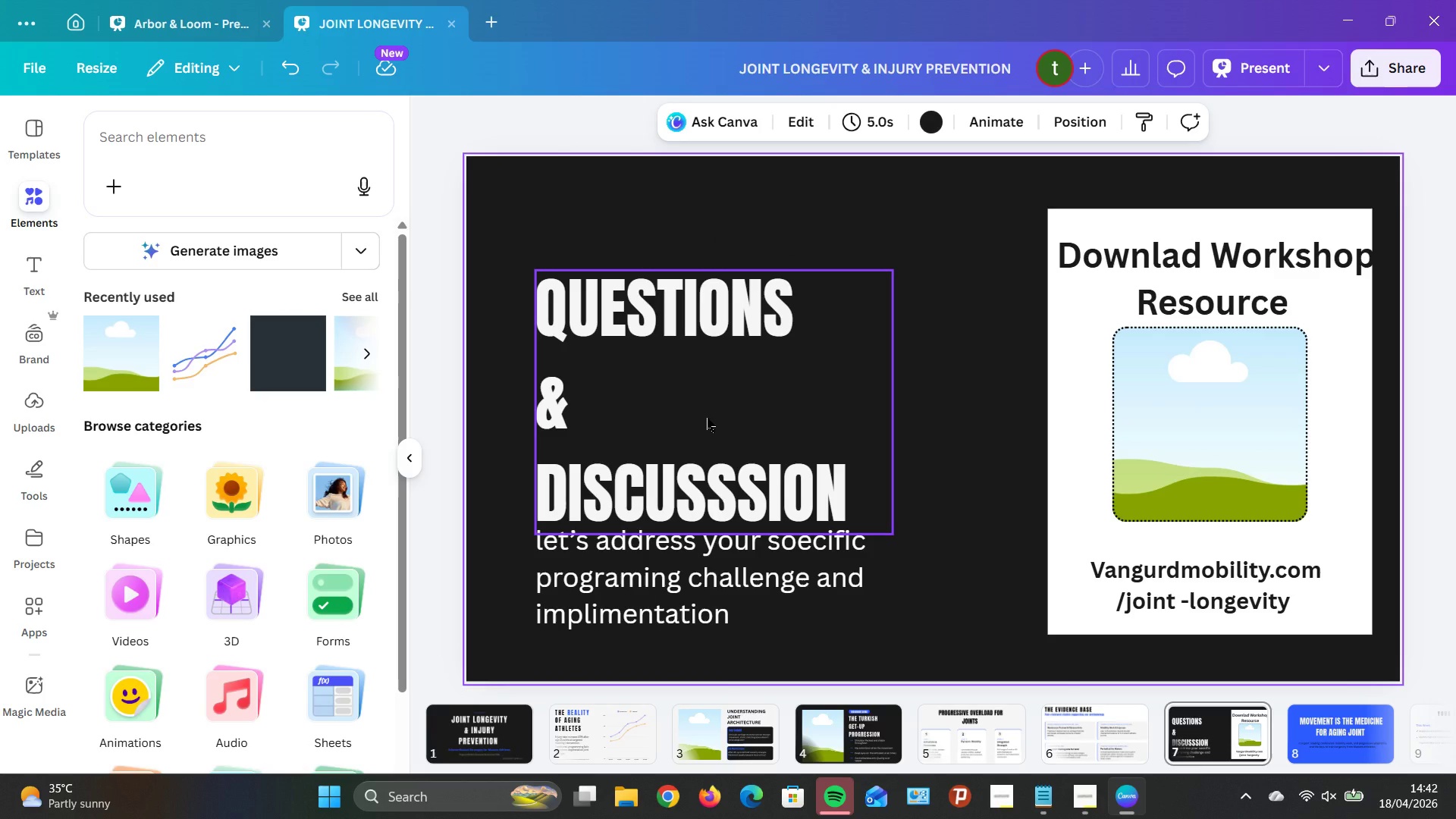 
left_click([707, 418])
 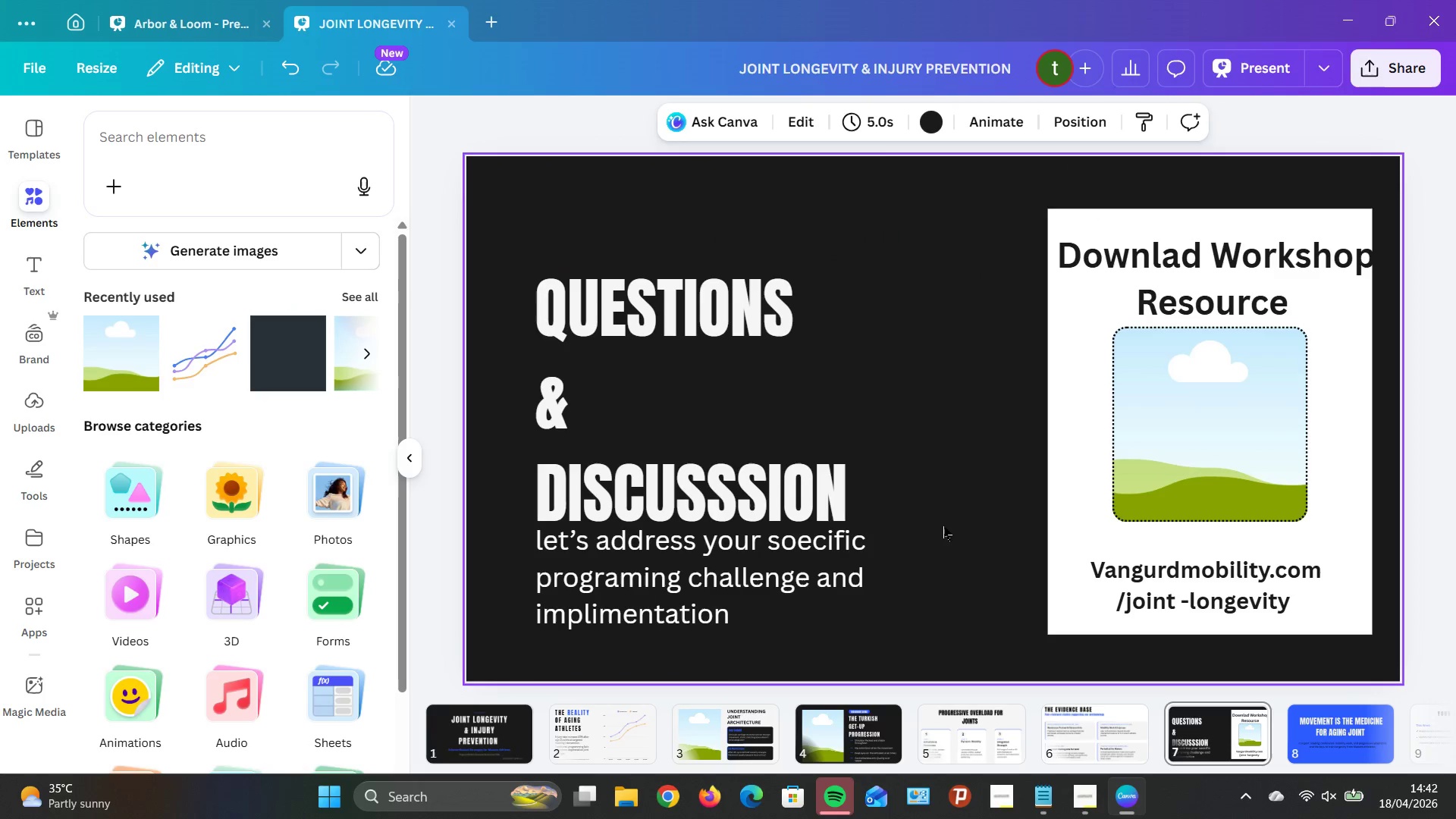 
left_click_drag(start_coordinate=[537, 280], to_coordinate=[537, 287])
 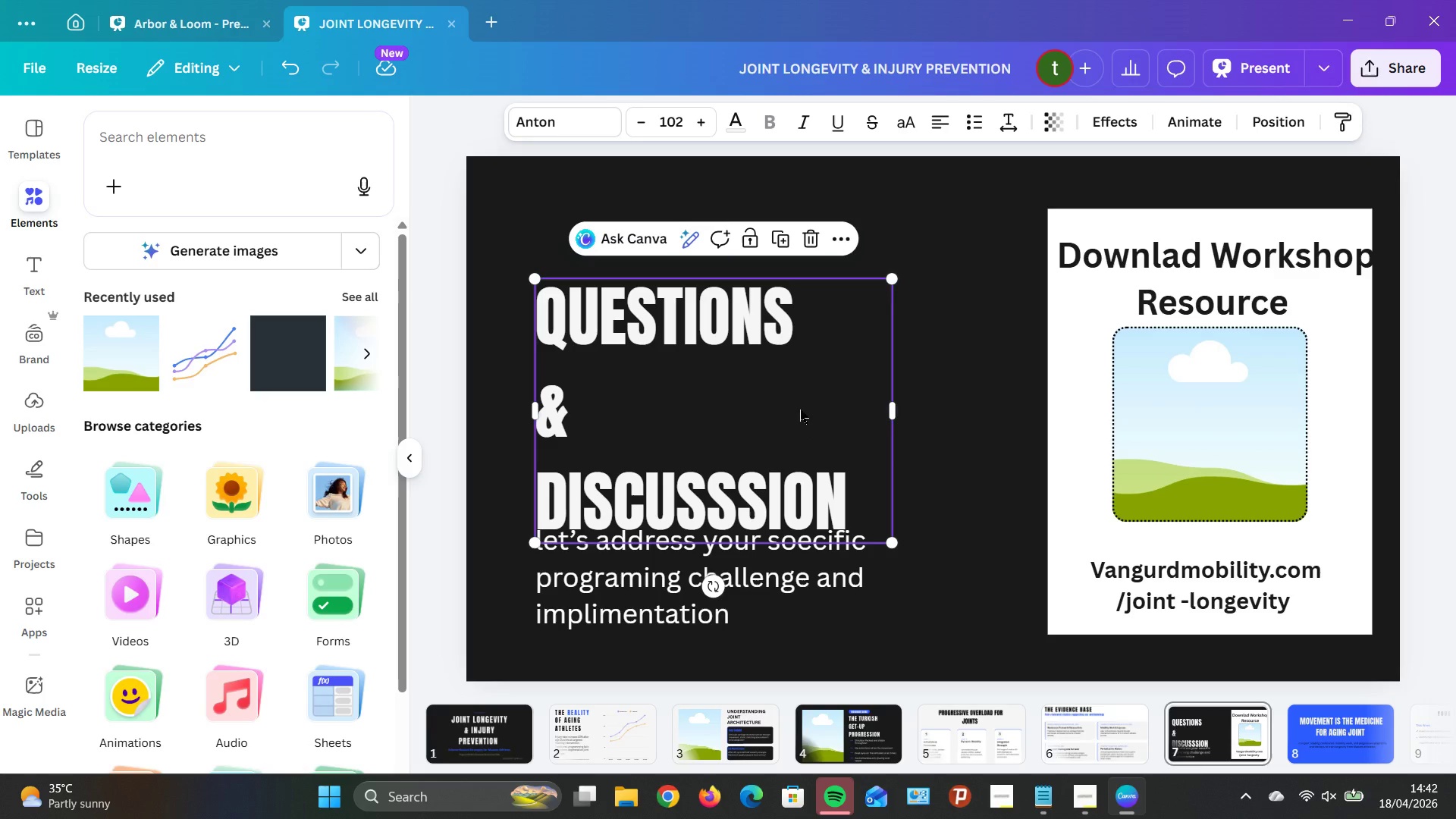 
key(Control+Z)
 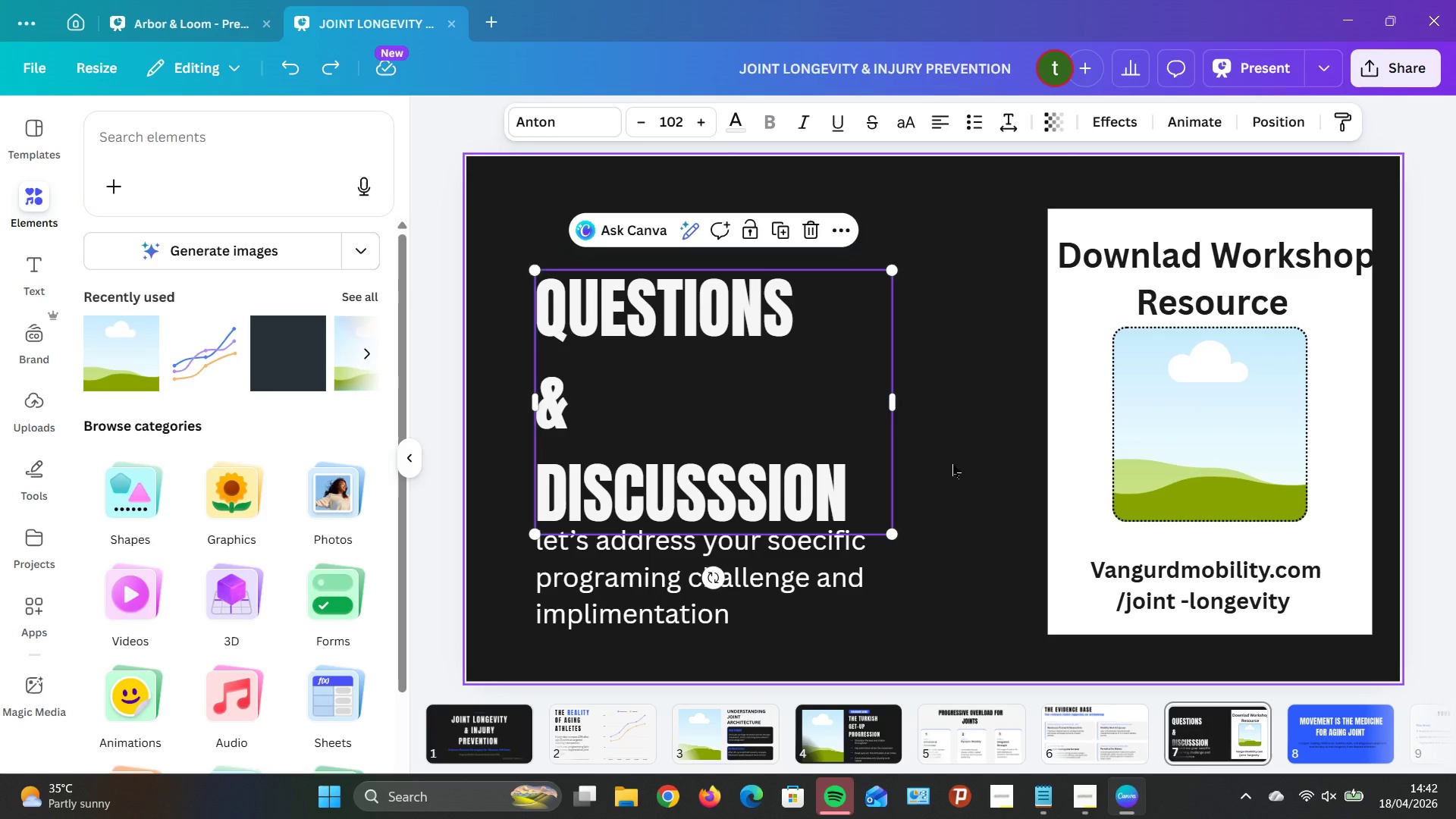 
left_click([953, 465])
 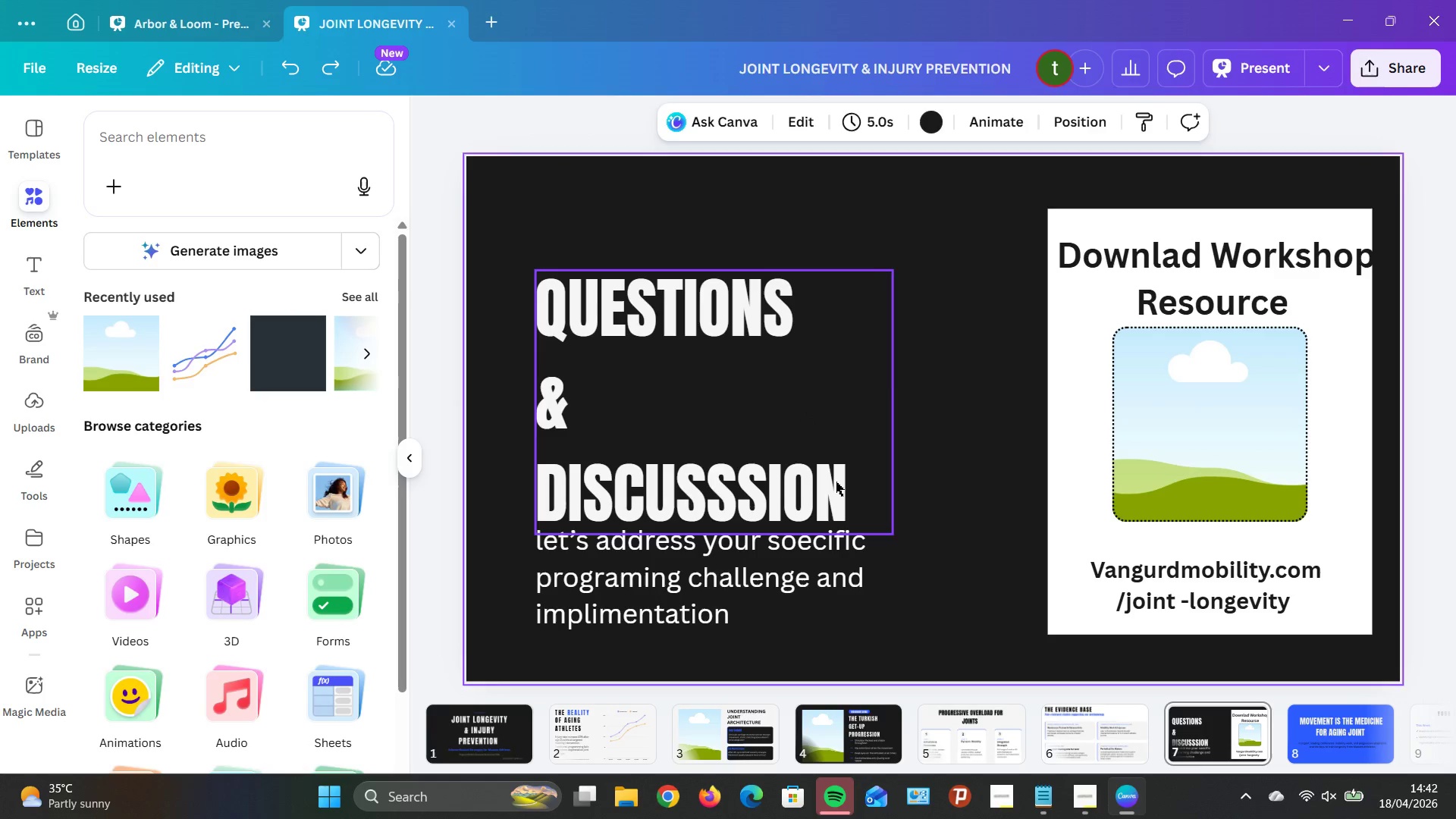 
double_click([835, 479])
 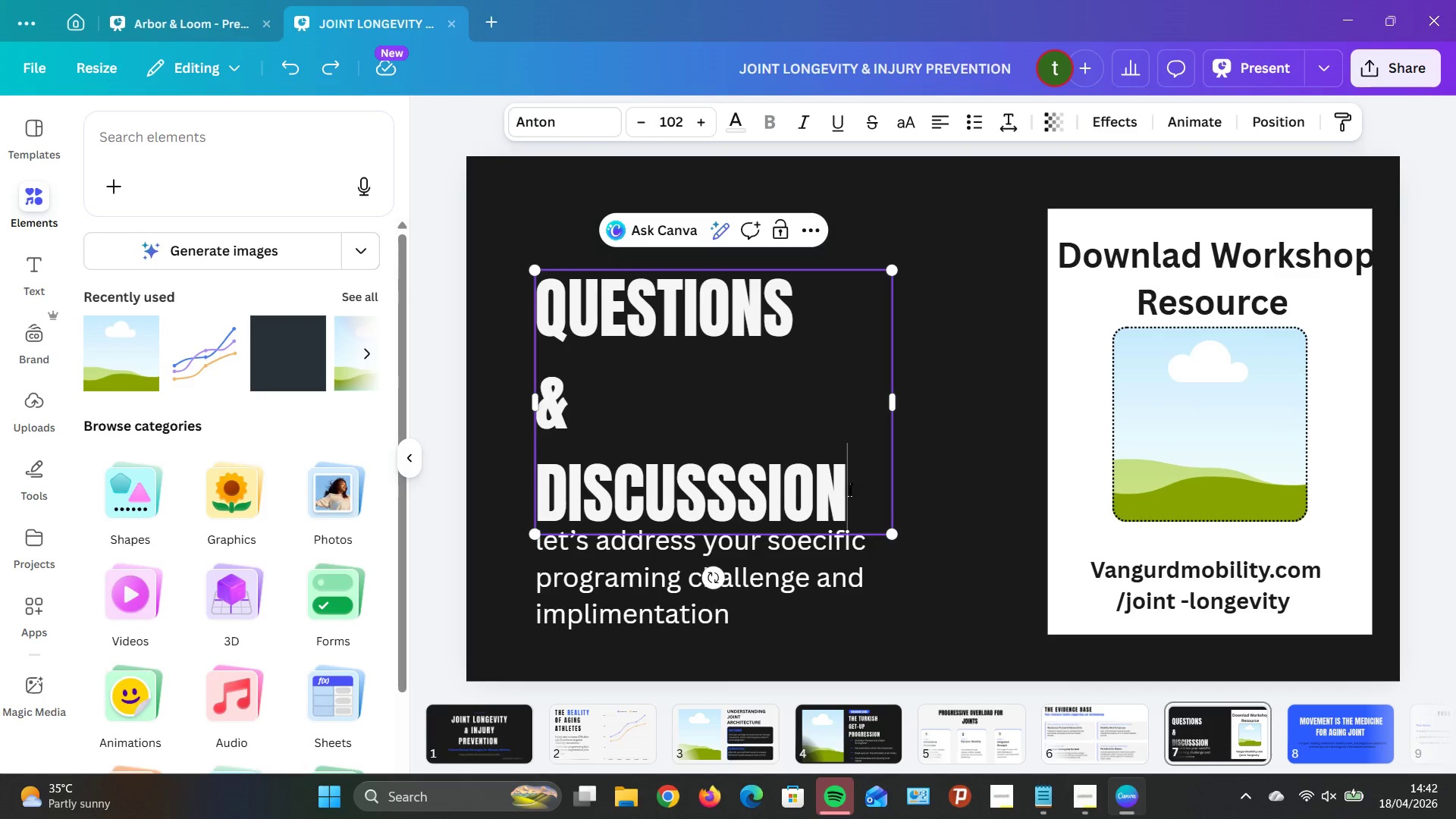 
left_click_drag(start_coordinate=[850, 489], to_coordinate=[529, 292])
 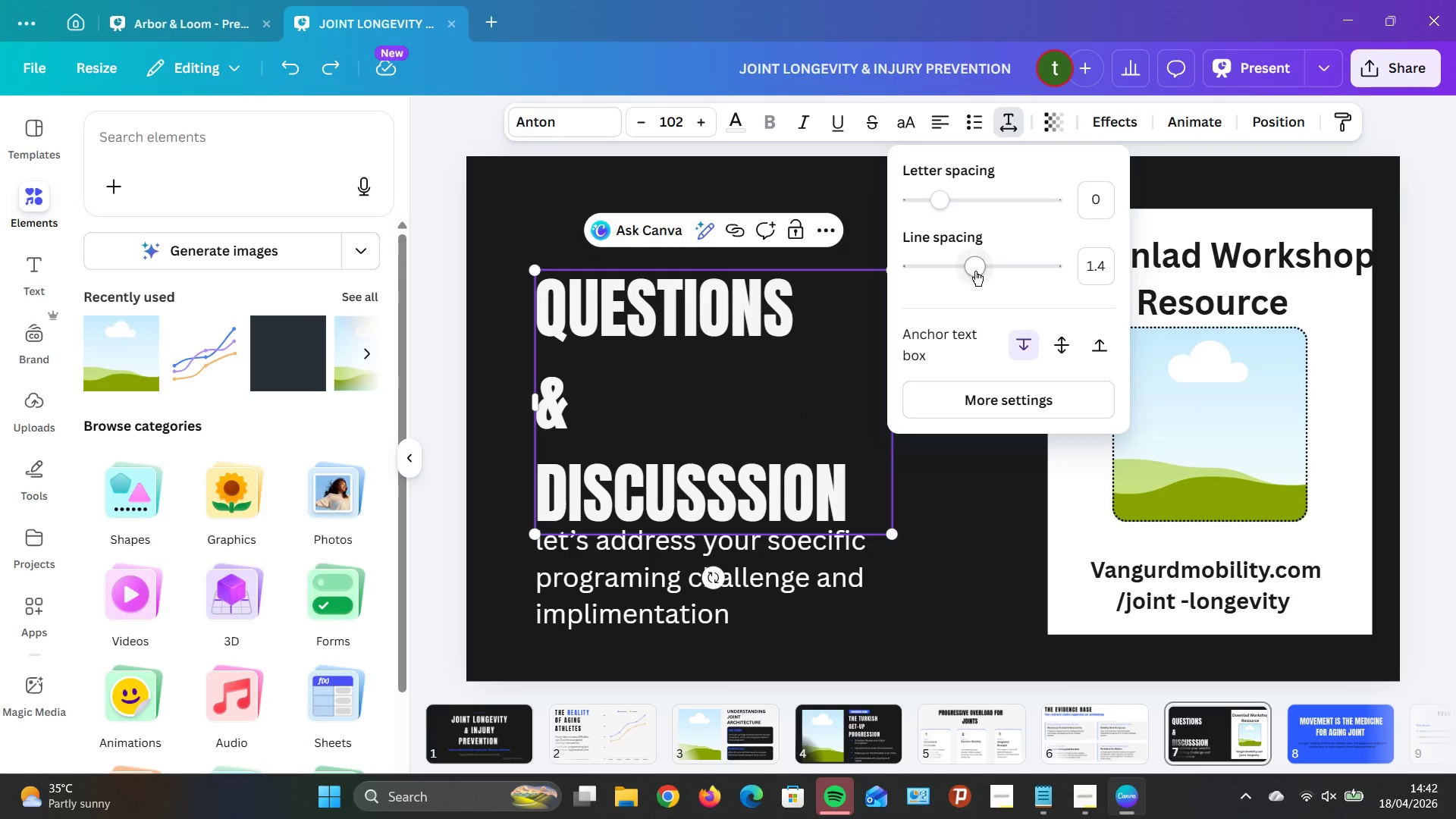 
left_click_drag(start_coordinate=[941, 211], to_coordinate=[947, 211])
 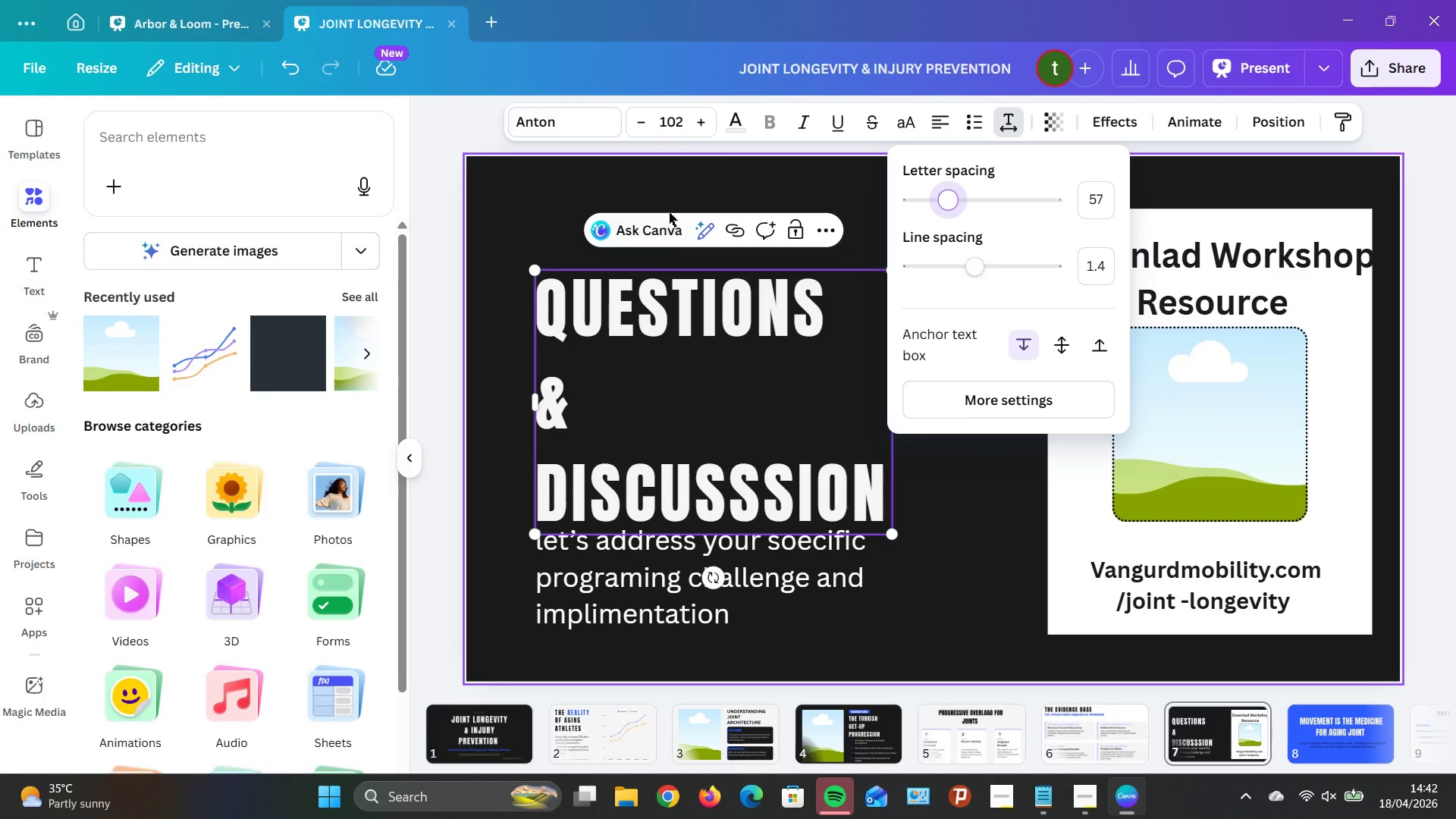 
wait(10.17)
 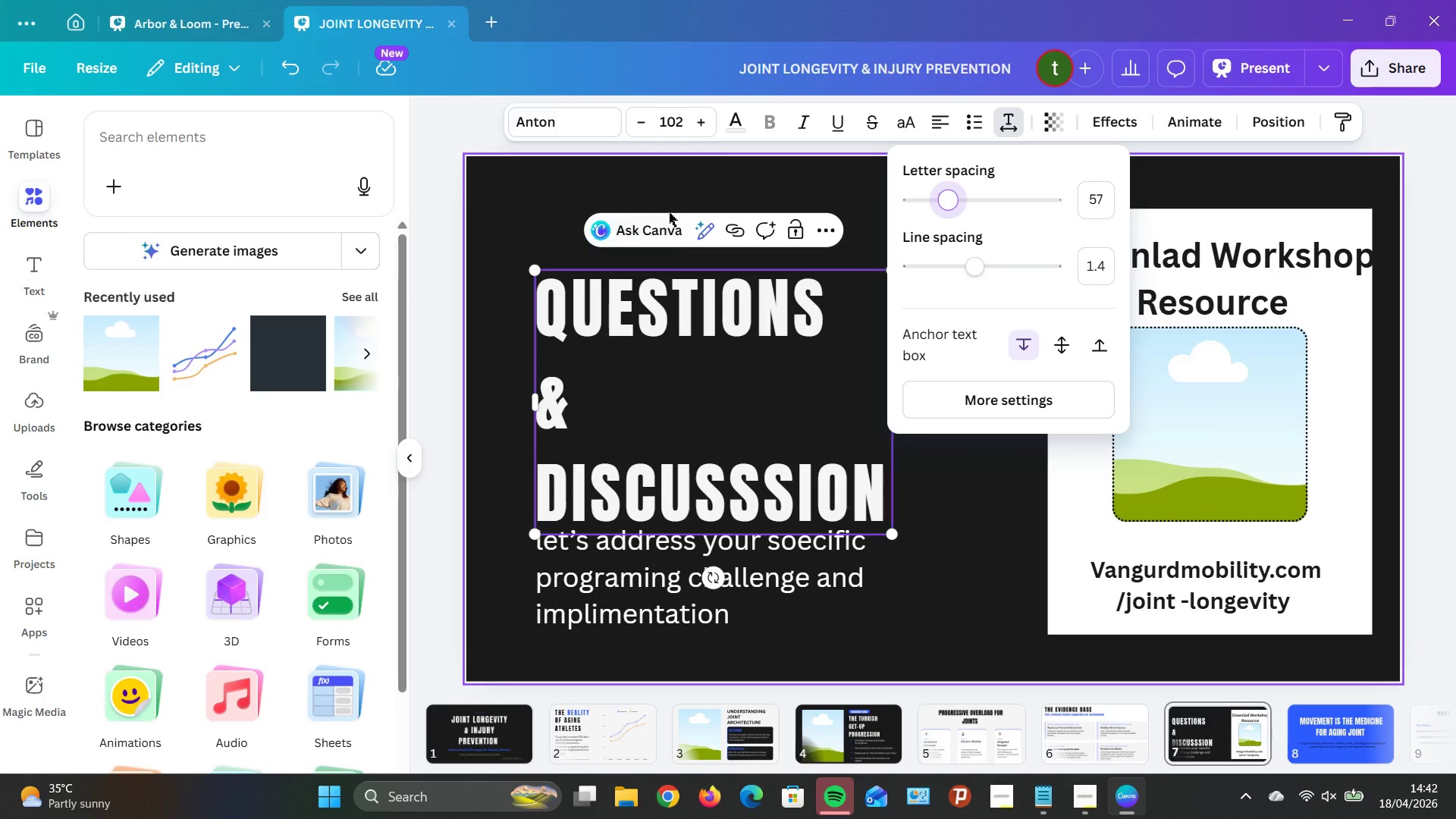 
left_click([1002, 526])
 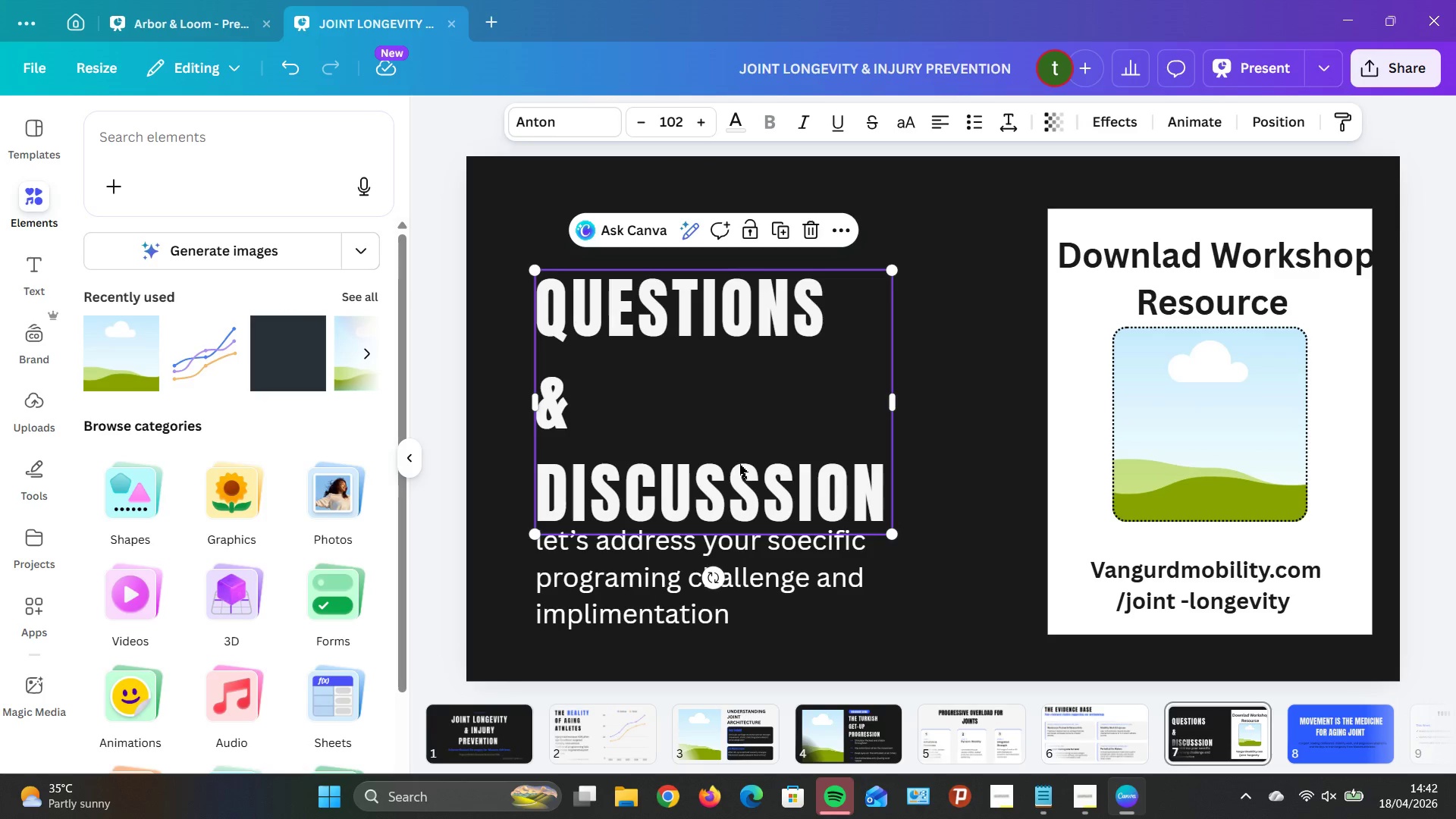 
wait(6.75)
 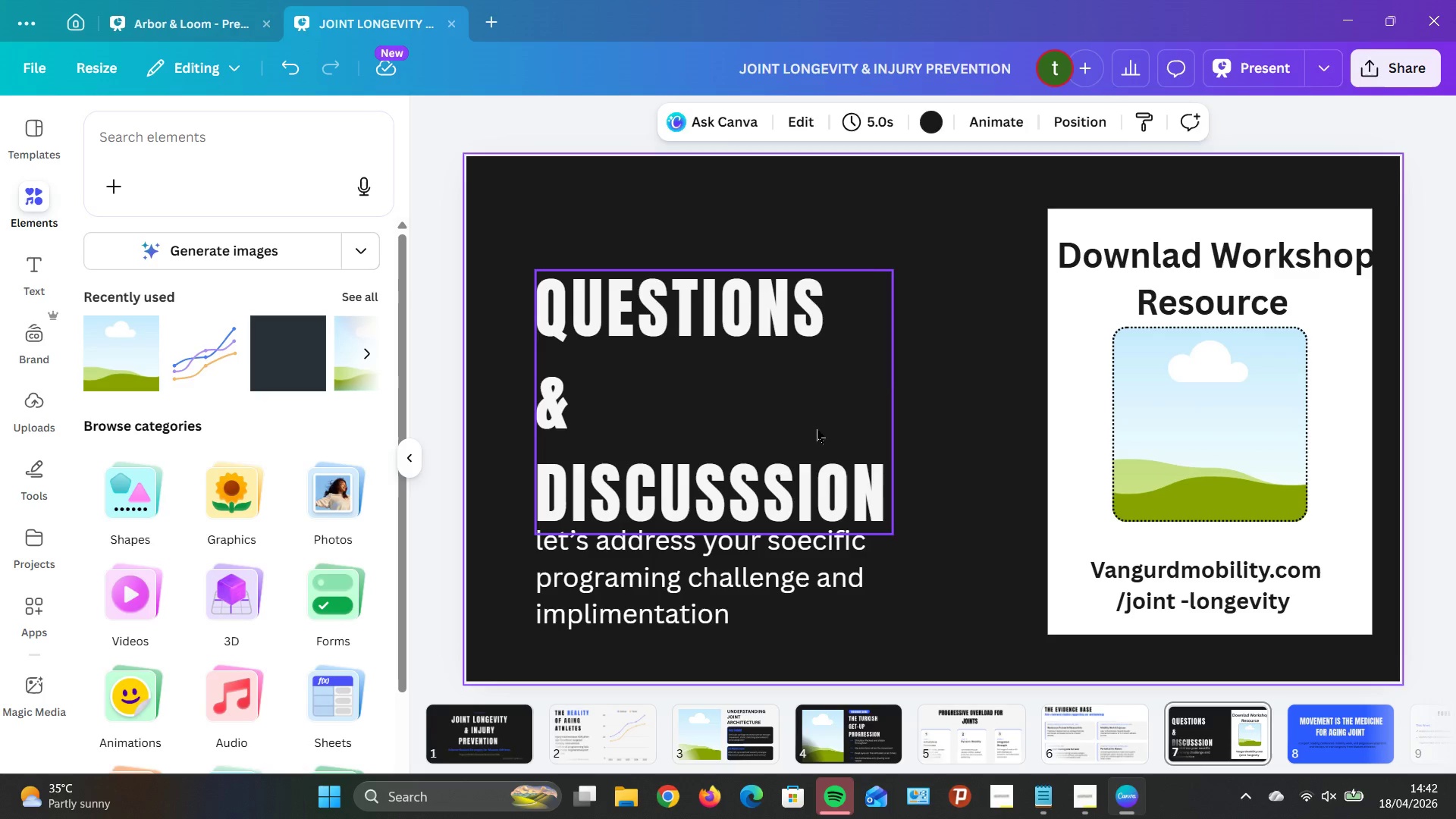 
left_click_drag(start_coordinate=[758, 447], to_coordinate=[754, 413])
 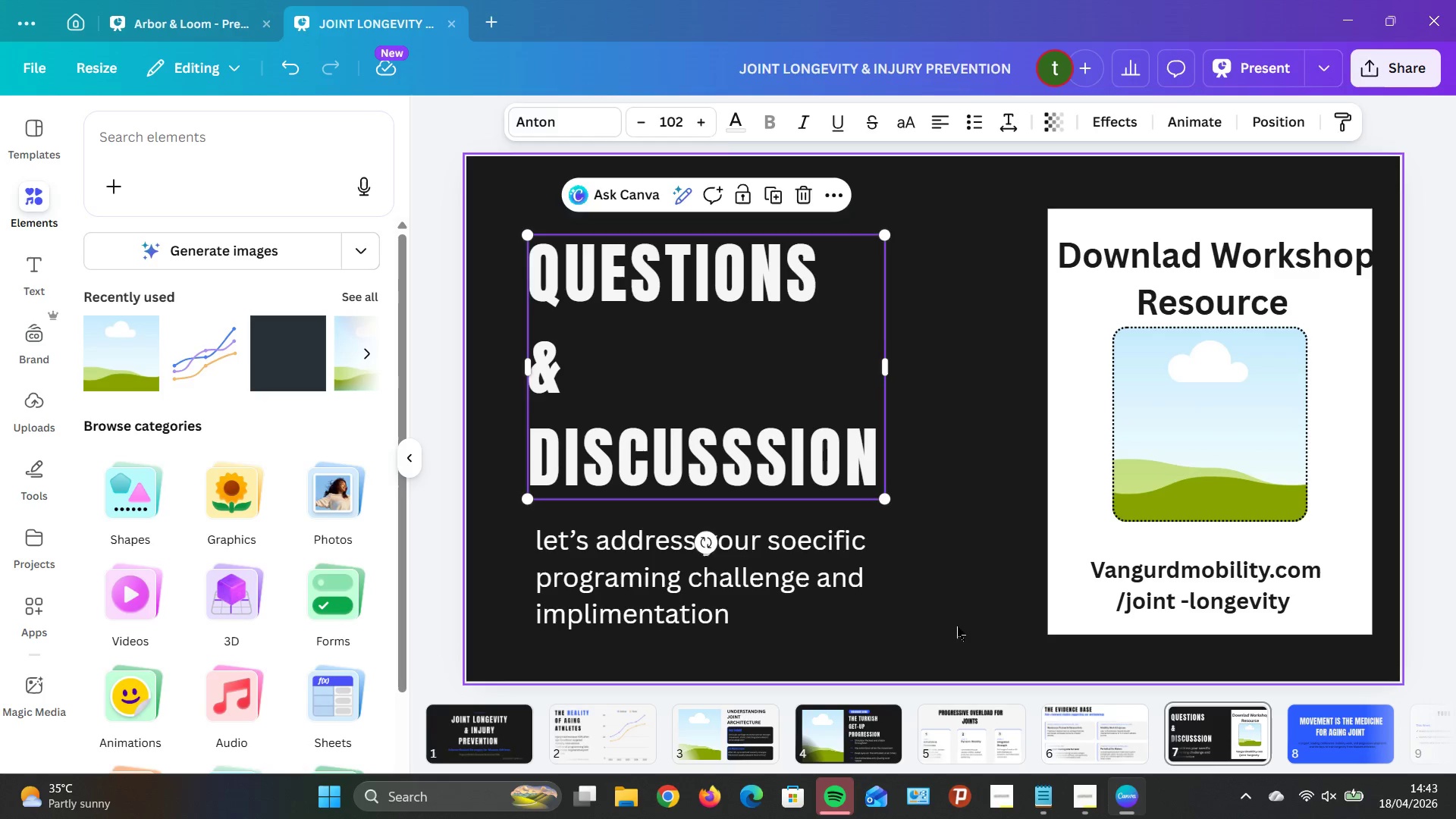 
left_click([771, 353])
 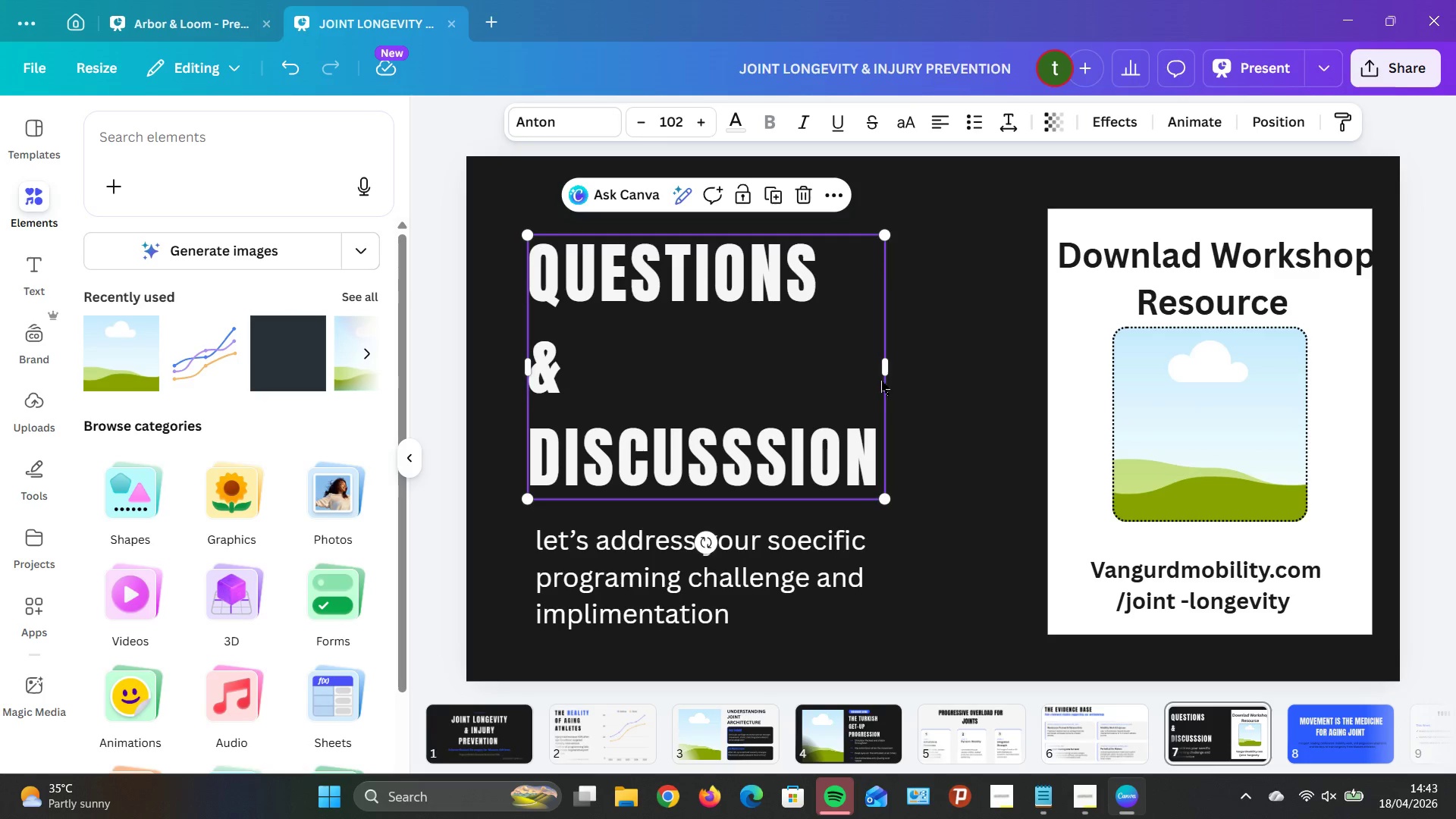 
left_click([796, 400])
 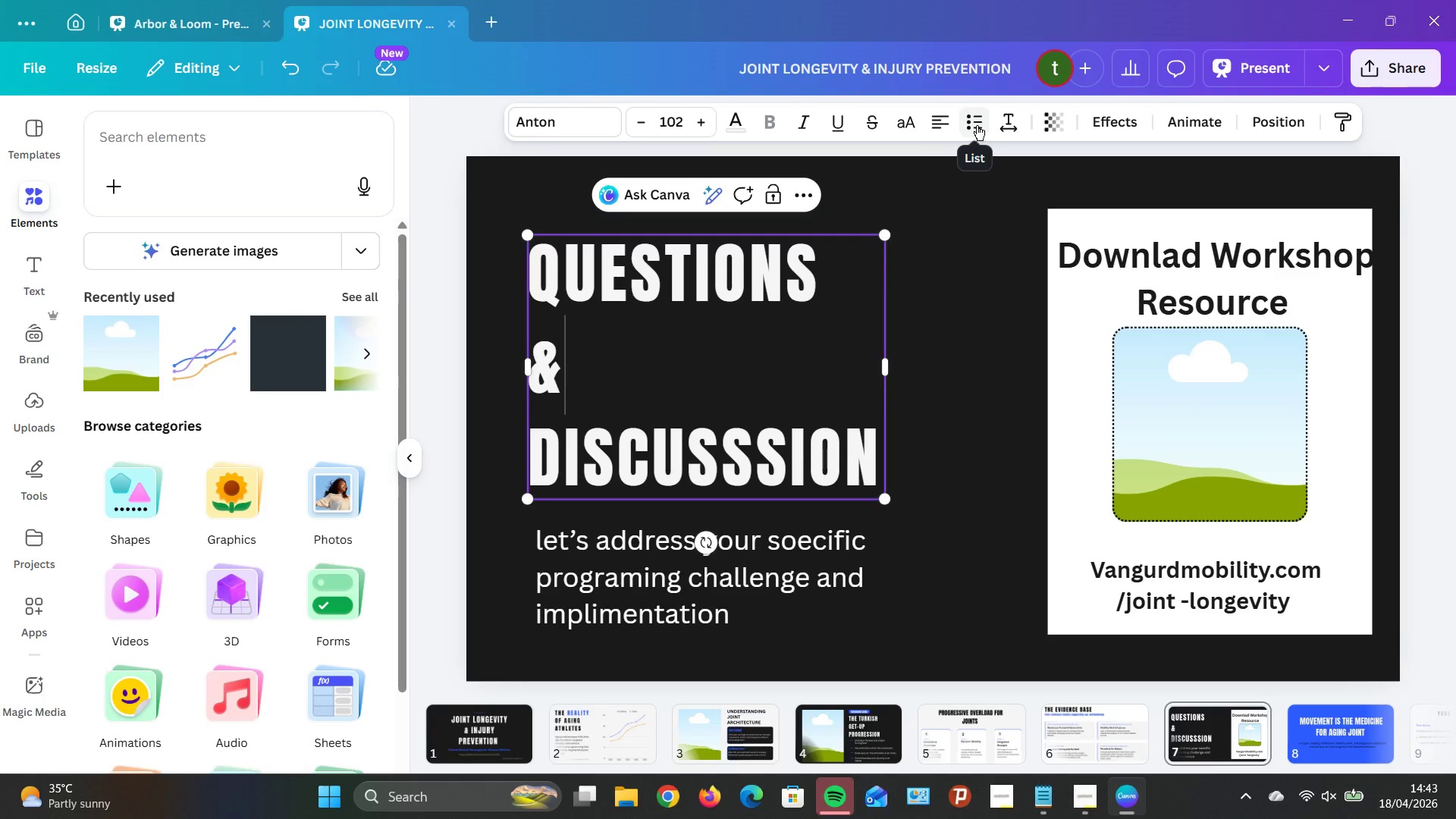 
left_click([1002, 120])
 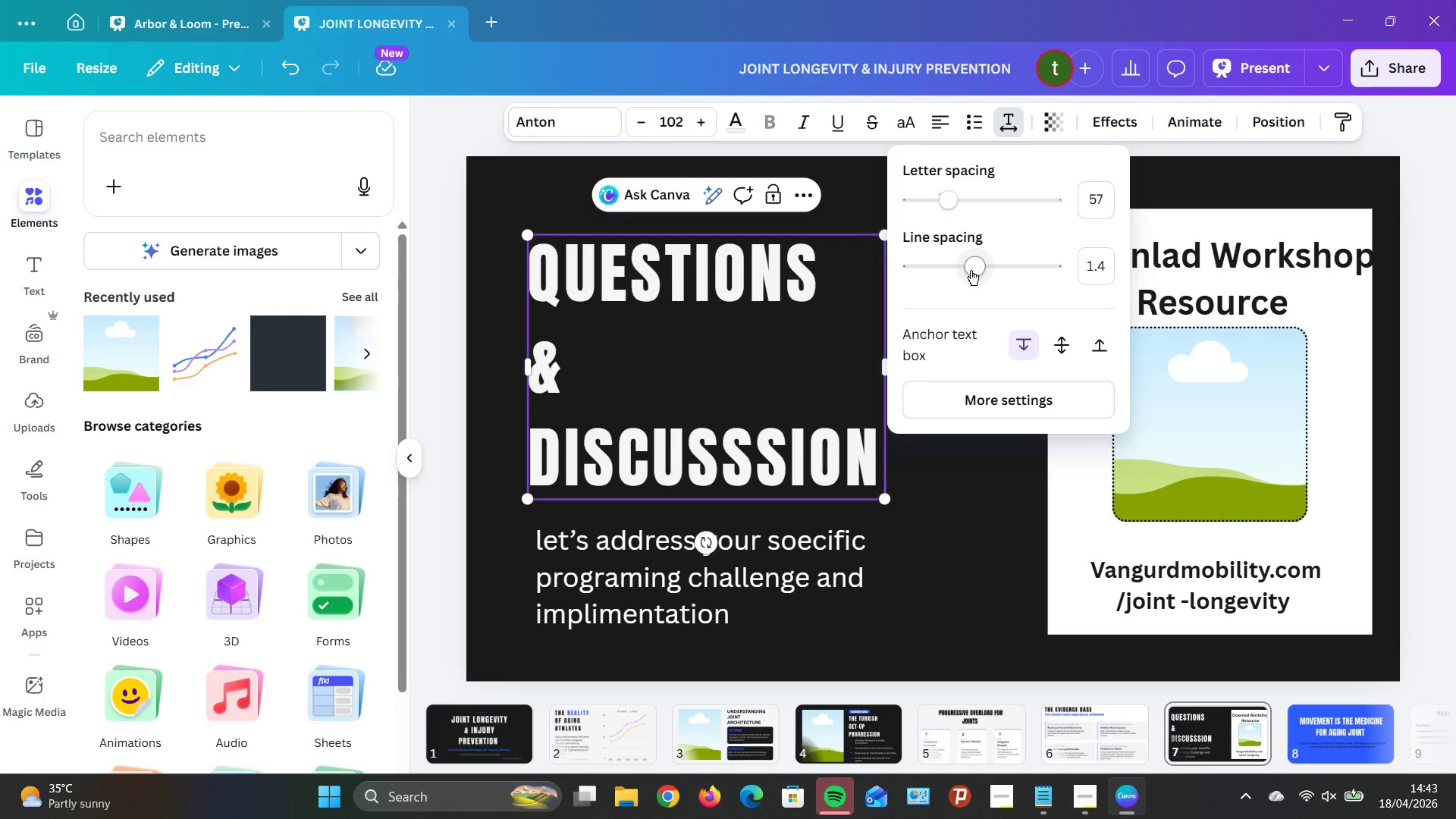 
left_click_drag(start_coordinate=[971, 270], to_coordinate=[990, 268])
 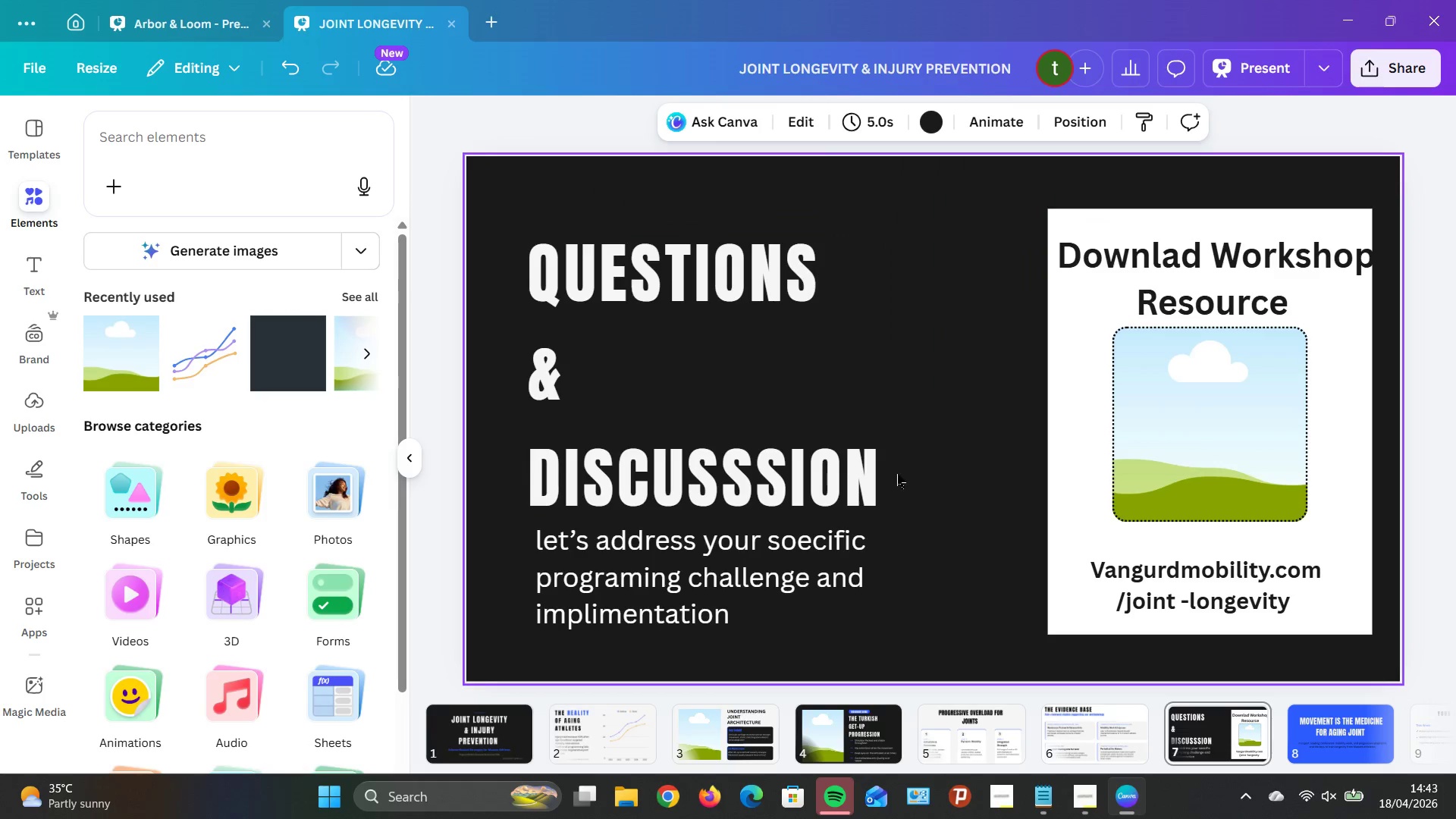 
left_click([884, 462])
 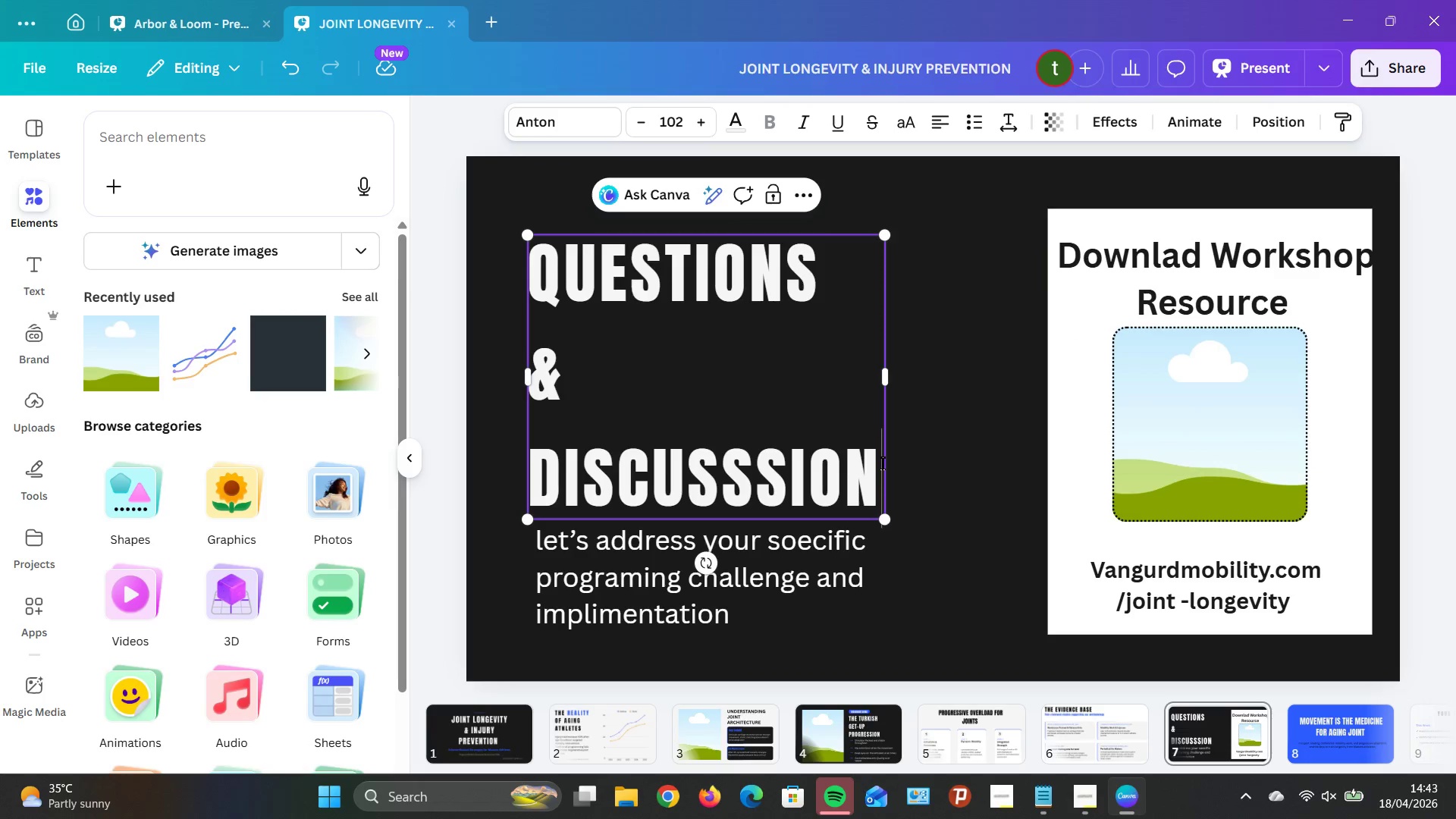 
left_click_drag(start_coordinate=[882, 463], to_coordinate=[529, 273])
 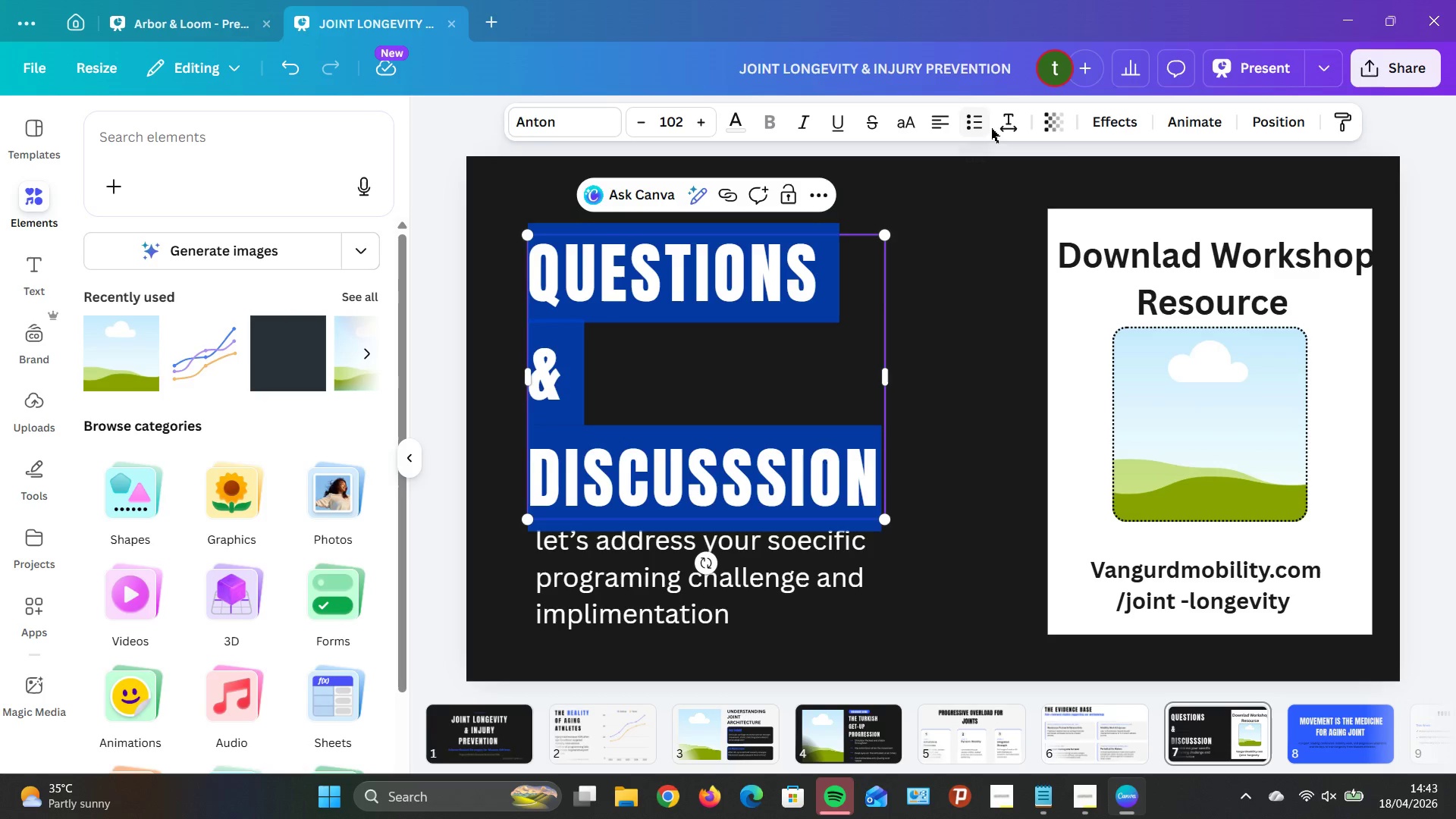 
left_click([1007, 115])
 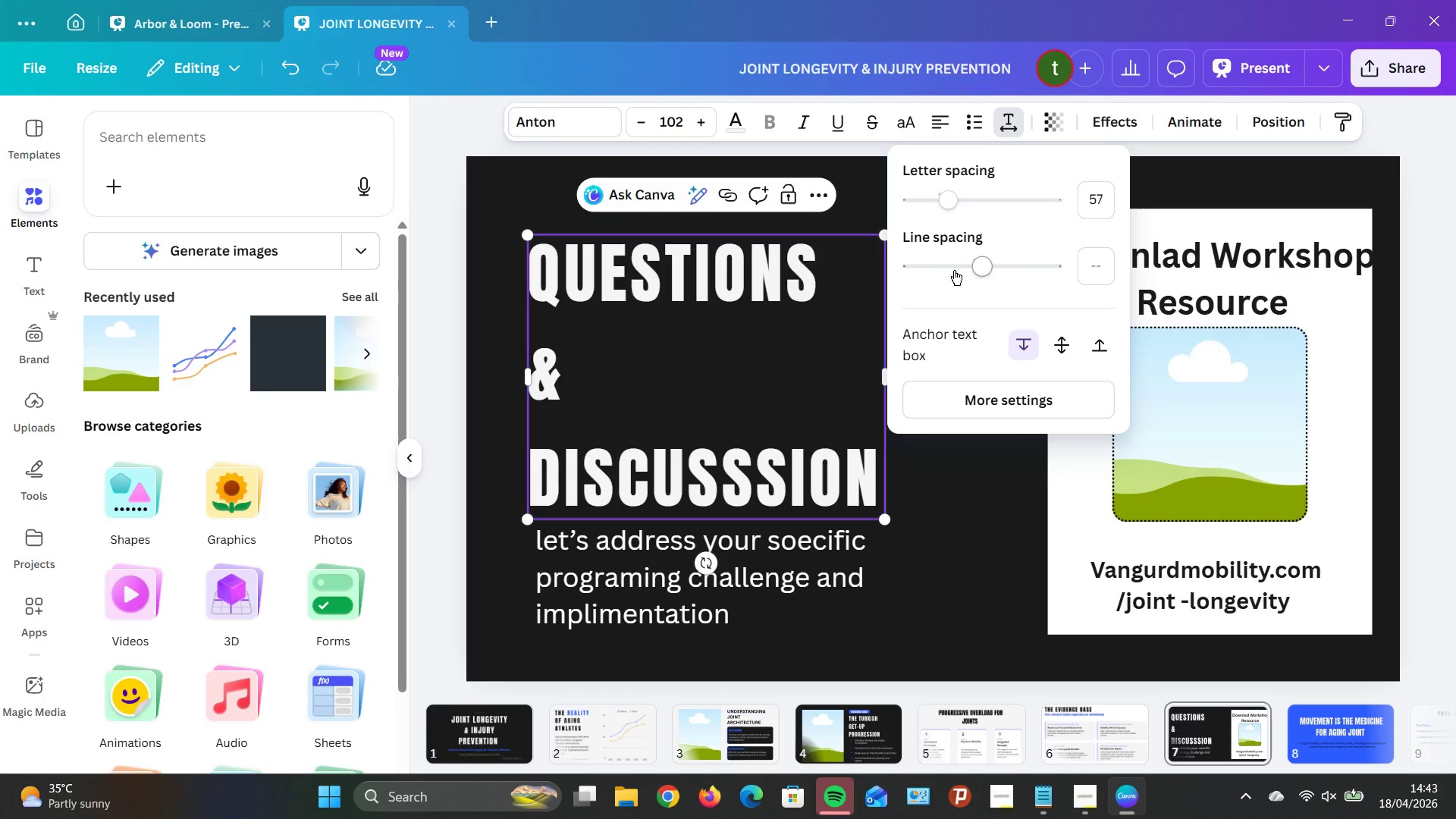 
left_click([958, 268])
 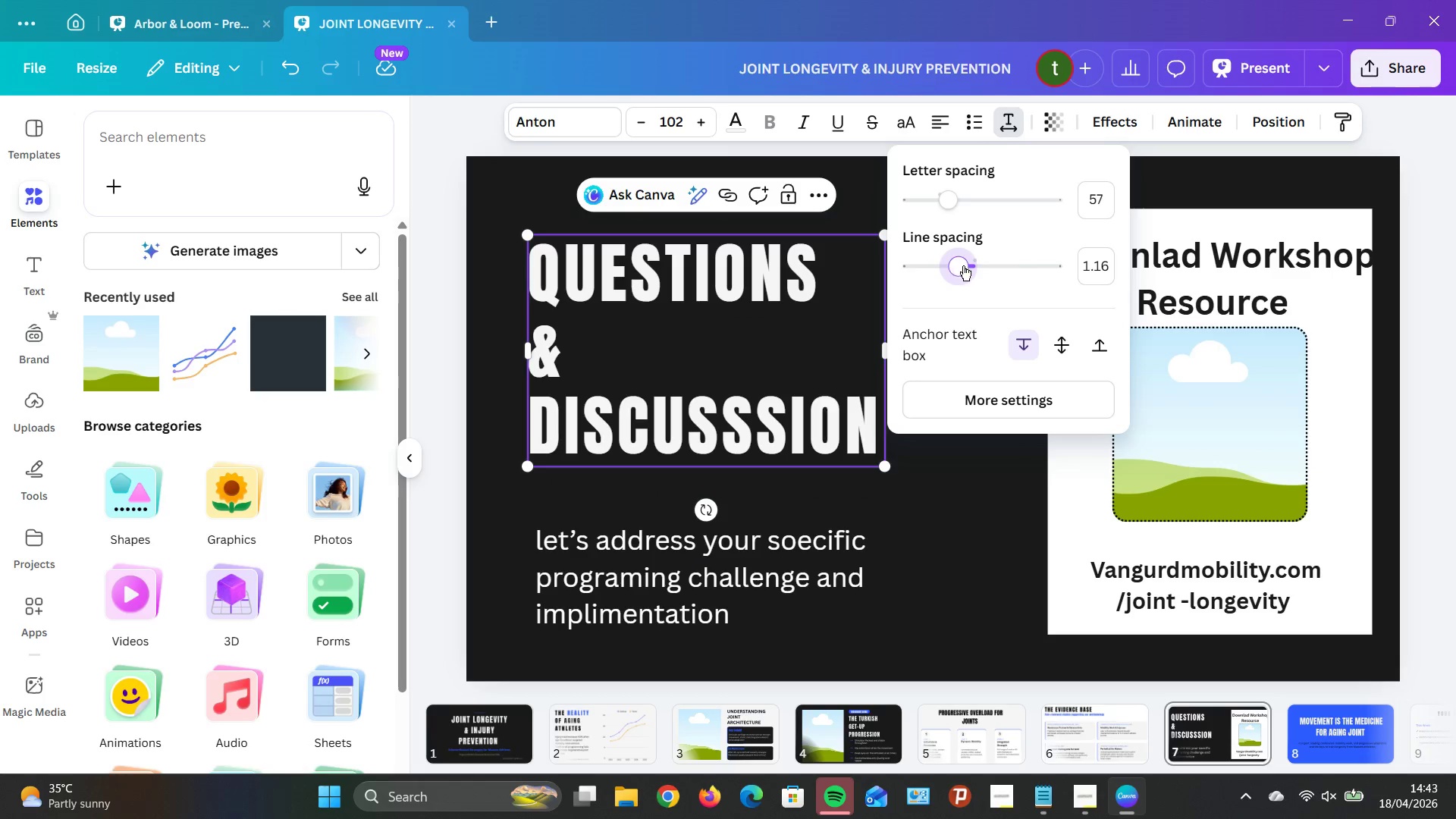 
left_click([968, 263])
 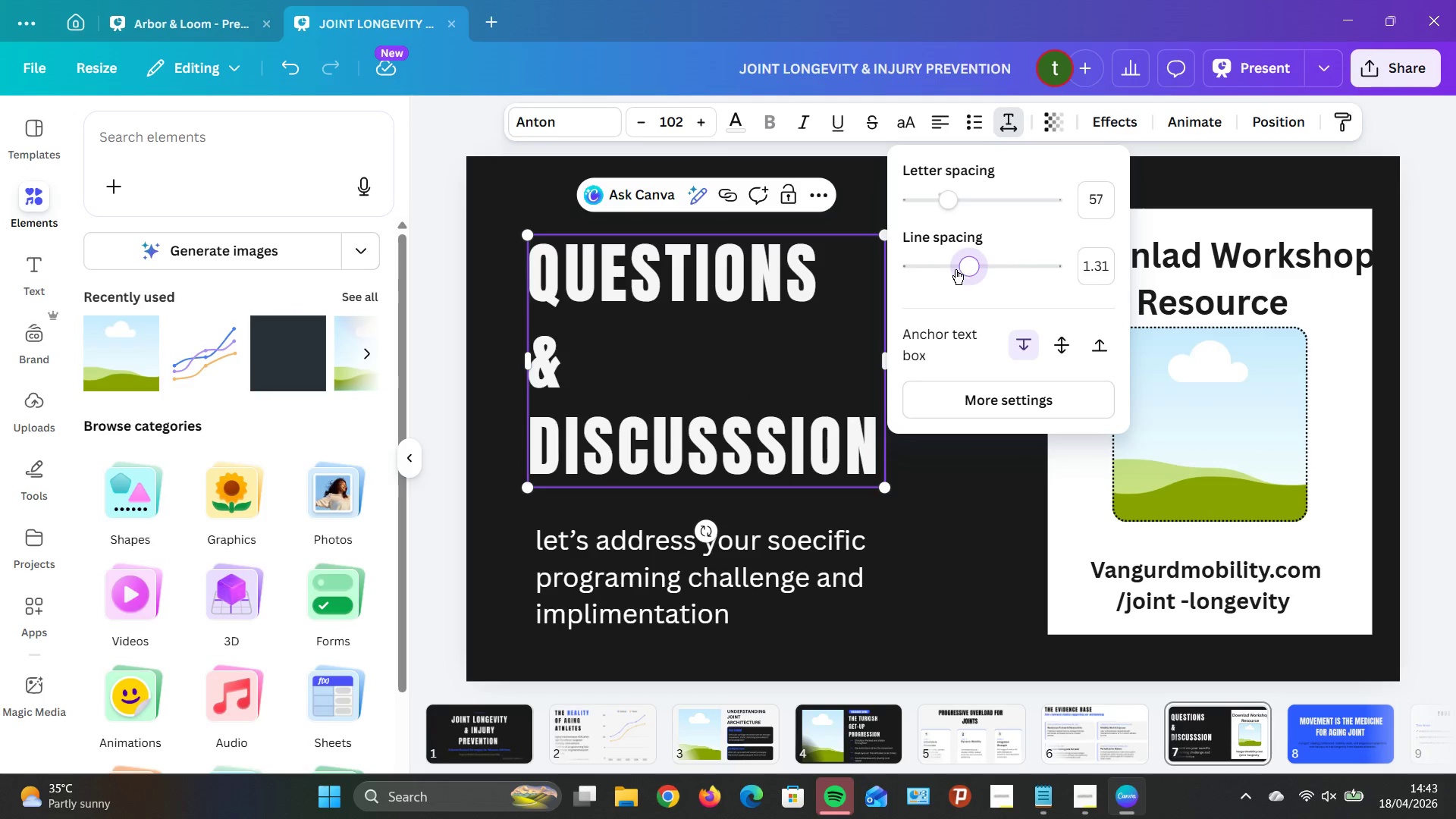 
left_click([949, 269])
 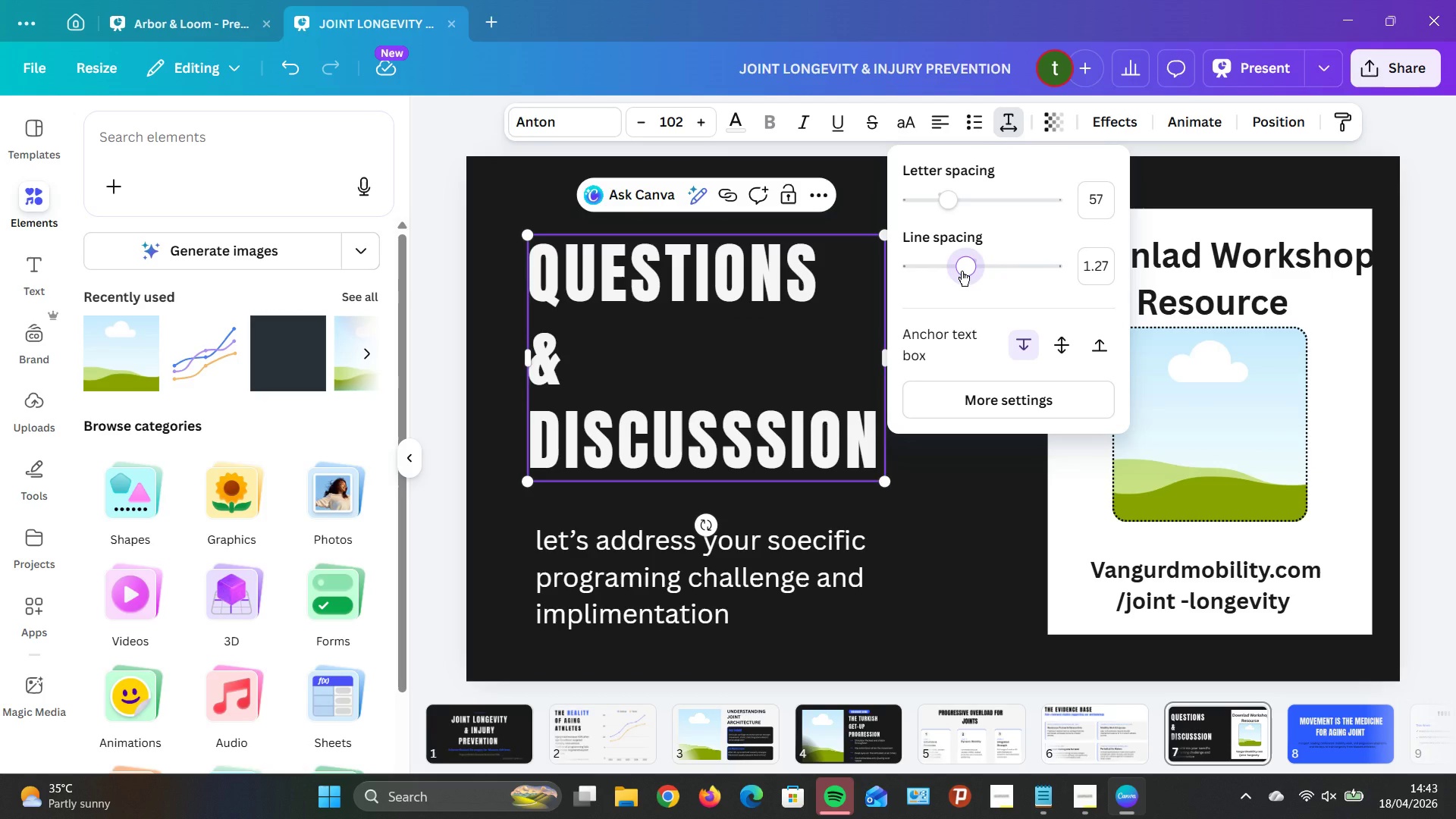 
left_click([985, 550])
 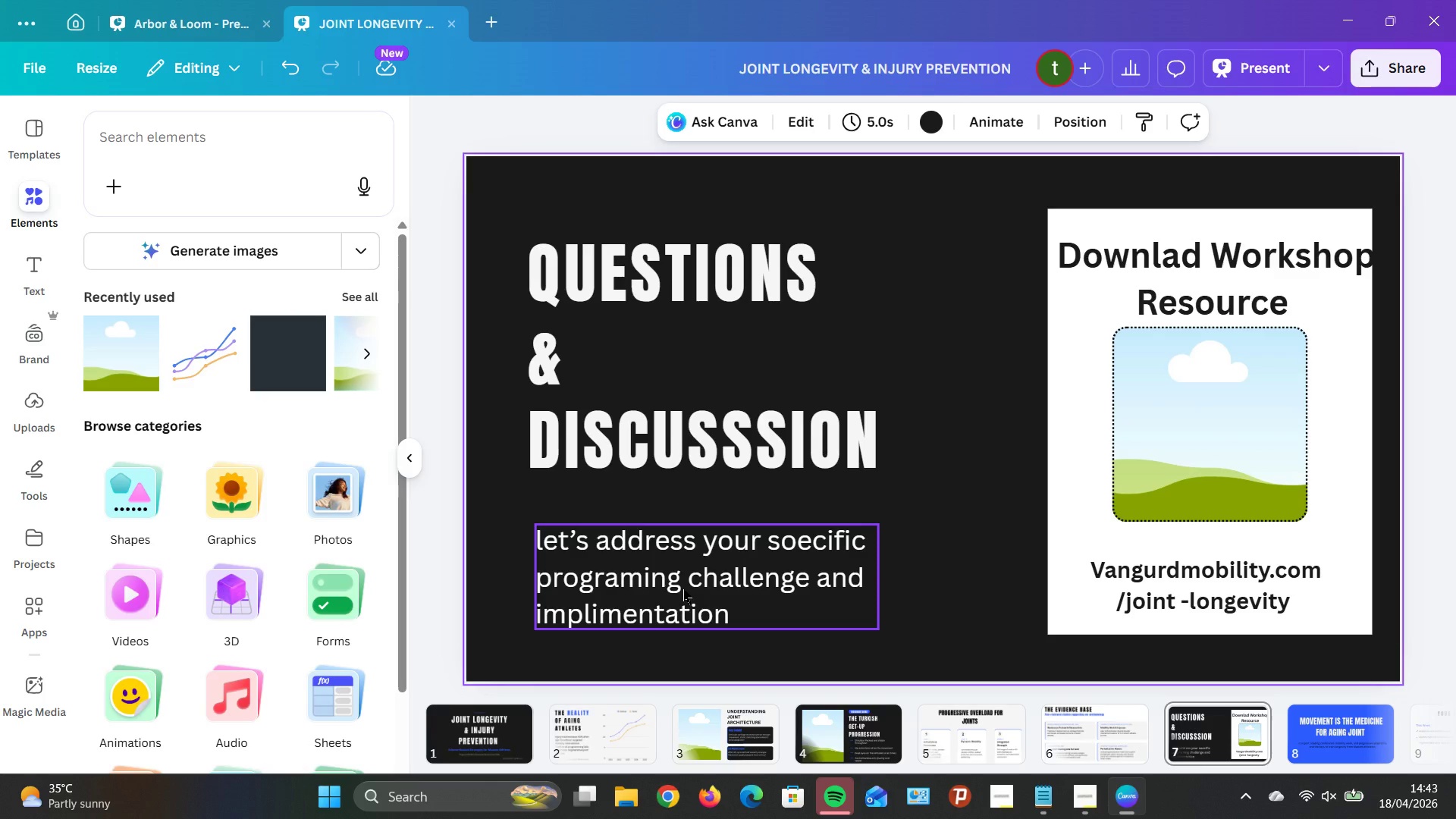 
left_click_drag(start_coordinate=[685, 588], to_coordinate=[674, 564])
 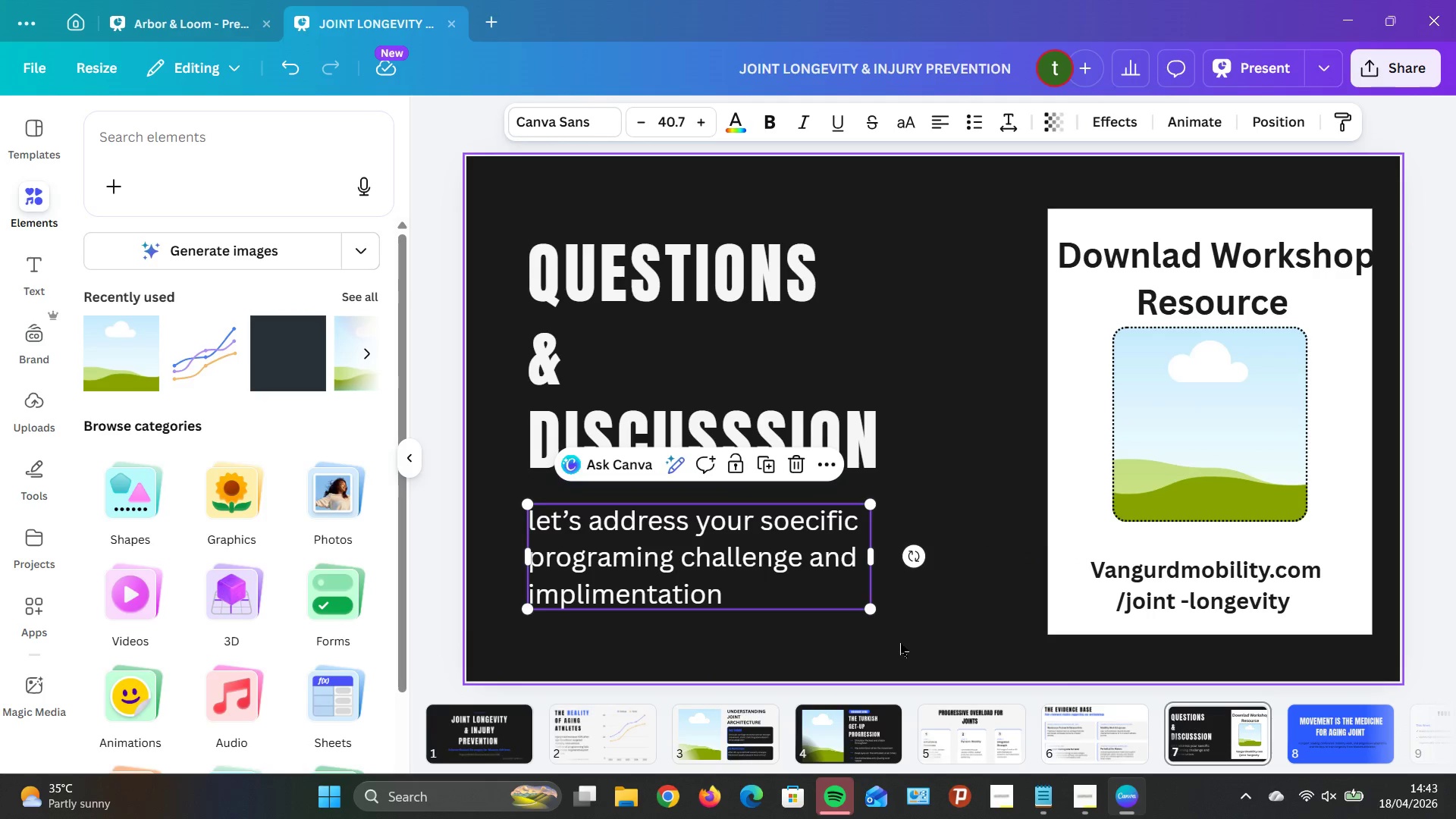 
left_click([900, 643])
 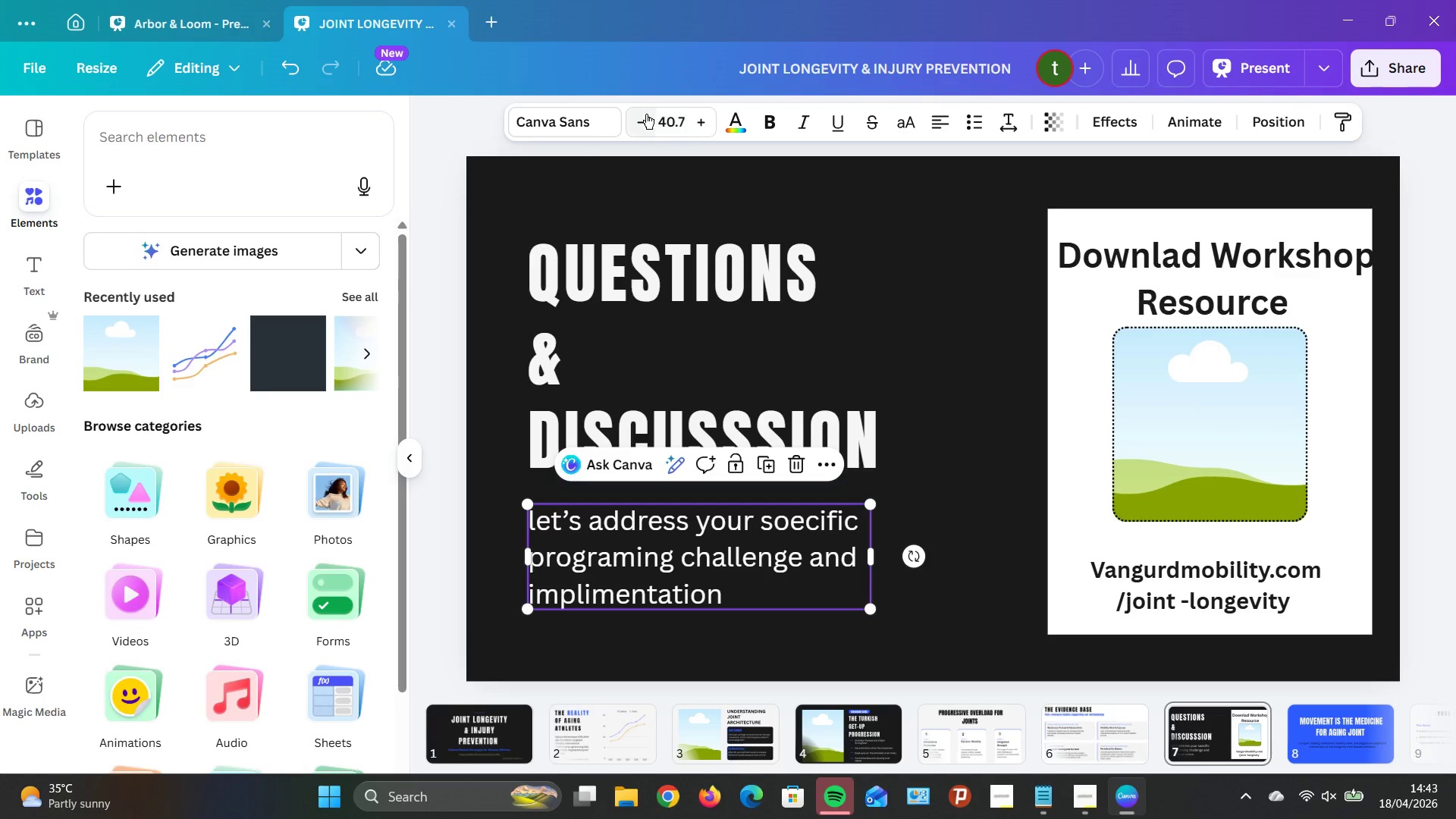 
left_click([675, 129])
 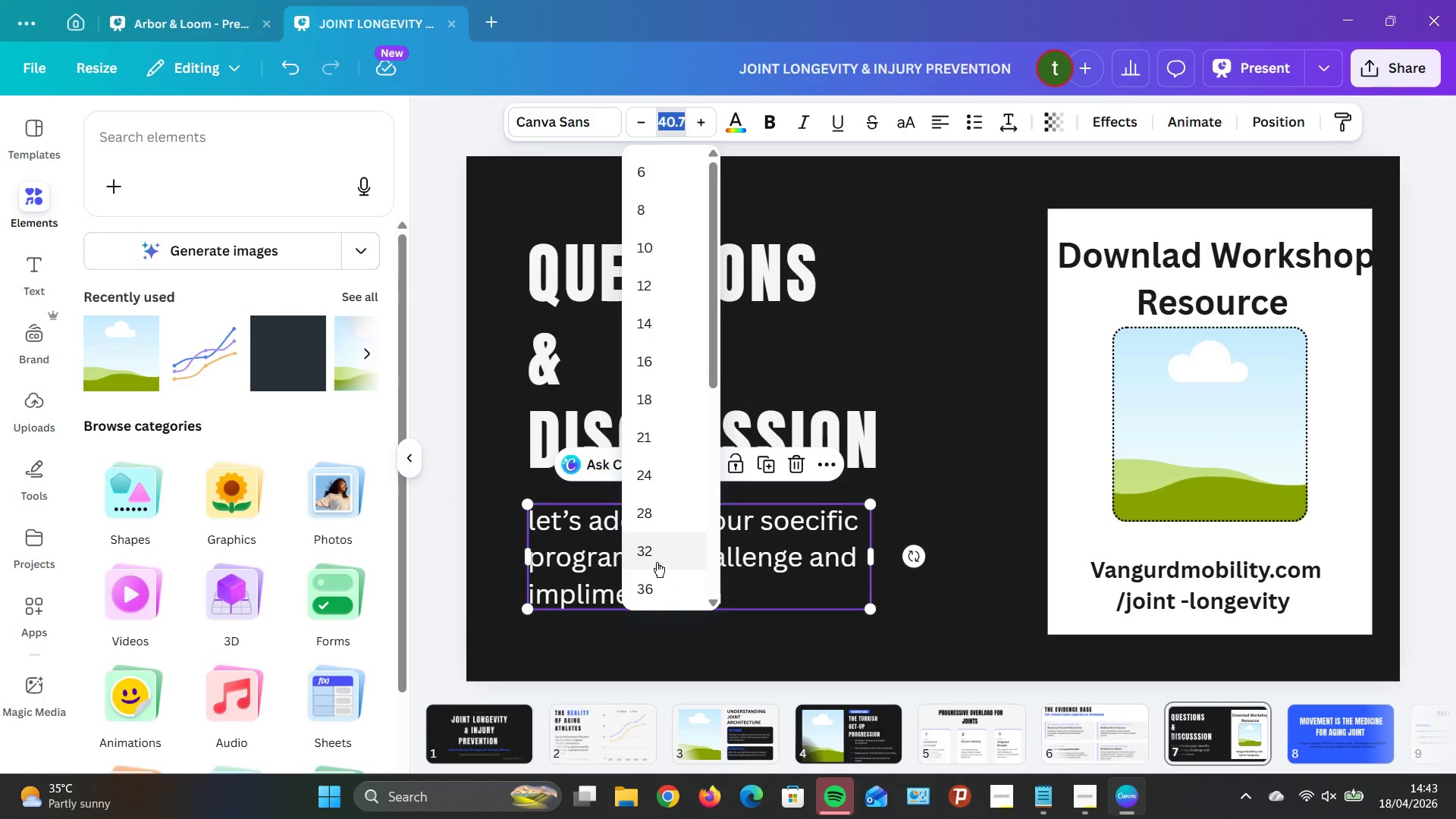 
left_click([652, 588])
 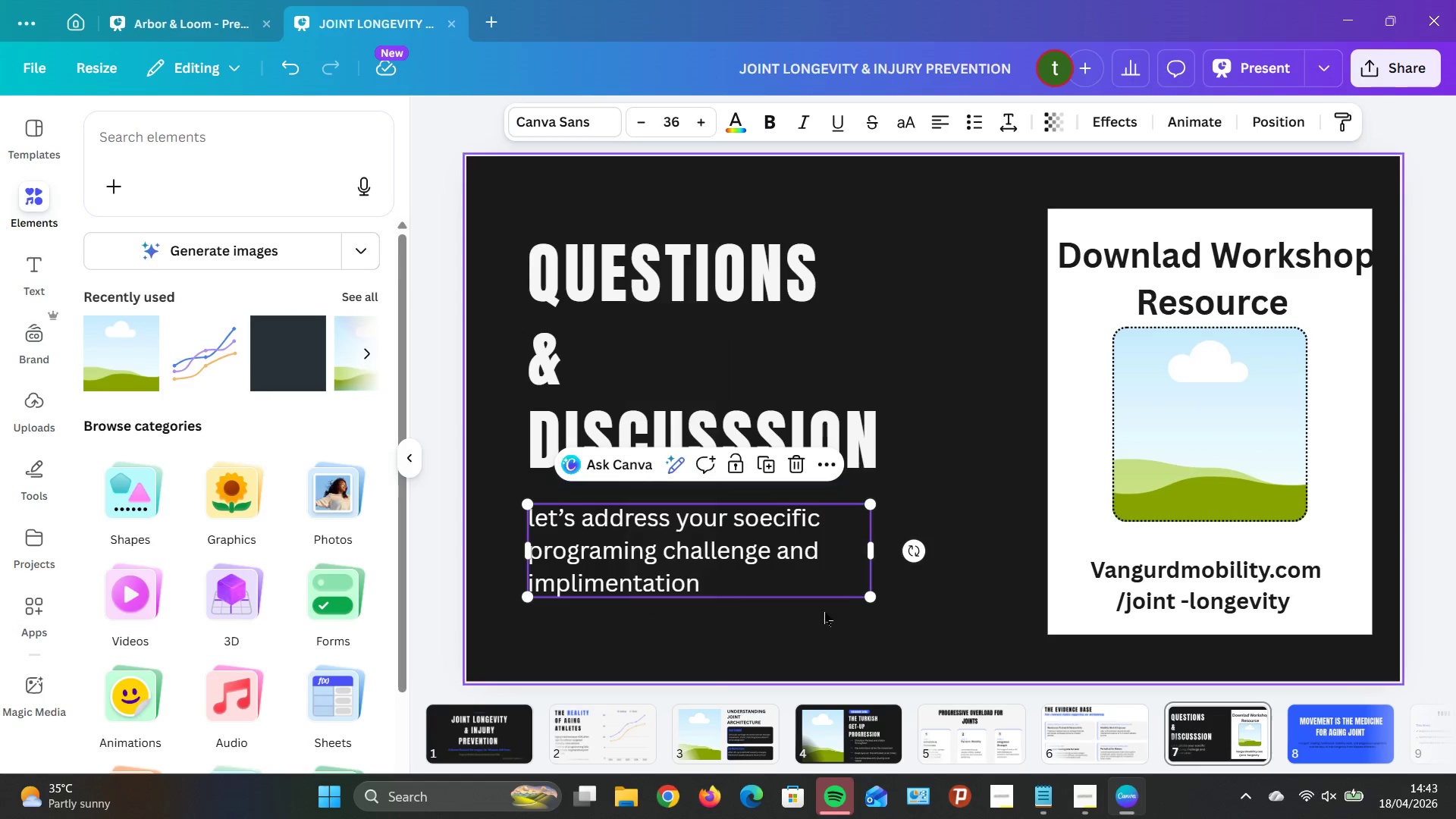 
left_click([852, 620])
 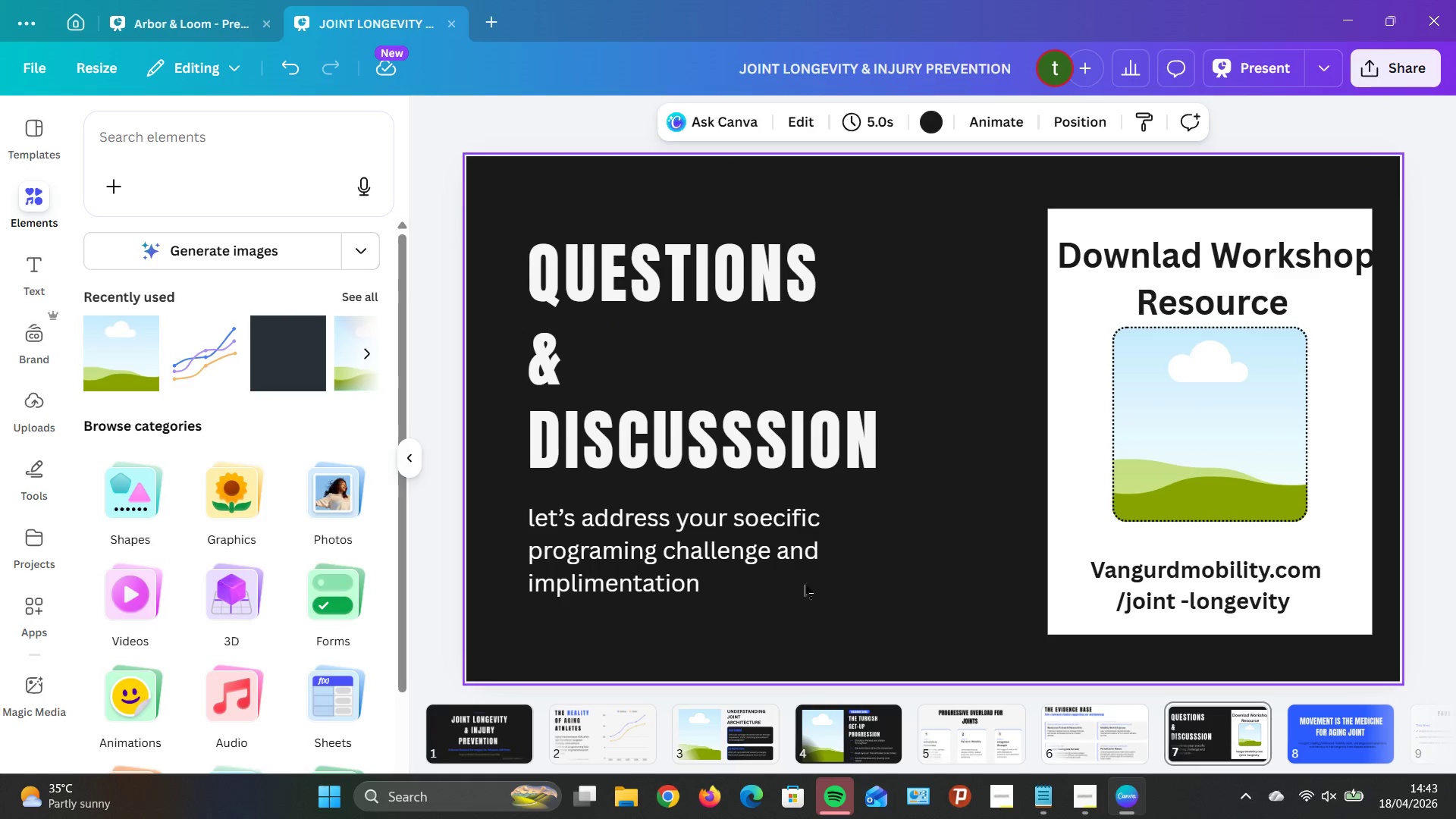 
double_click([764, 520])
 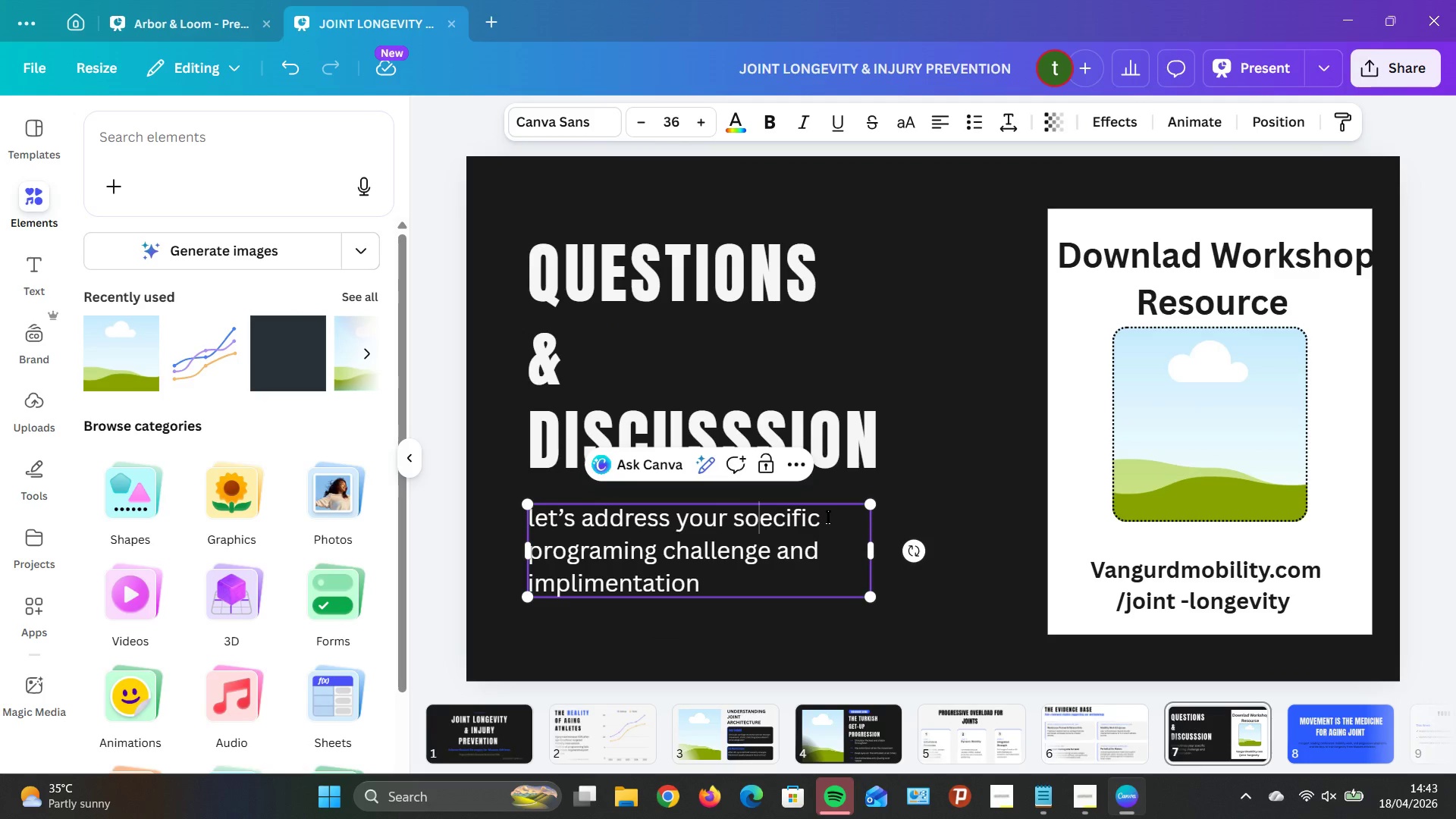 
key(Backspace)
 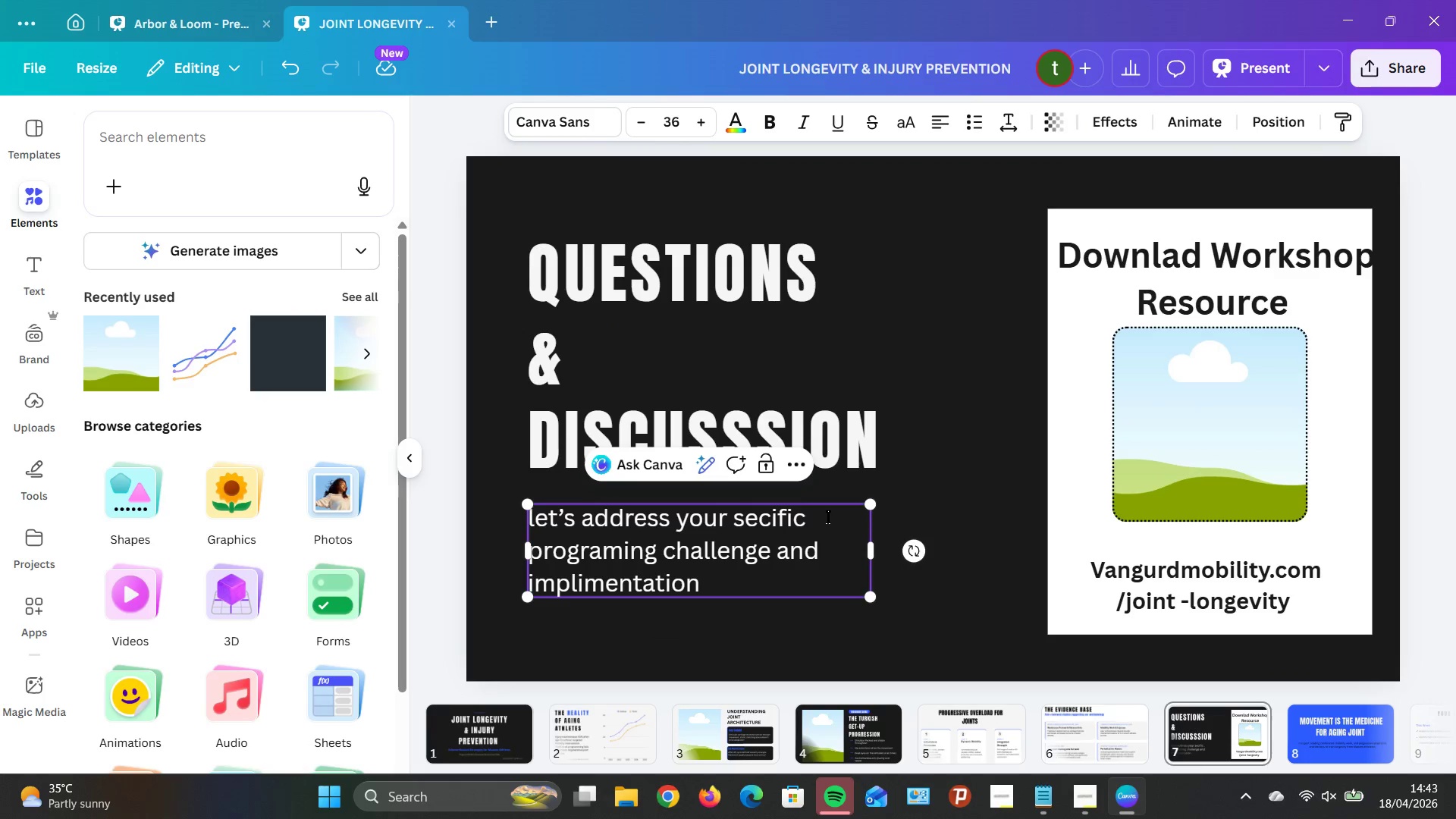 
key(P)
 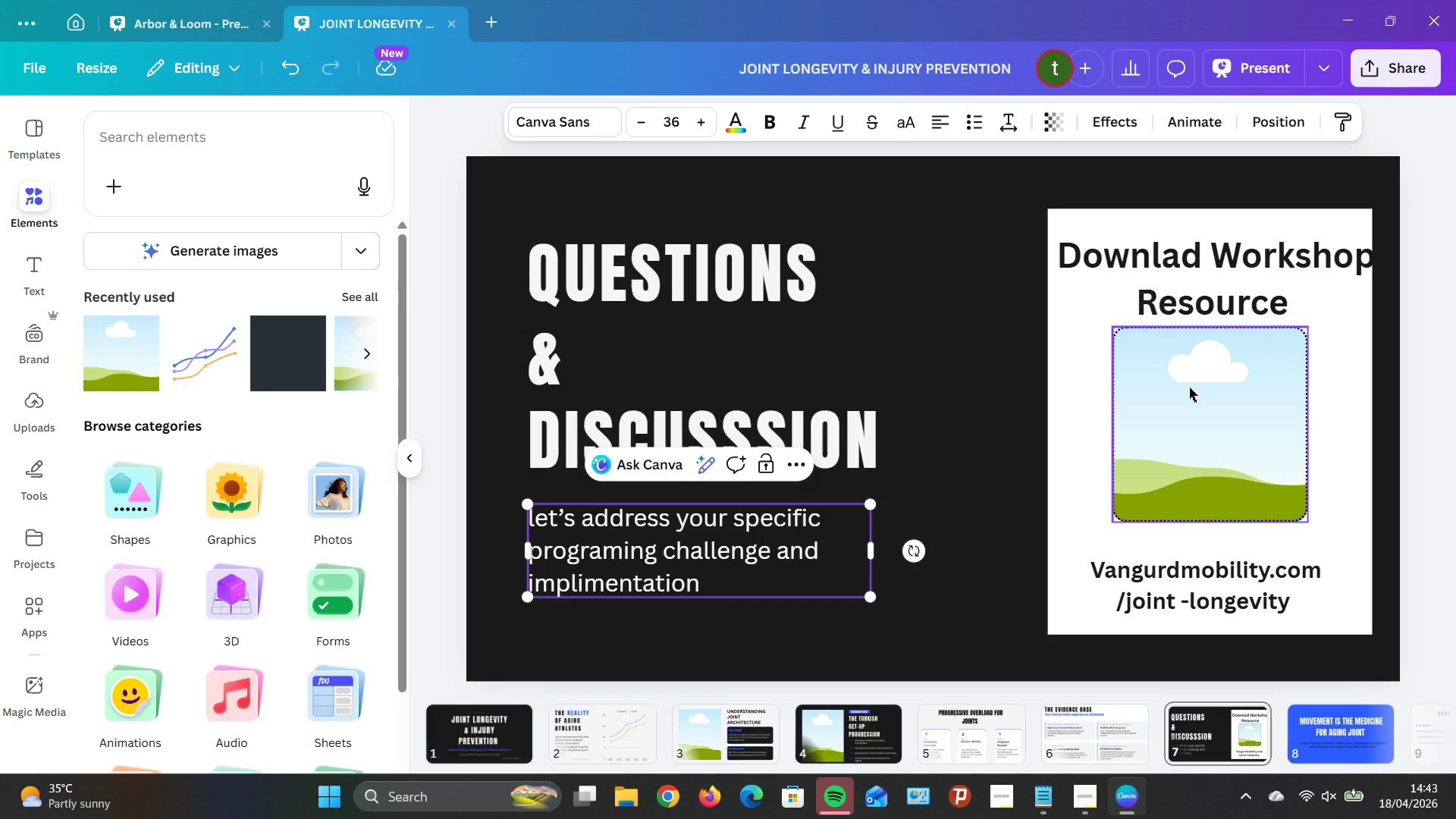 
left_click([990, 425])
 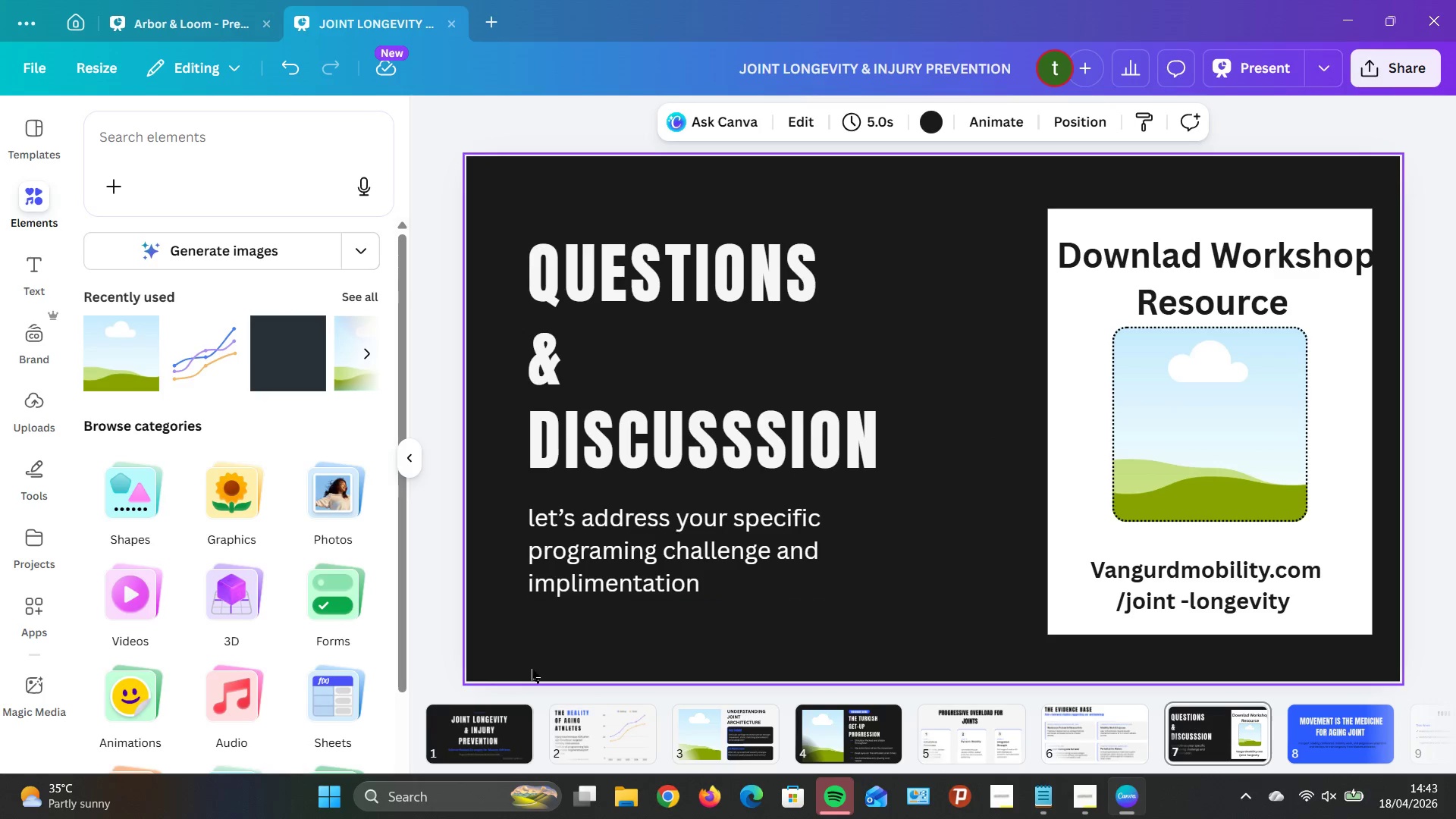 
wait(5.3)
 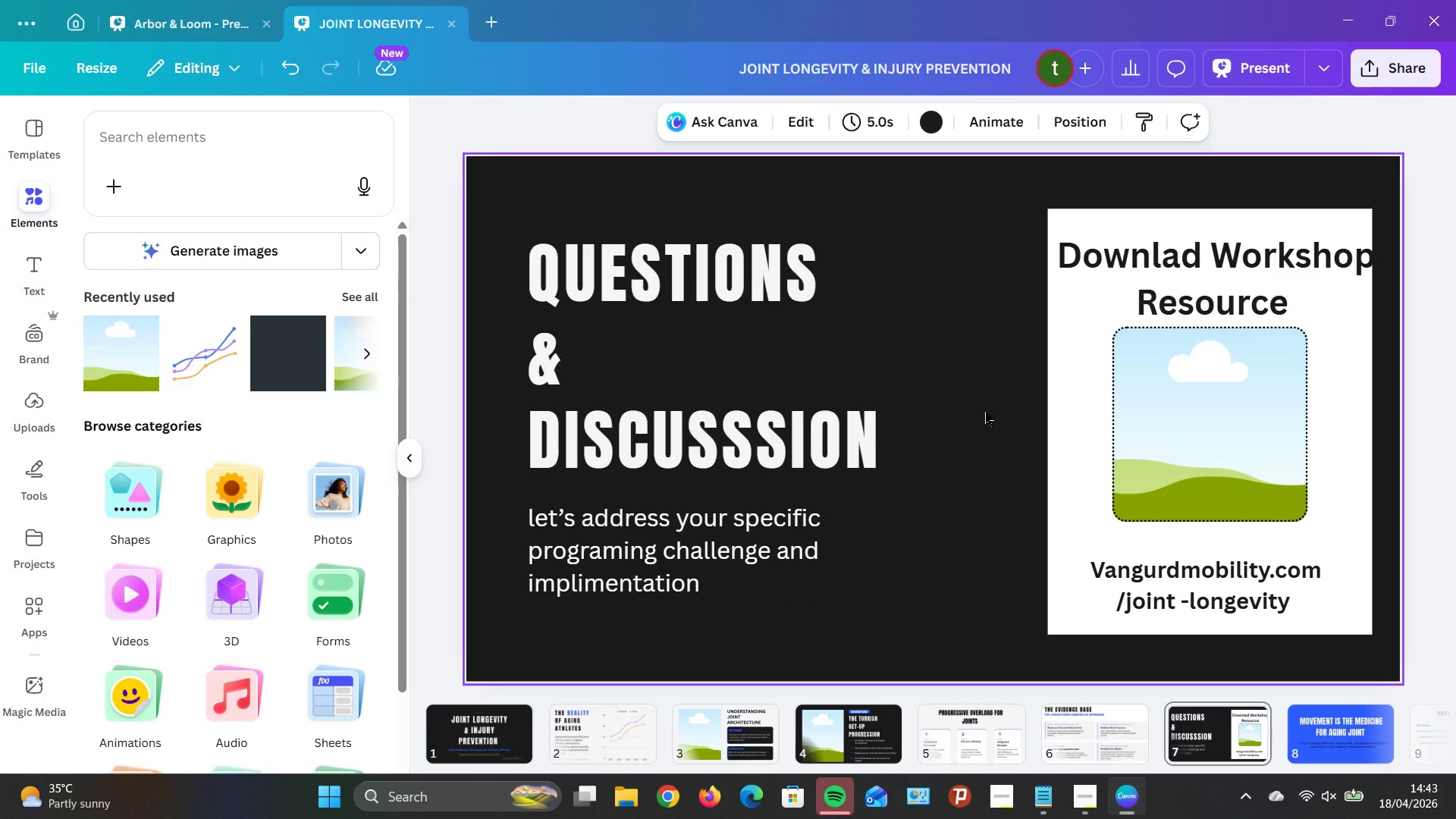 
left_click([494, 726])
 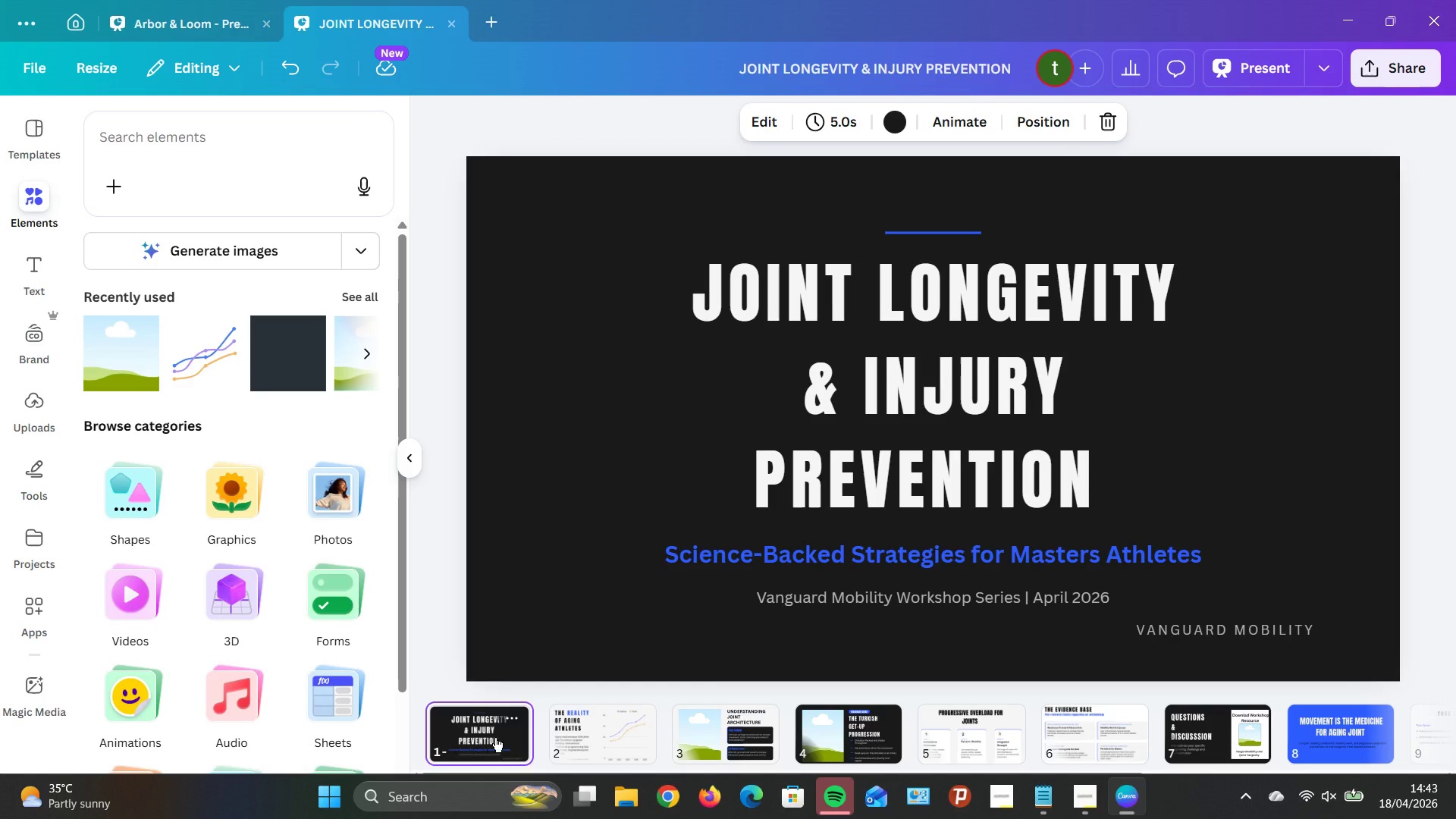 
left_click([600, 729])
 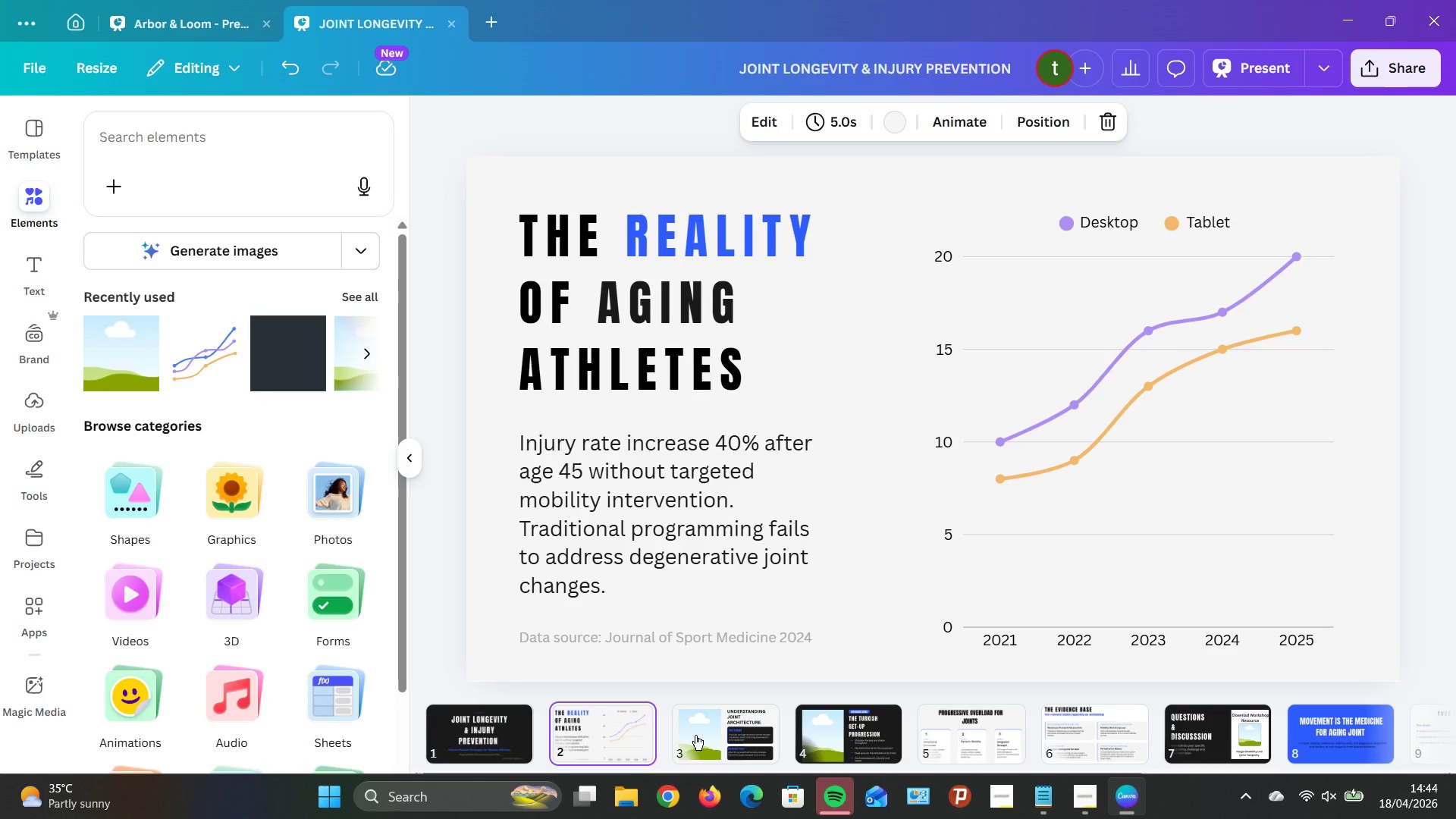 
left_click([703, 739])
 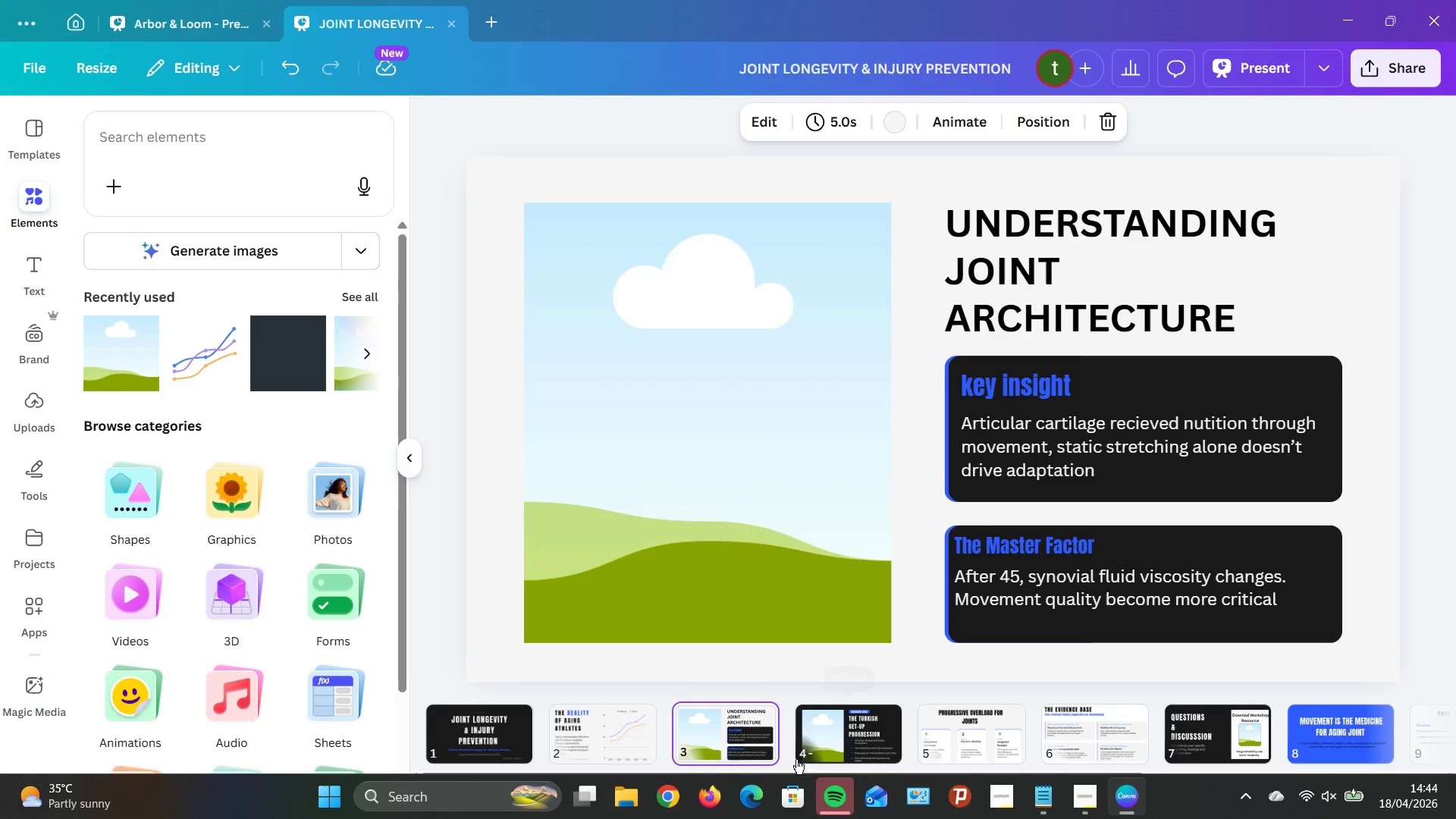 
left_click([819, 747])
 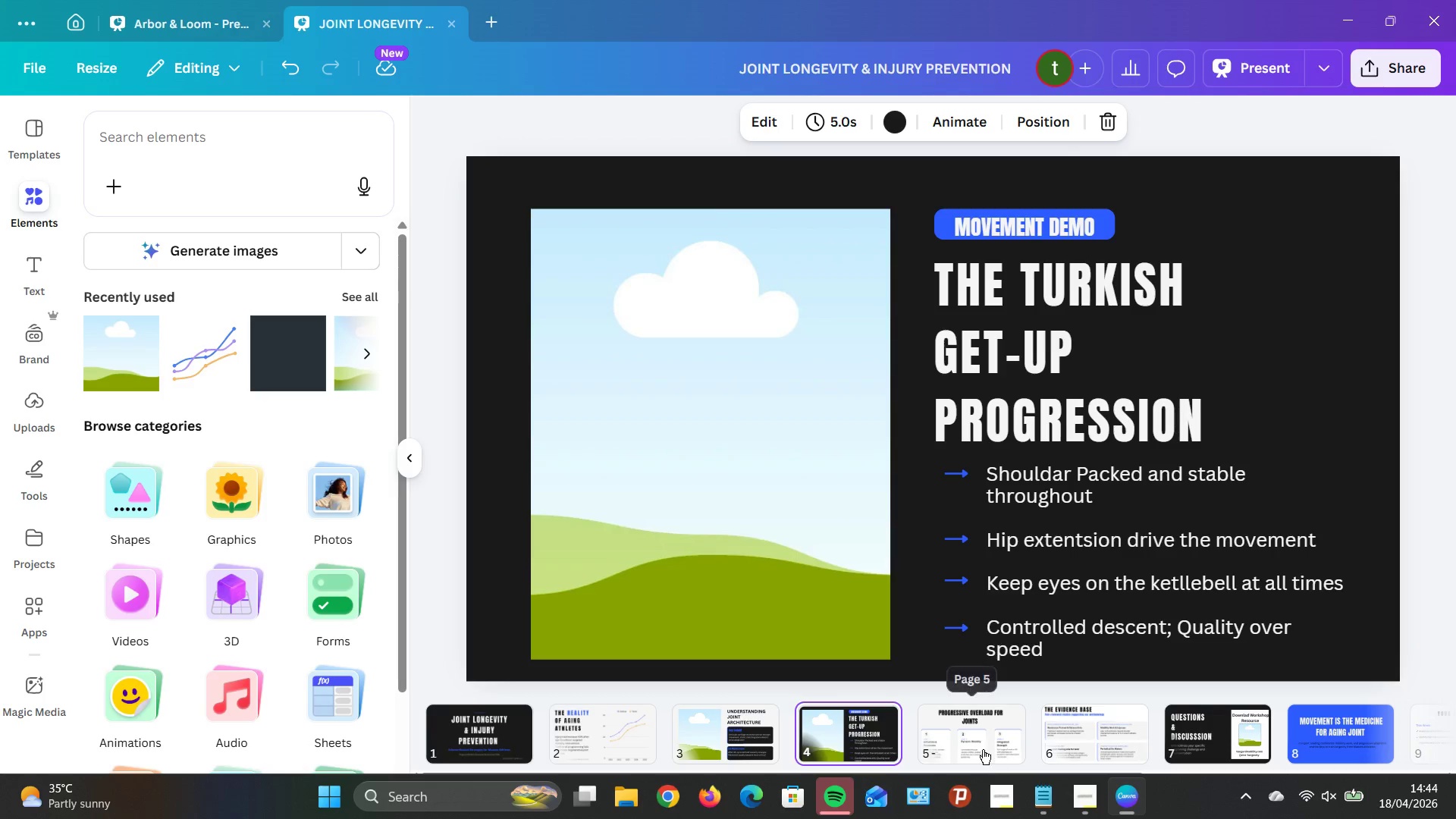 
left_click([965, 742])
 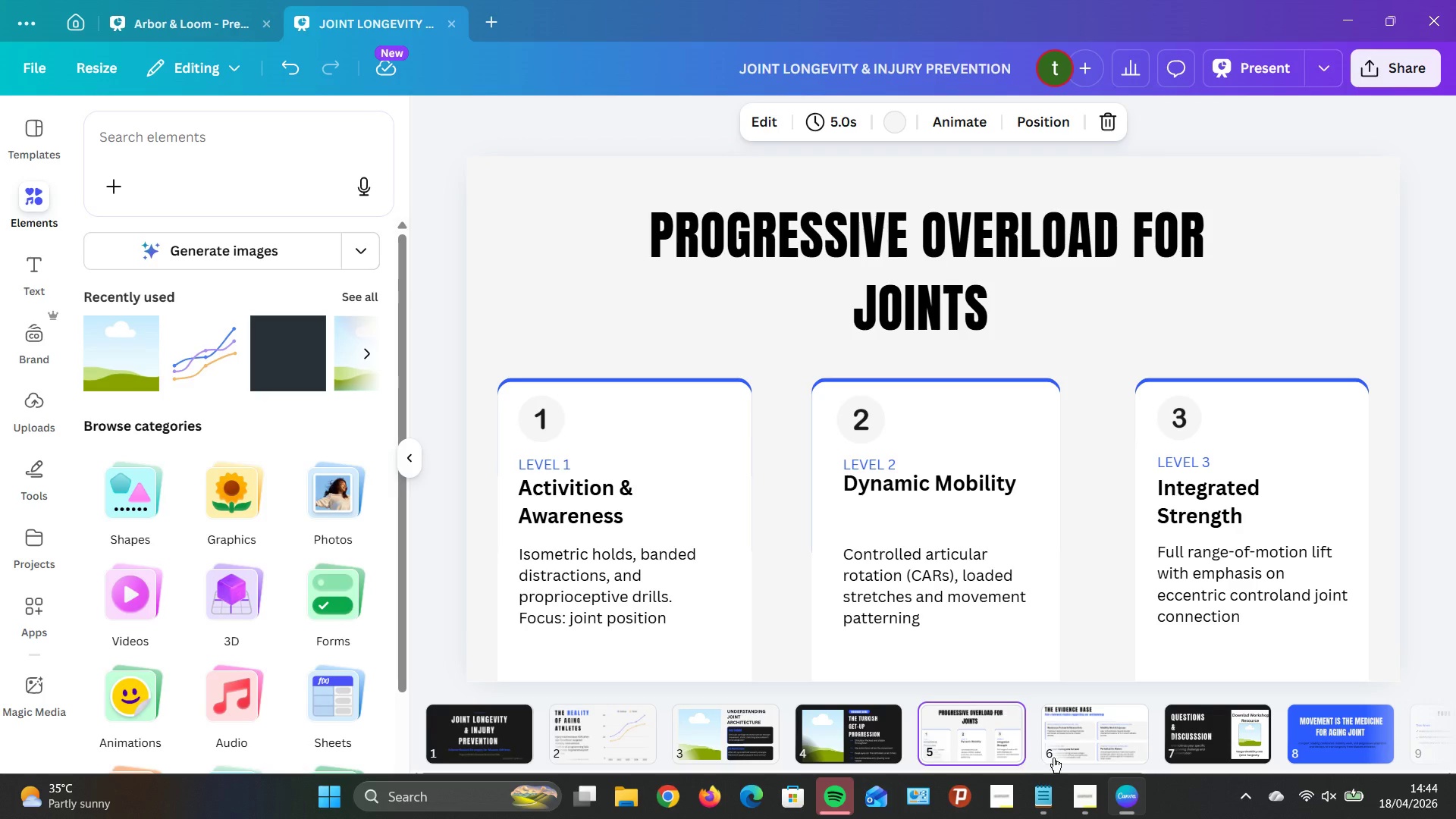 
left_click([1072, 737])
 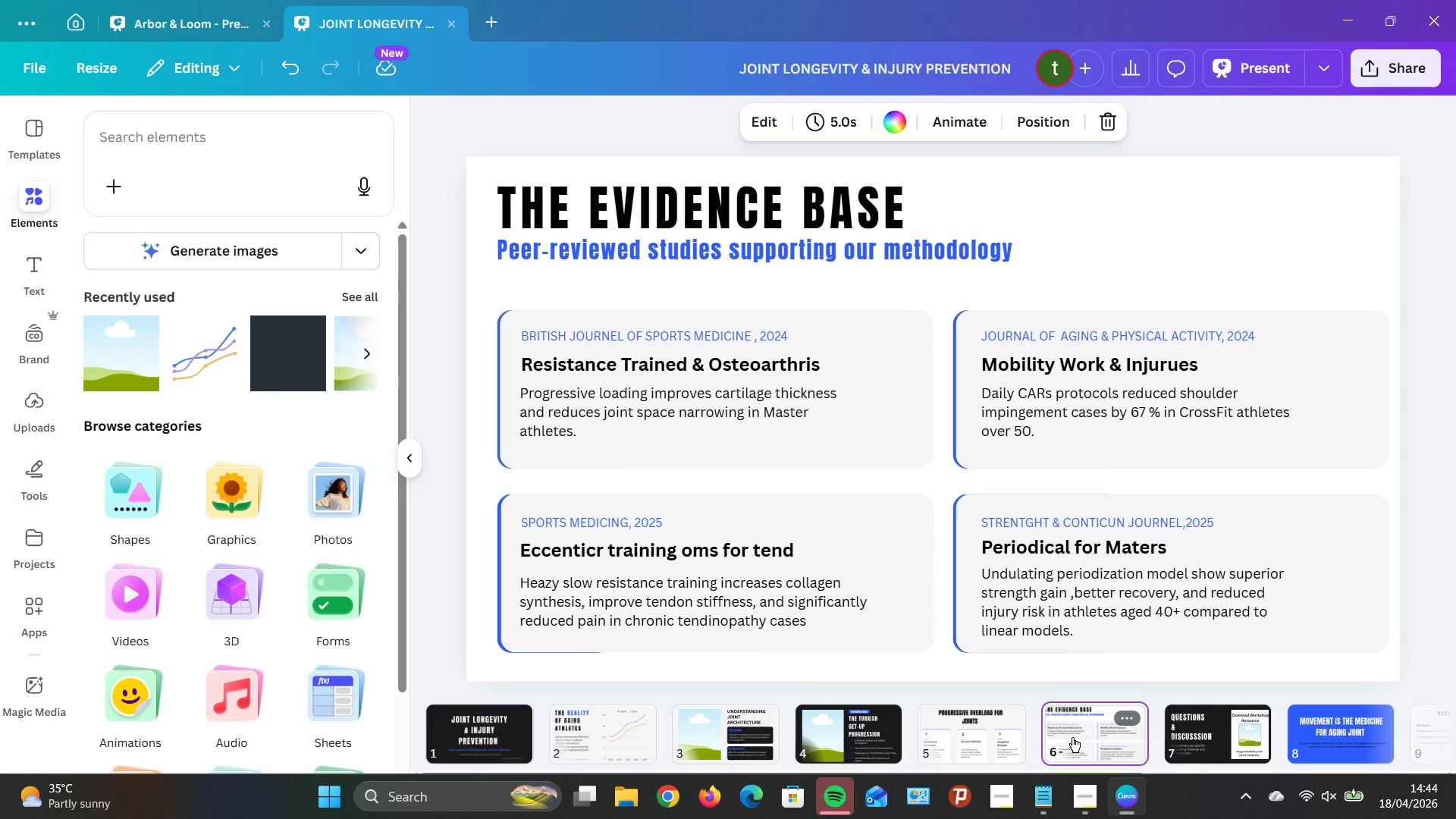 
left_click([1200, 744])
 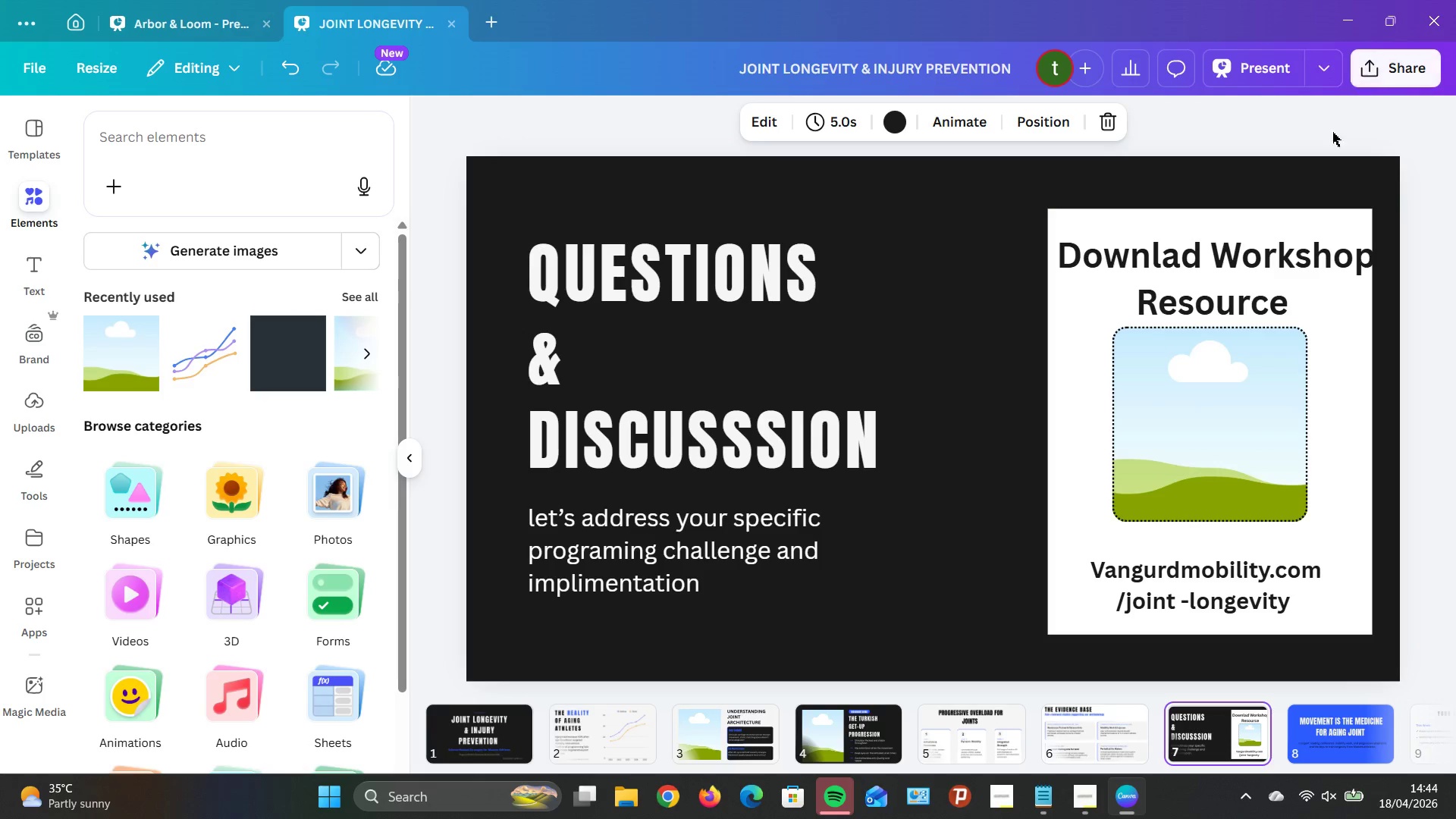 
wait(7.12)
 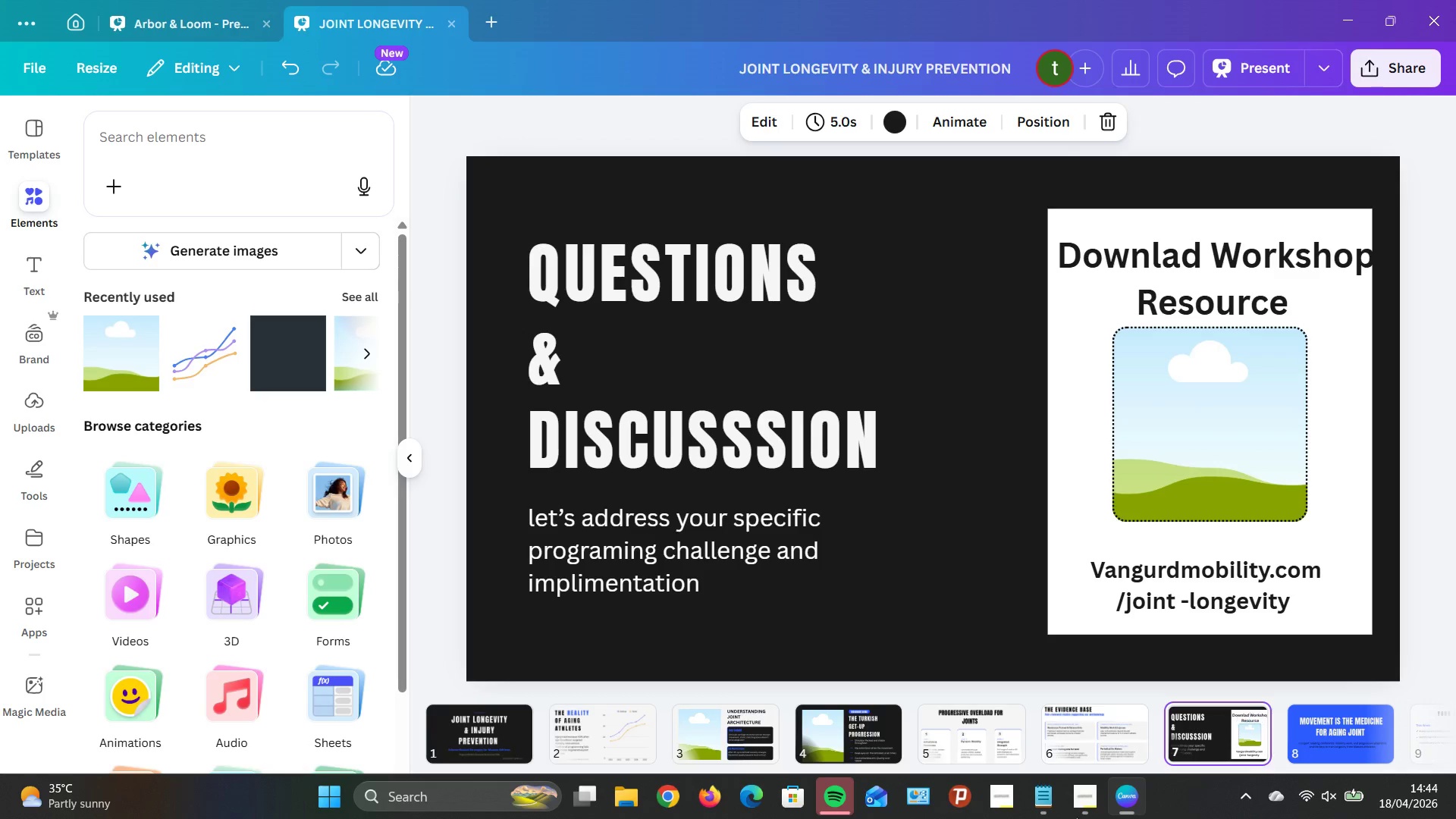 
left_click_drag(start_coordinate=[1042, 321], to_coordinate=[1077, 298])
 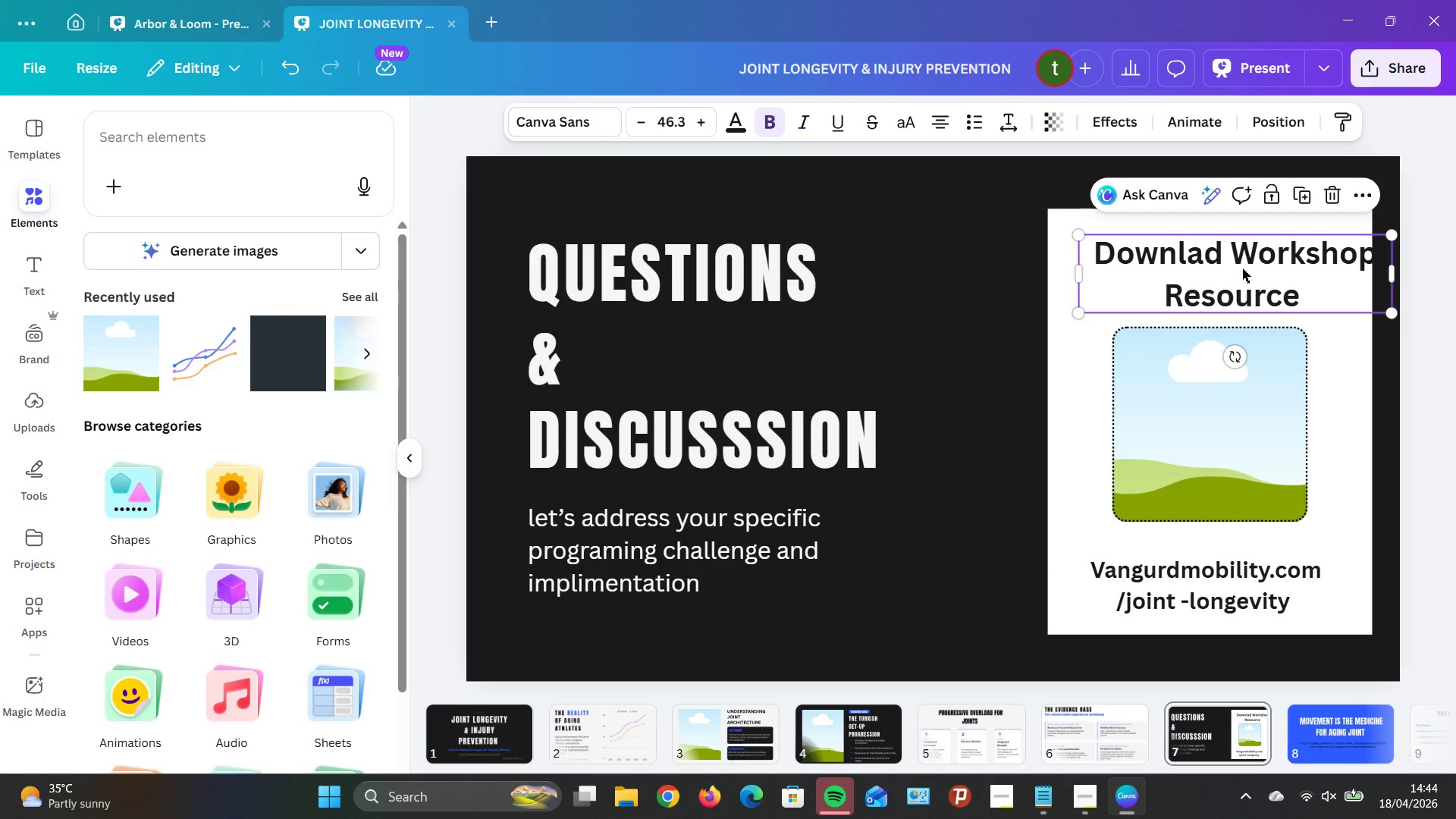 
left_click_drag(start_coordinate=[1274, 268], to_coordinate=[1250, 268])
 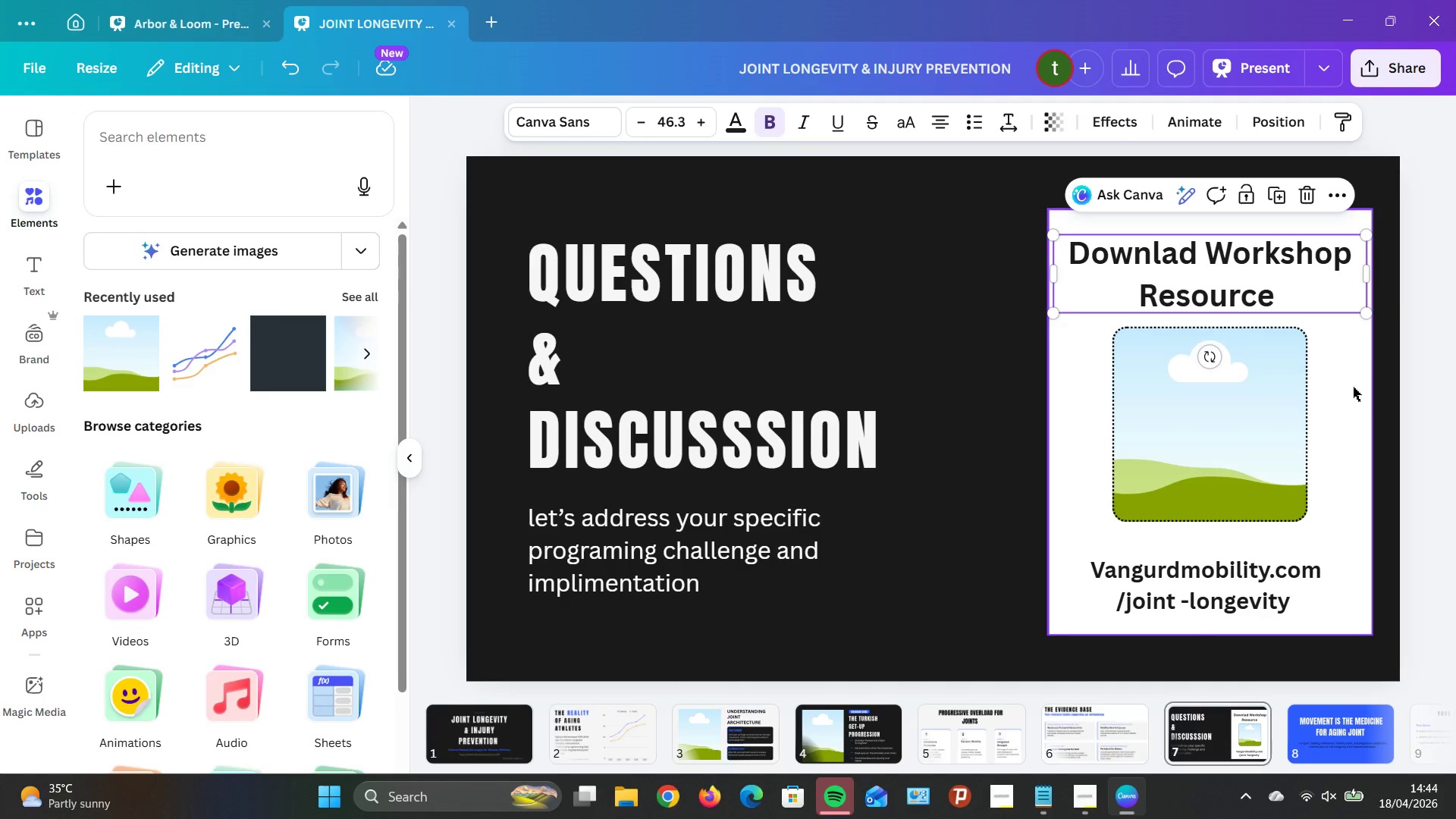 
left_click([1352, 387])
 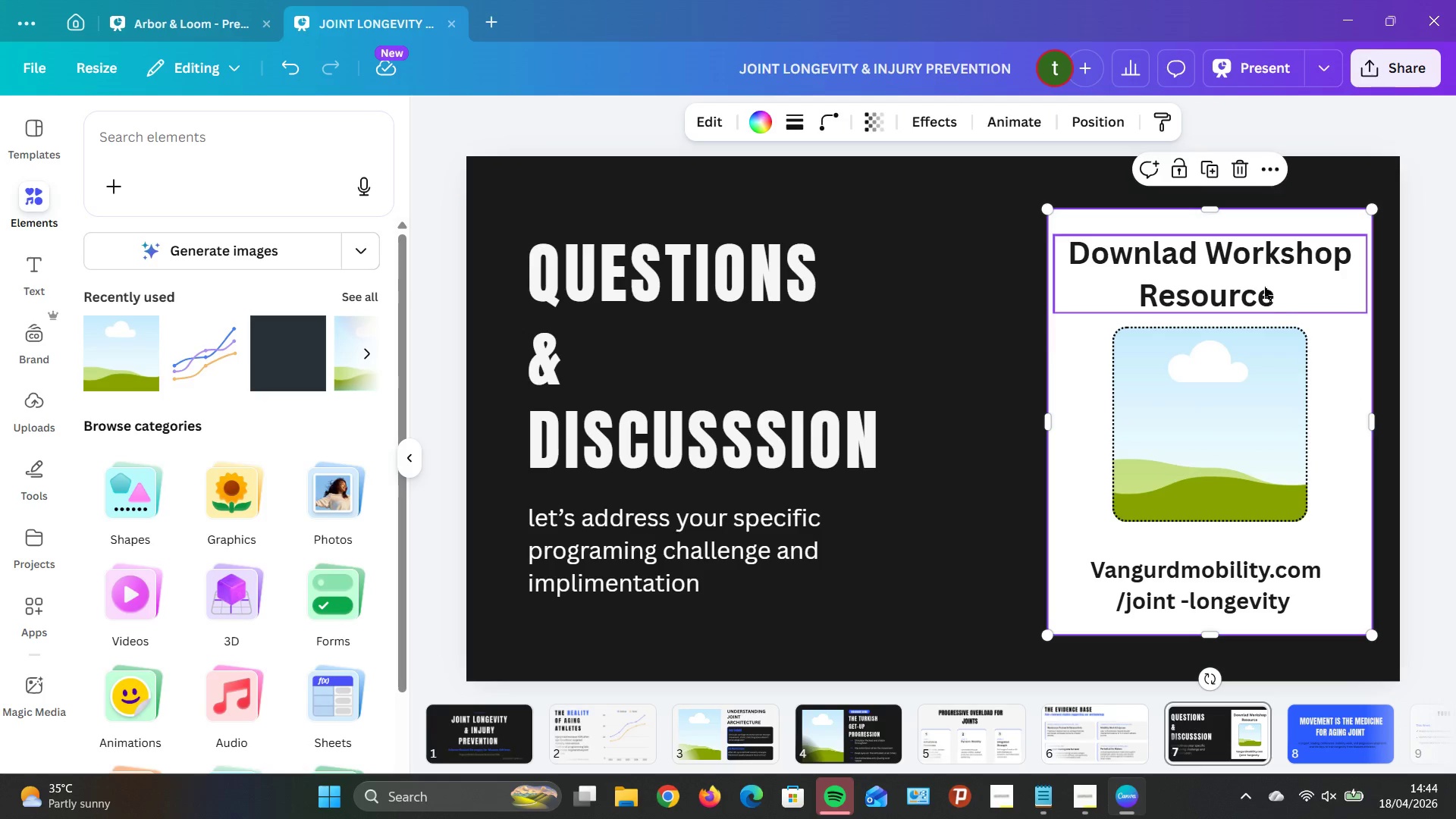 
left_click([1200, 271])
 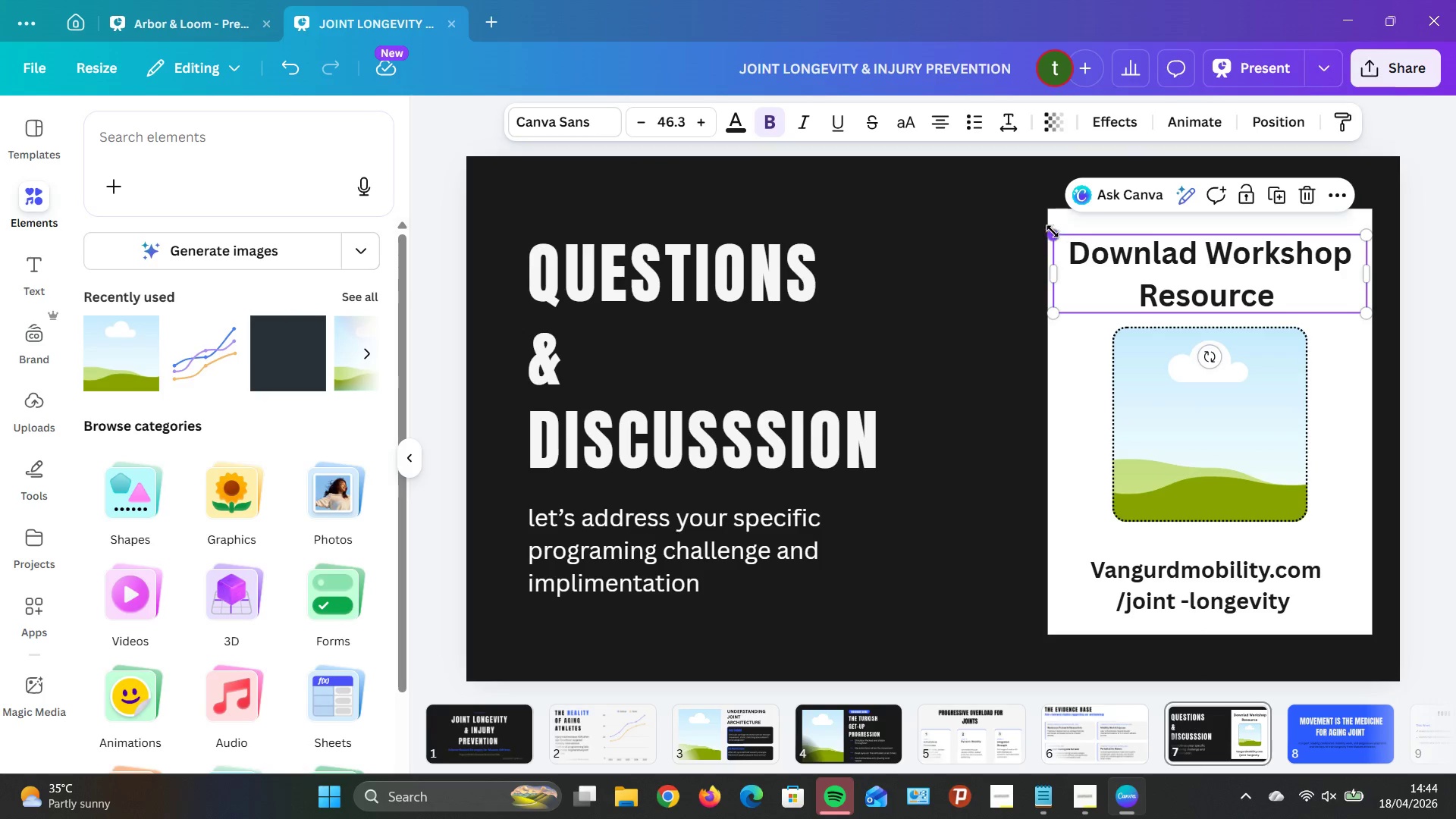 
left_click_drag(start_coordinate=[1052, 232], to_coordinate=[1078, 256])
 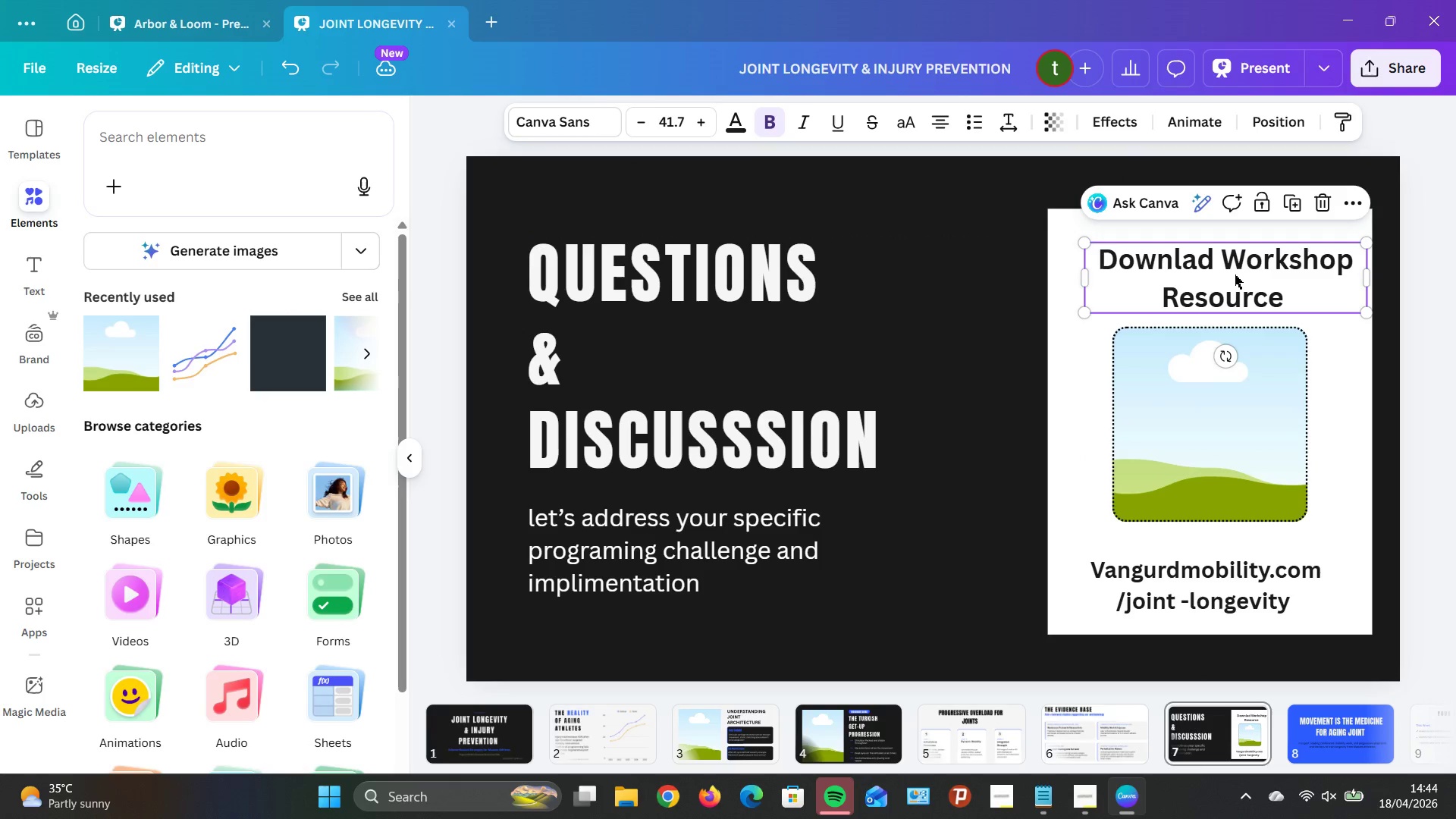 
left_click_drag(start_coordinate=[1237, 274], to_coordinate=[1223, 277])
 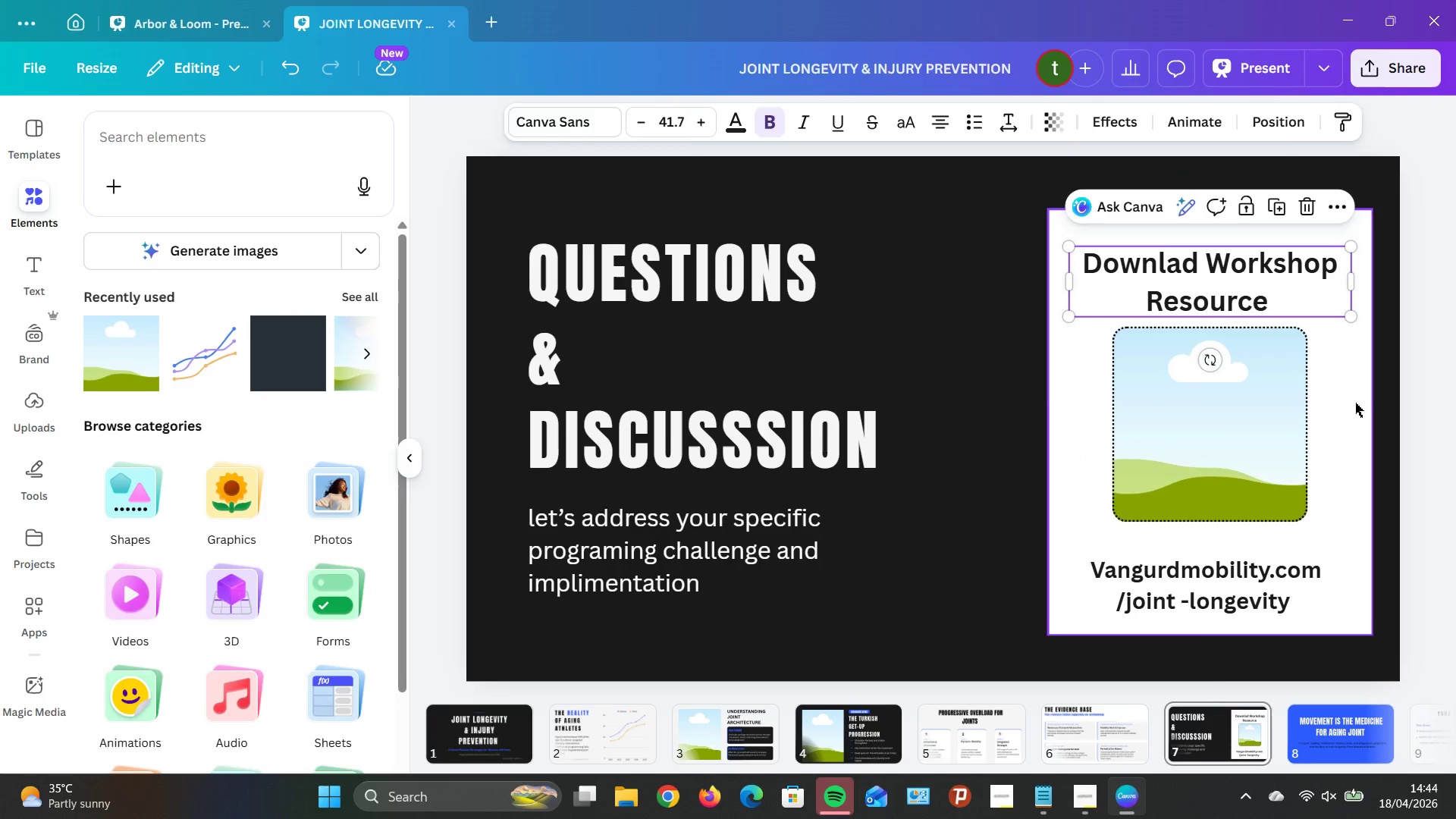 
left_click([1351, 404])
 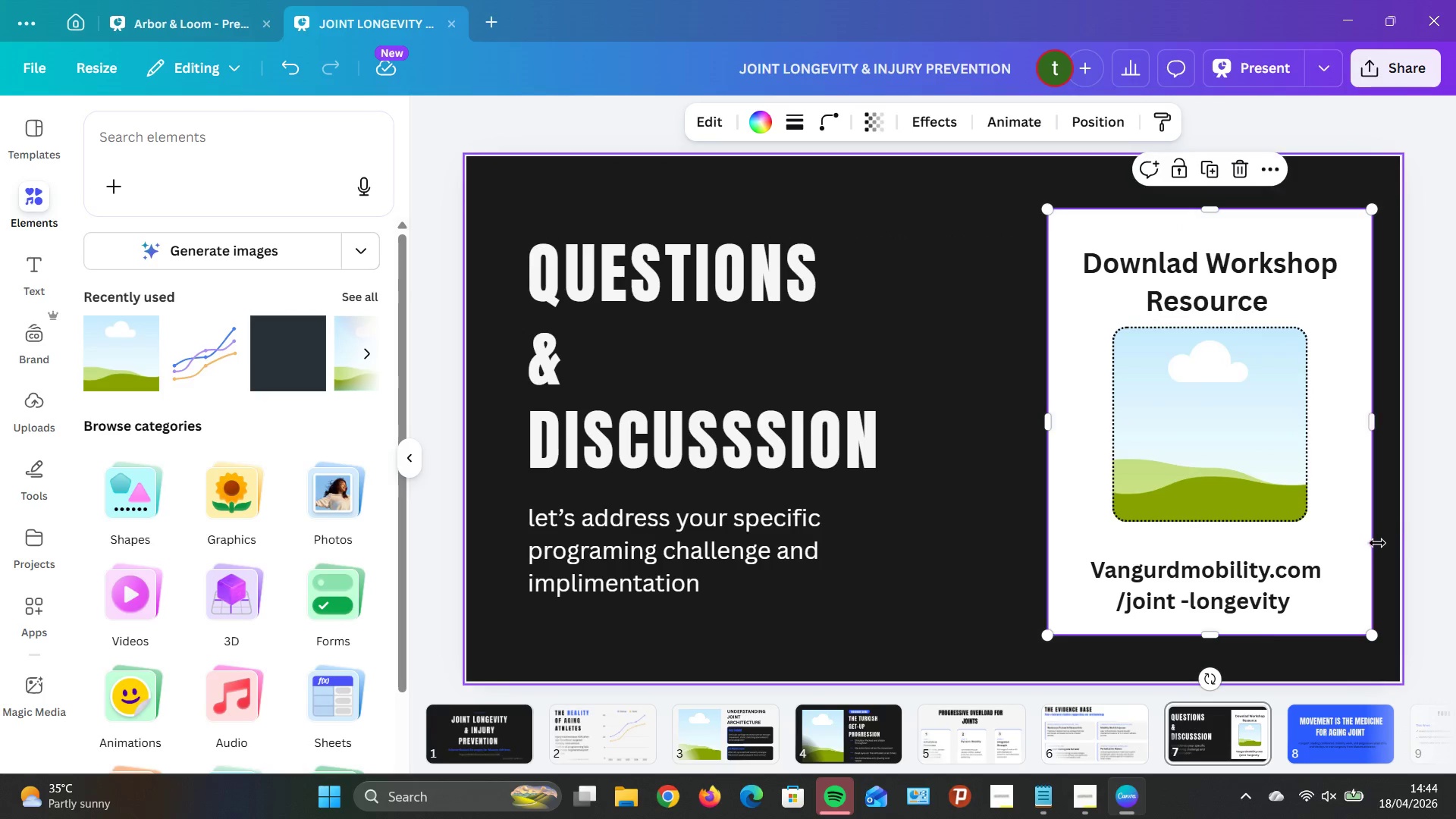 
left_click([1347, 545])
 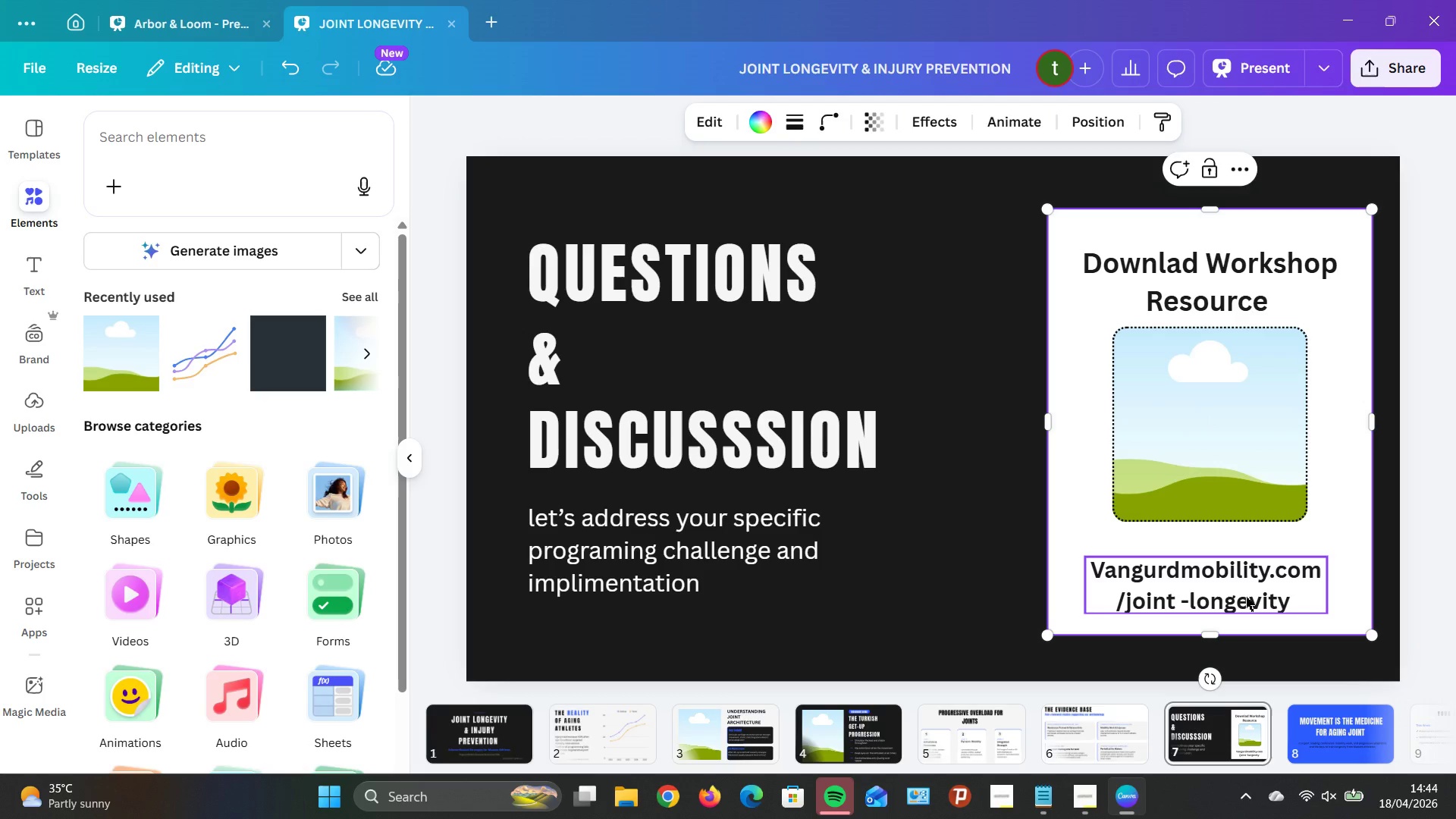 
left_click([1245, 594])
 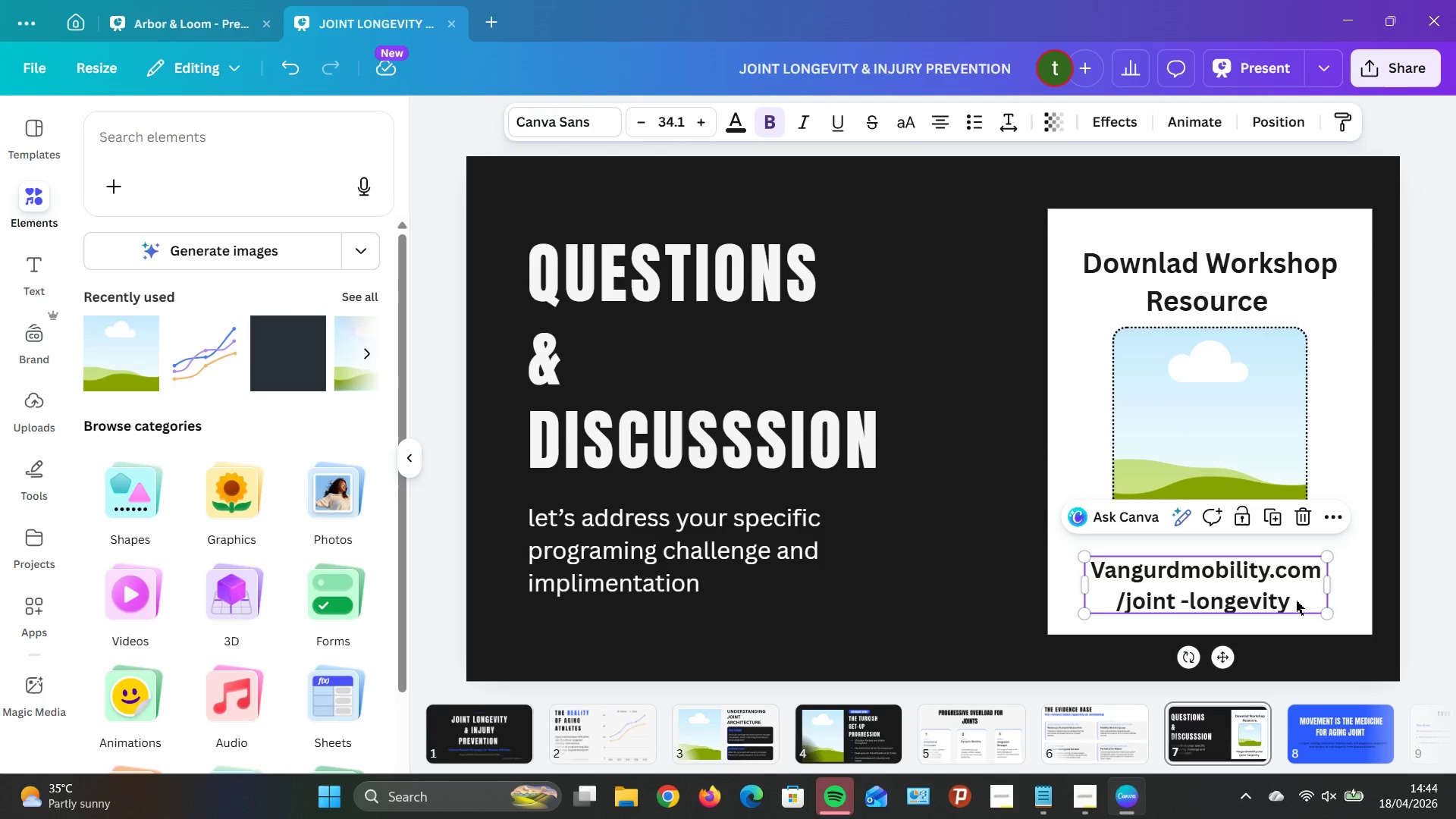 
double_click([1296, 598])
 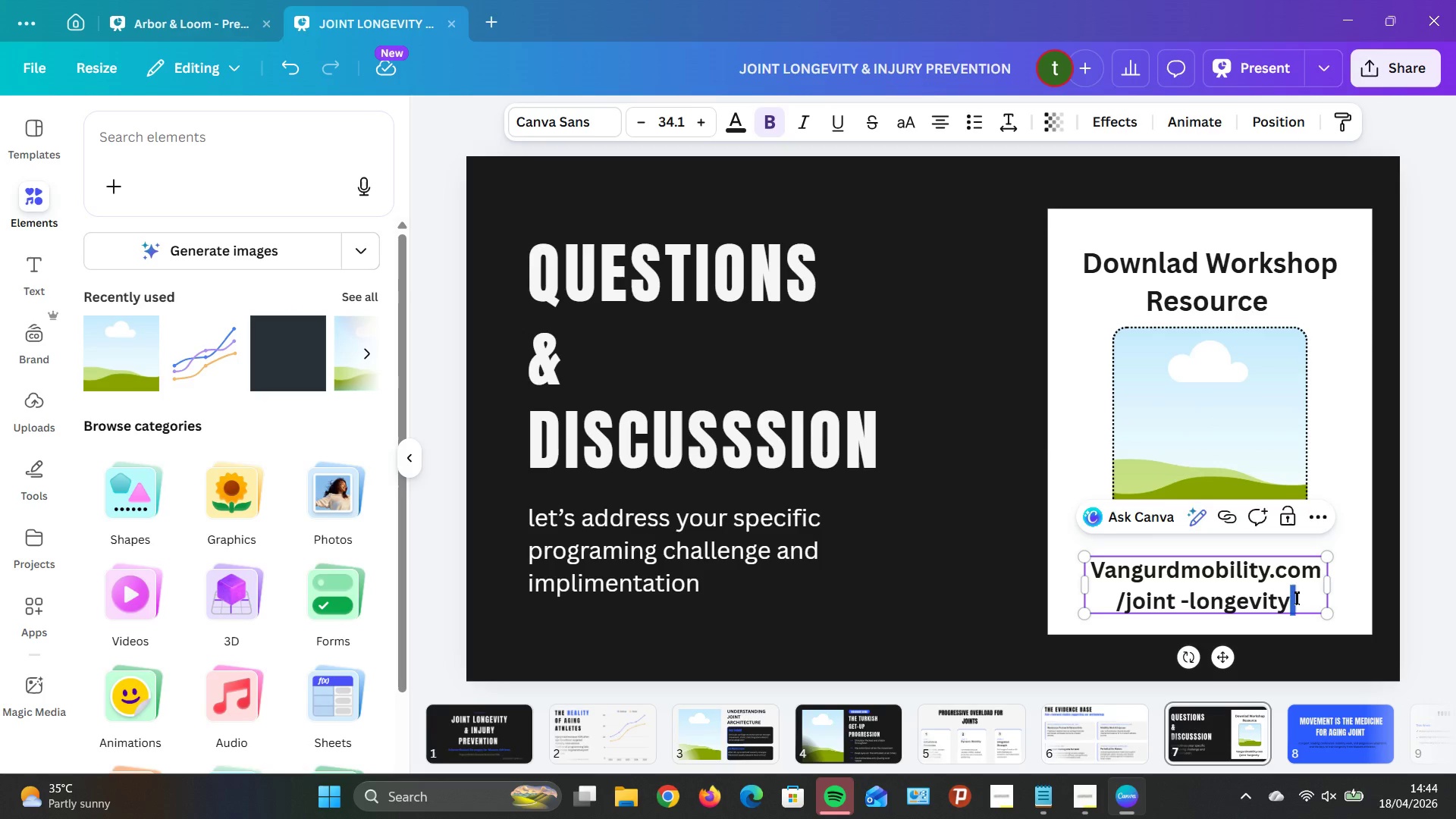 
left_click([1296, 598])
 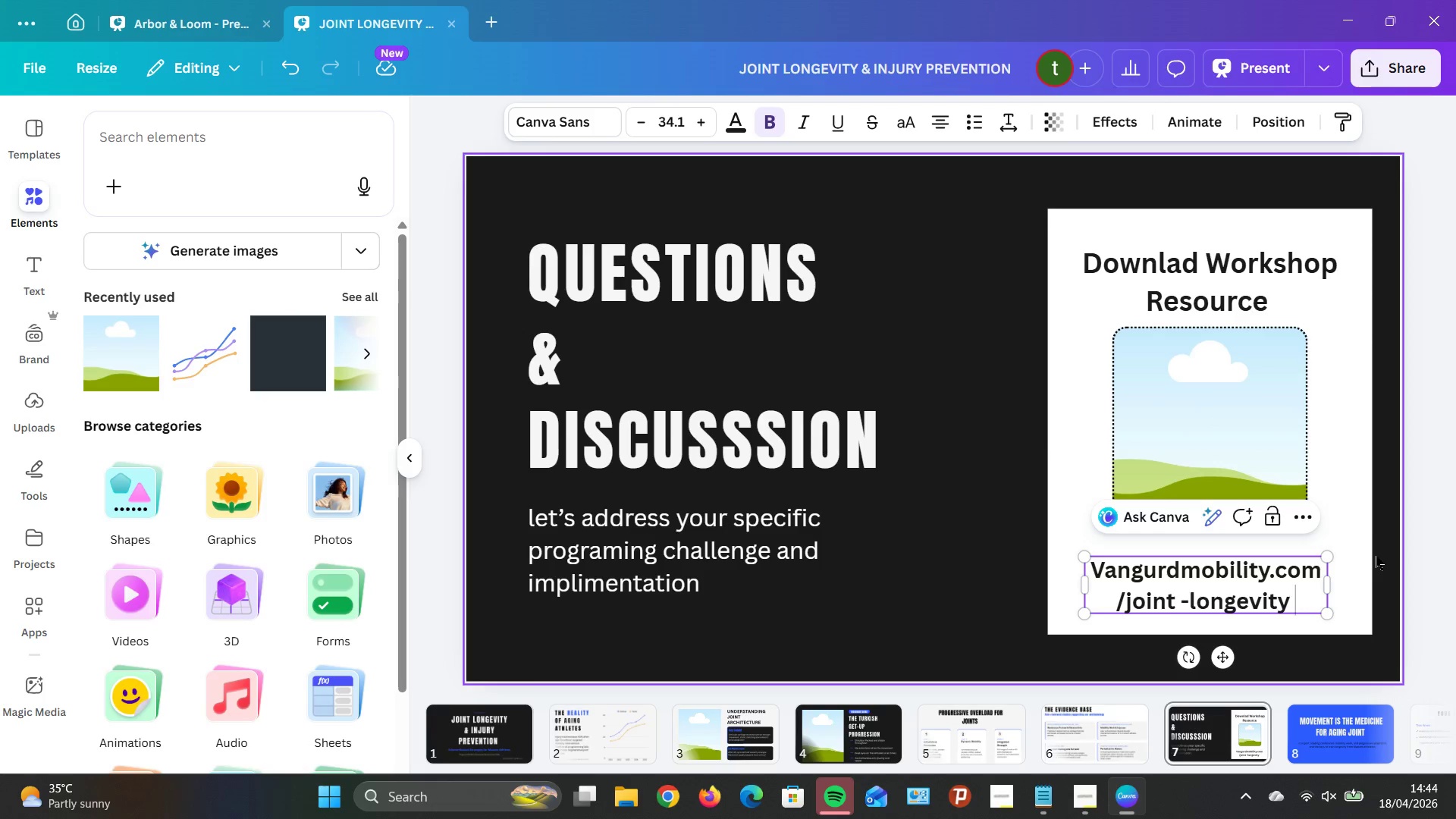 
left_click([1389, 563])
 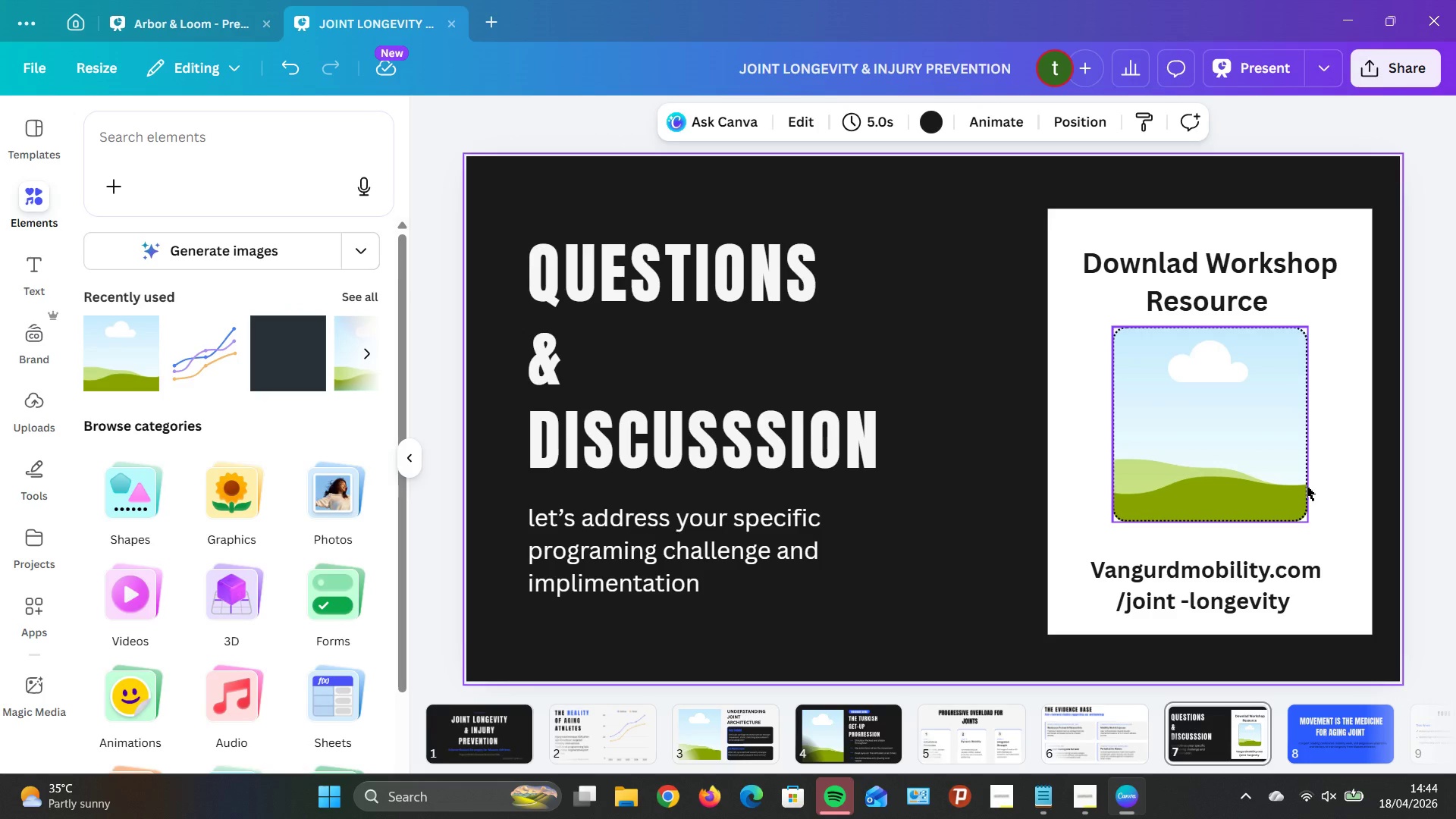 
left_click([1307, 486])
 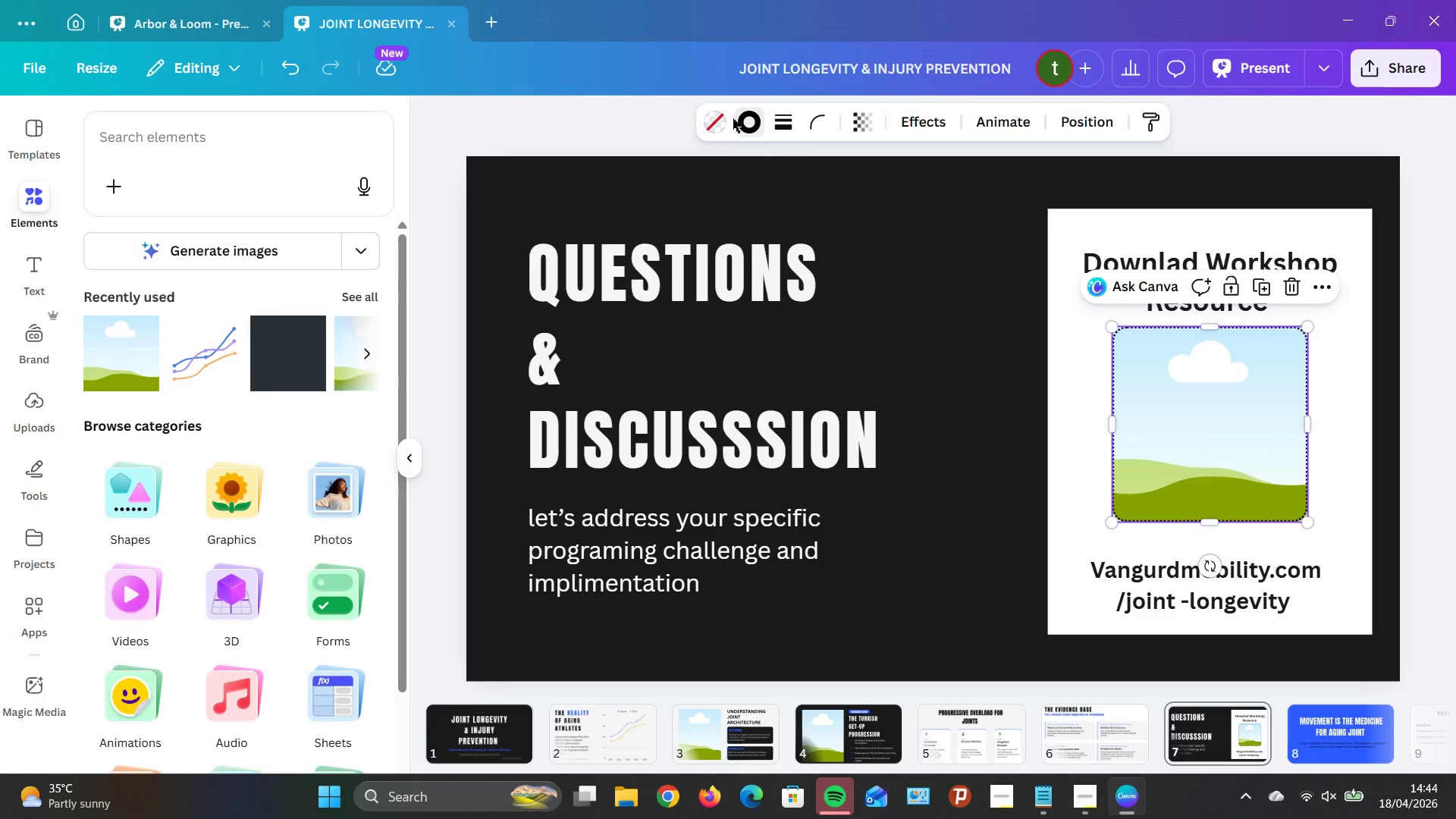 
left_click([752, 126])
 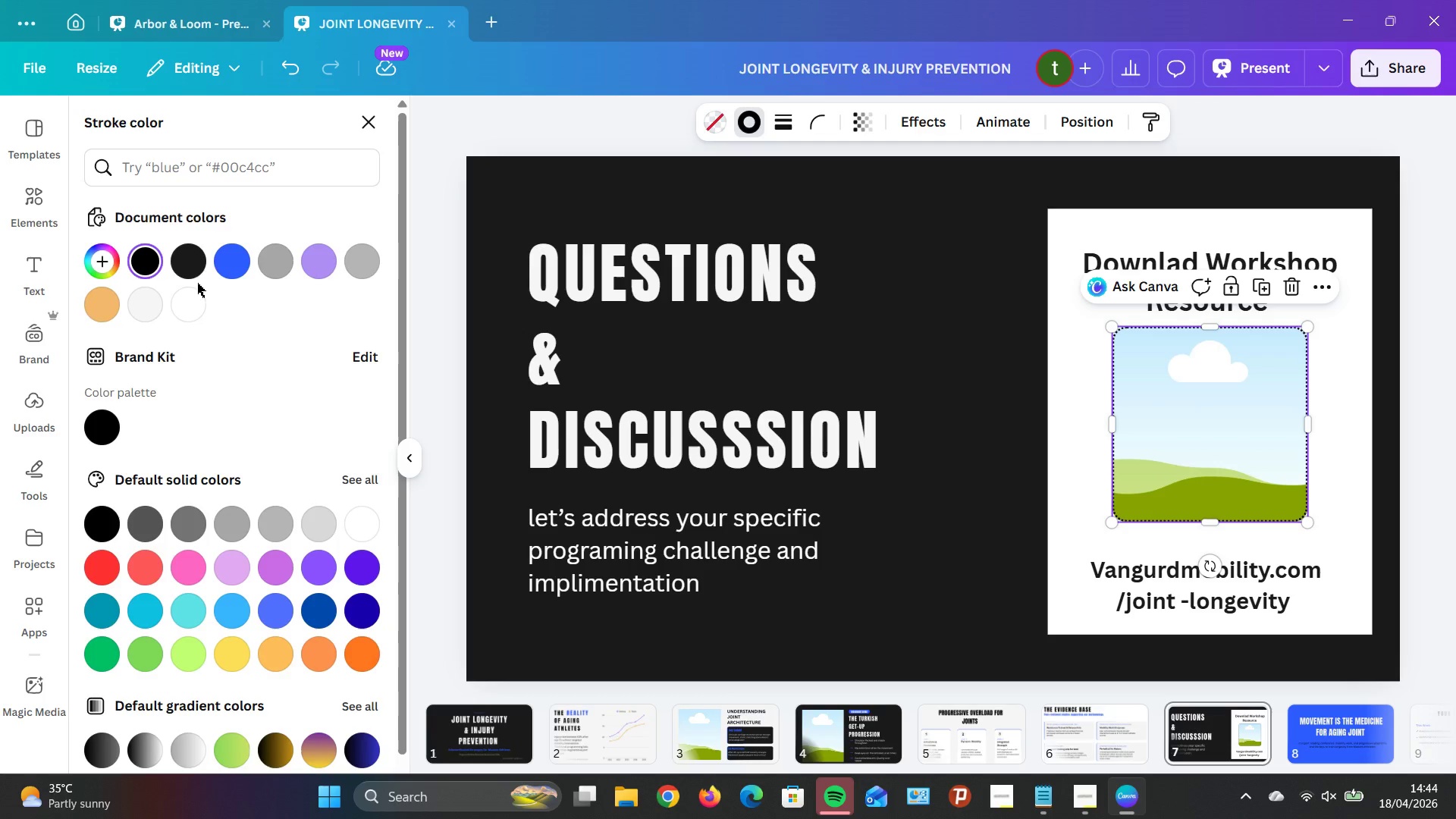 
left_click([222, 264])
 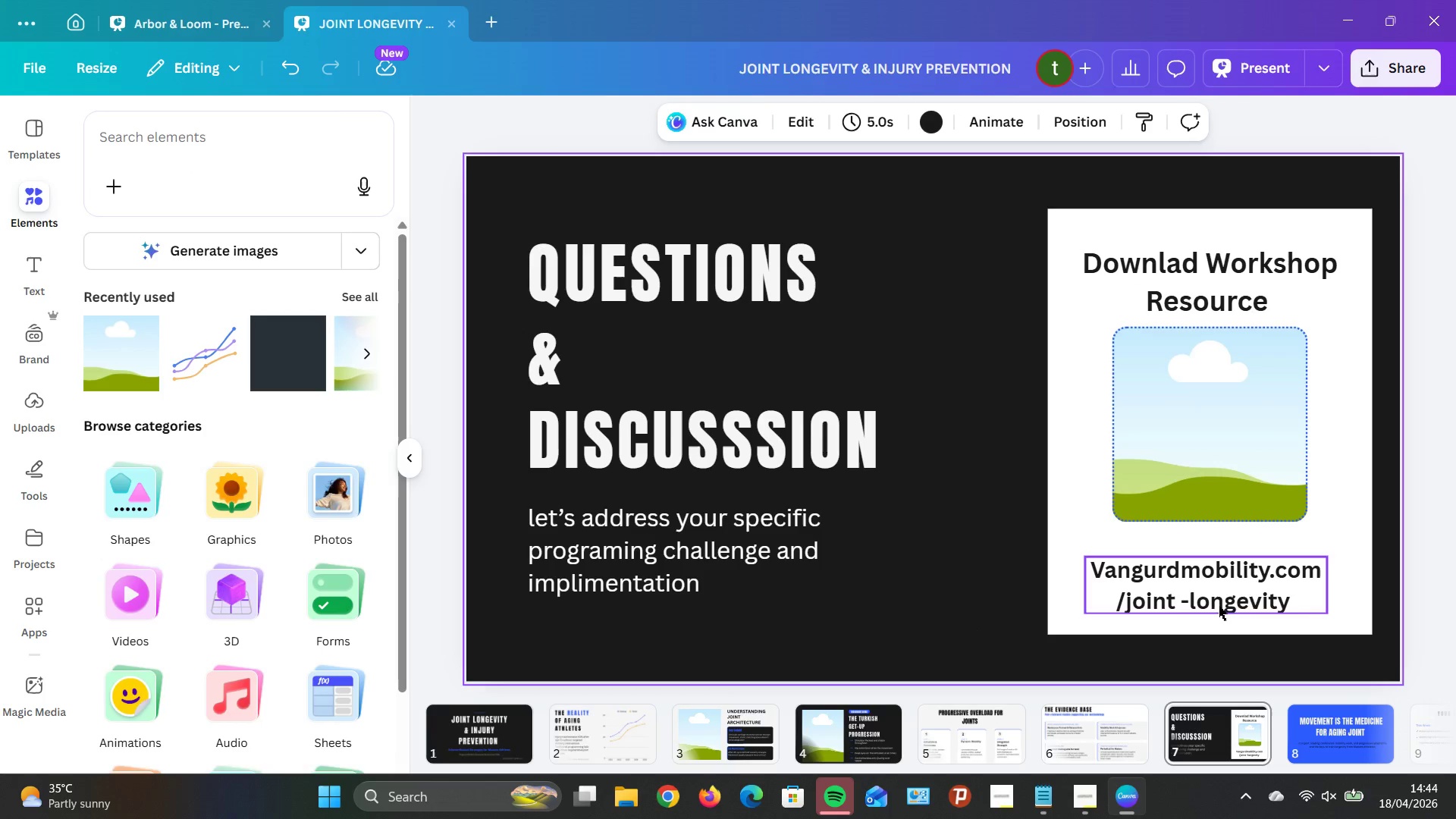 
left_click([1265, 582])
 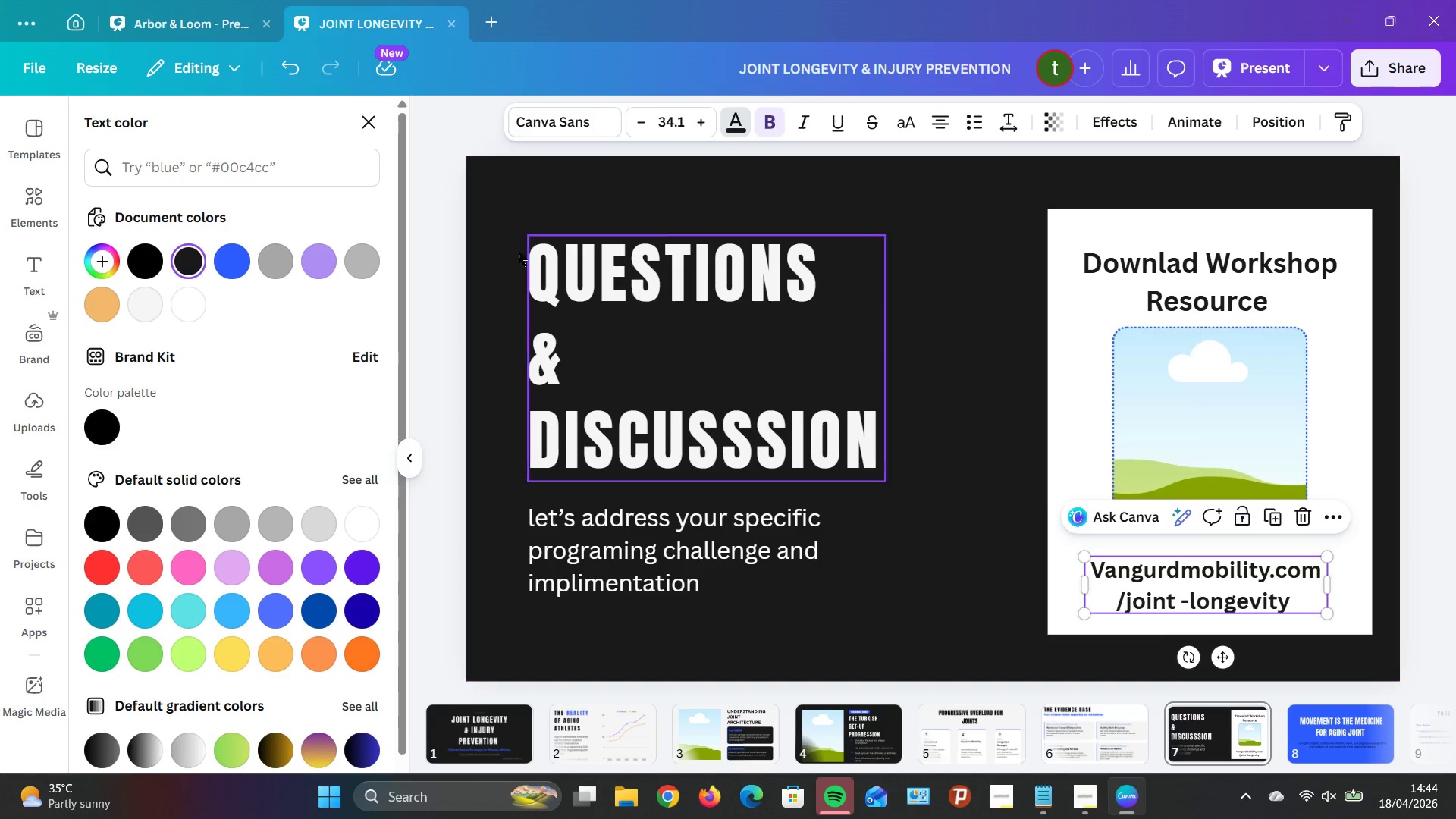 
left_click([230, 259])
 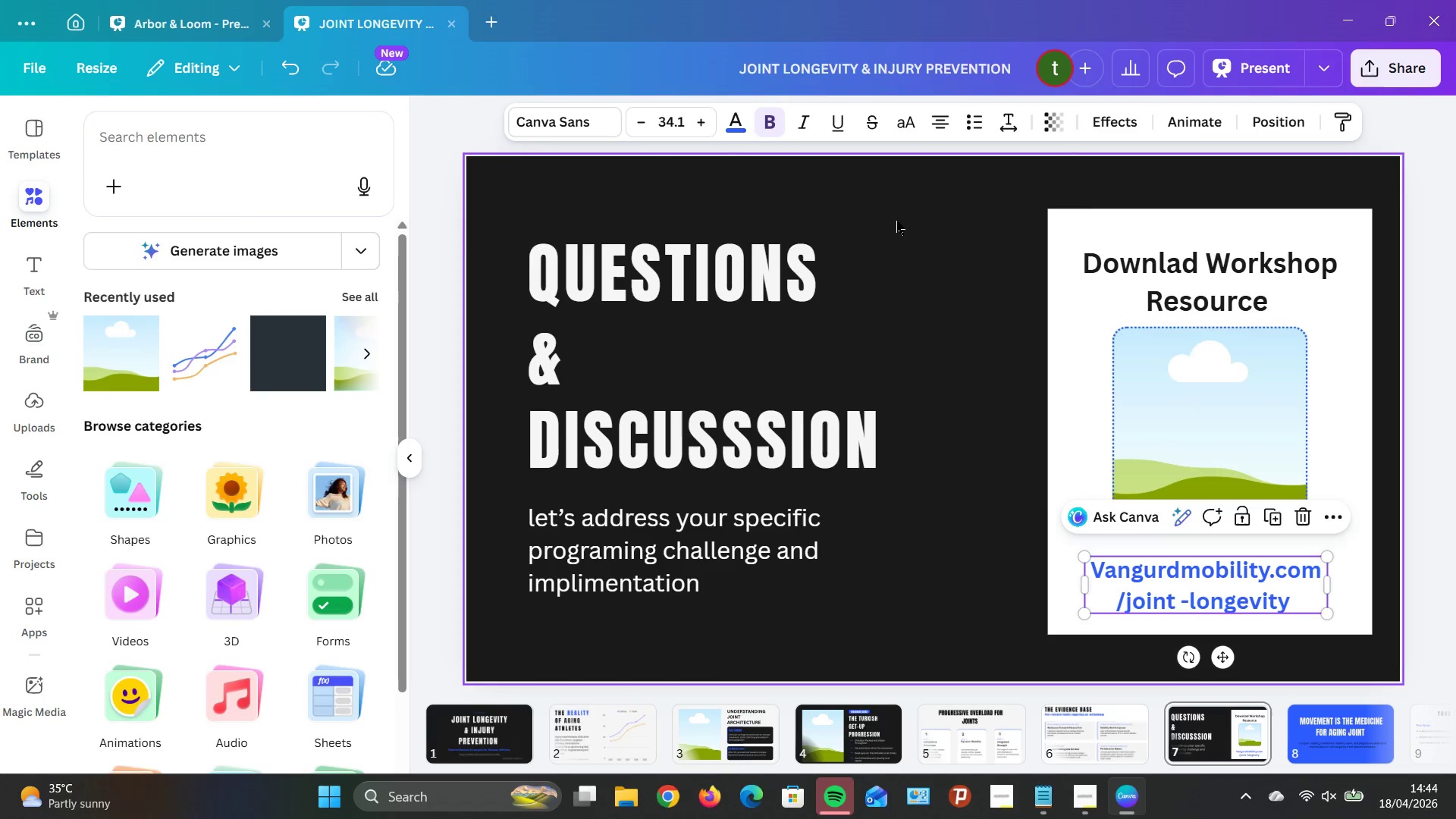 
left_click([661, 115])
 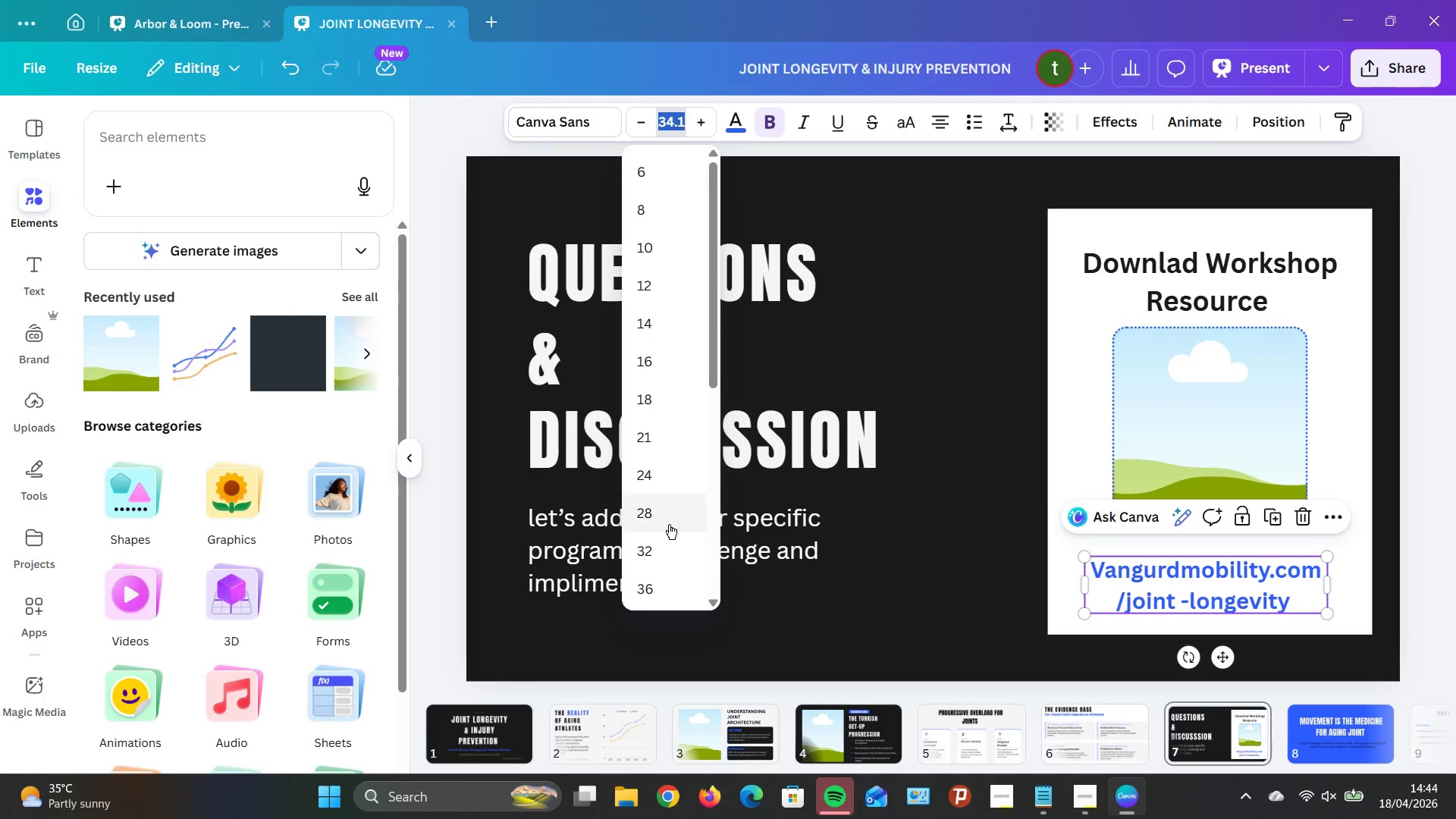 
left_click([651, 553])
 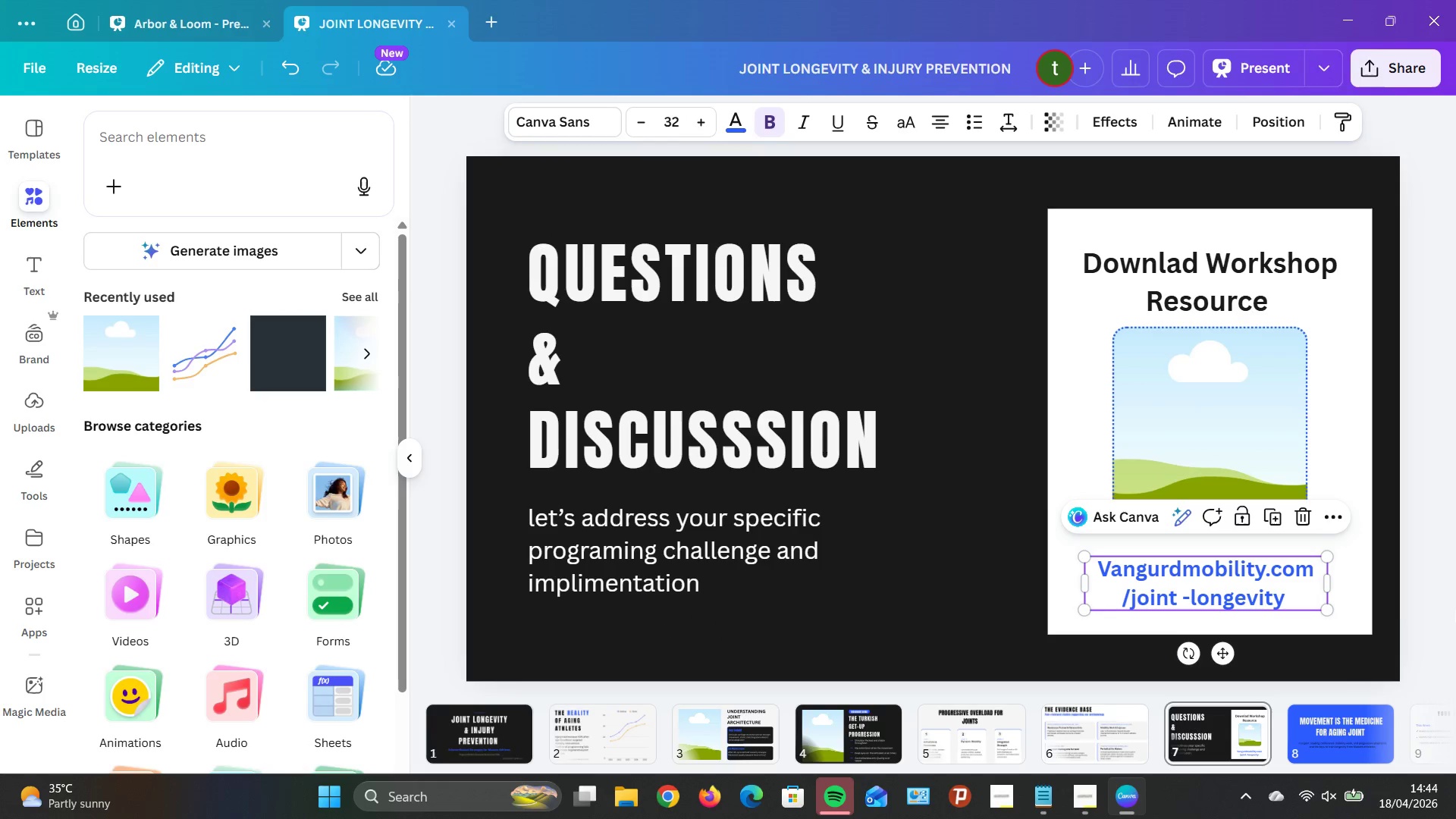 
left_click([1325, 589])
 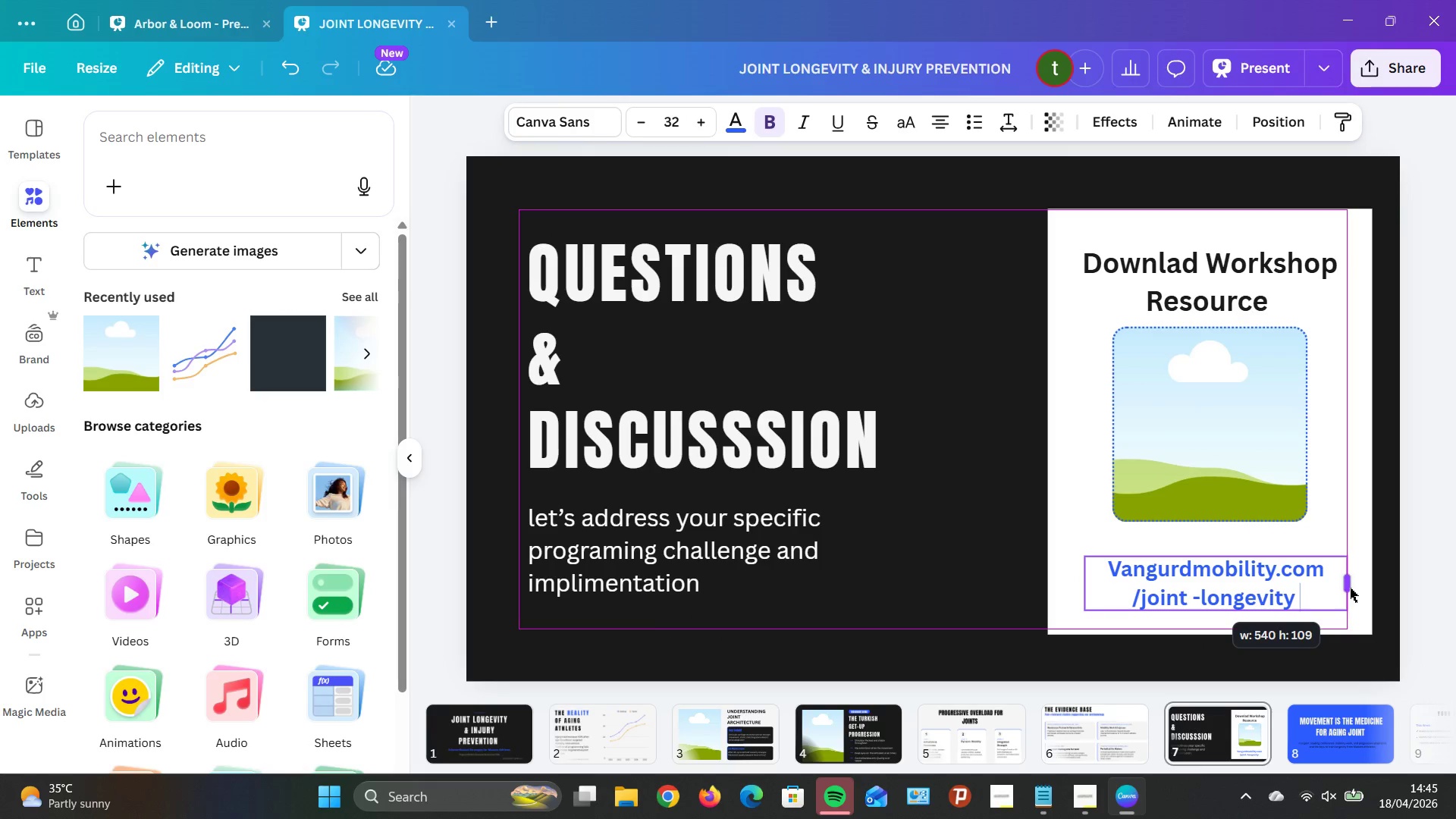 
left_click([1299, 586])
 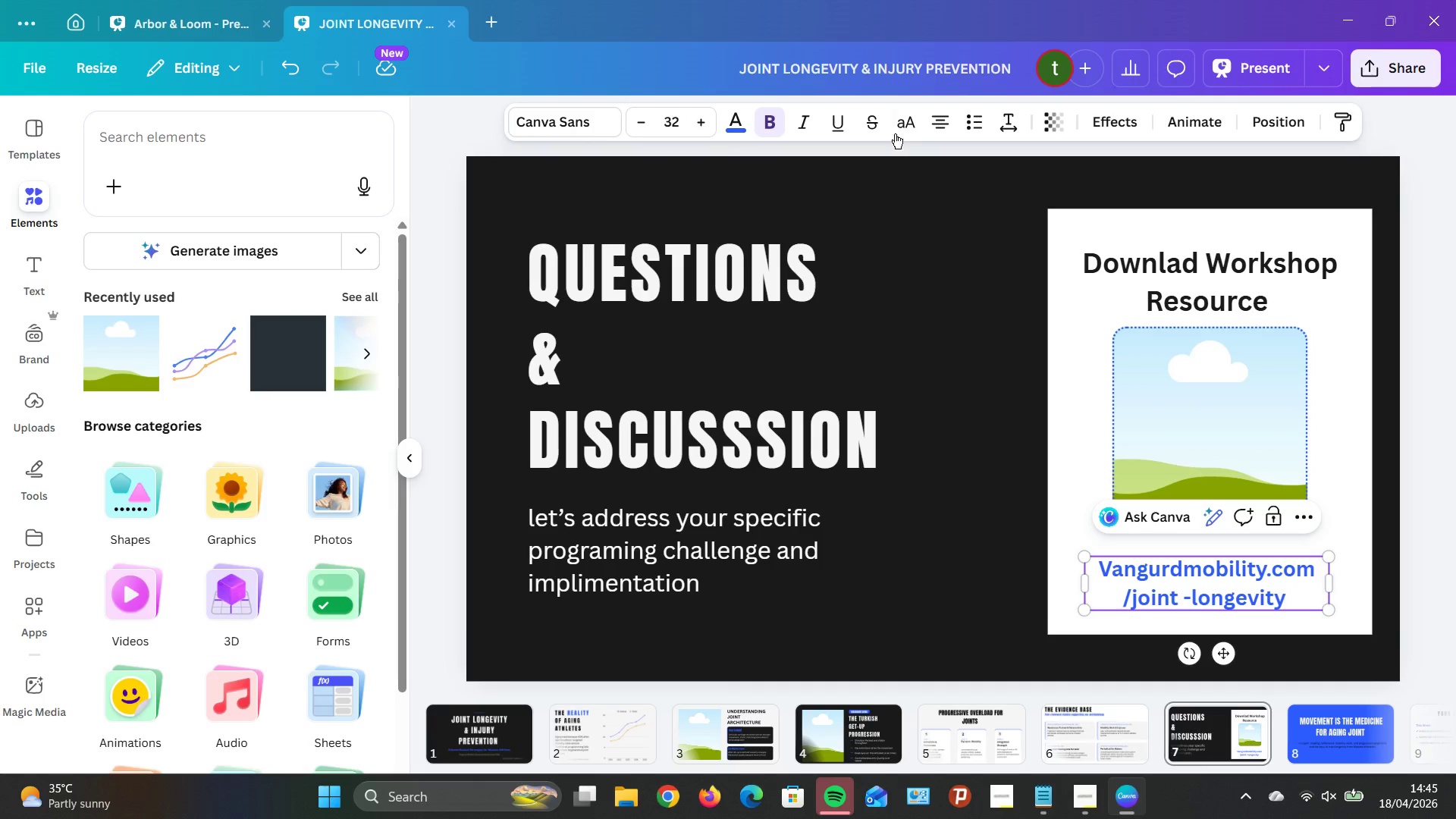 
mouse_move([944, 132])
 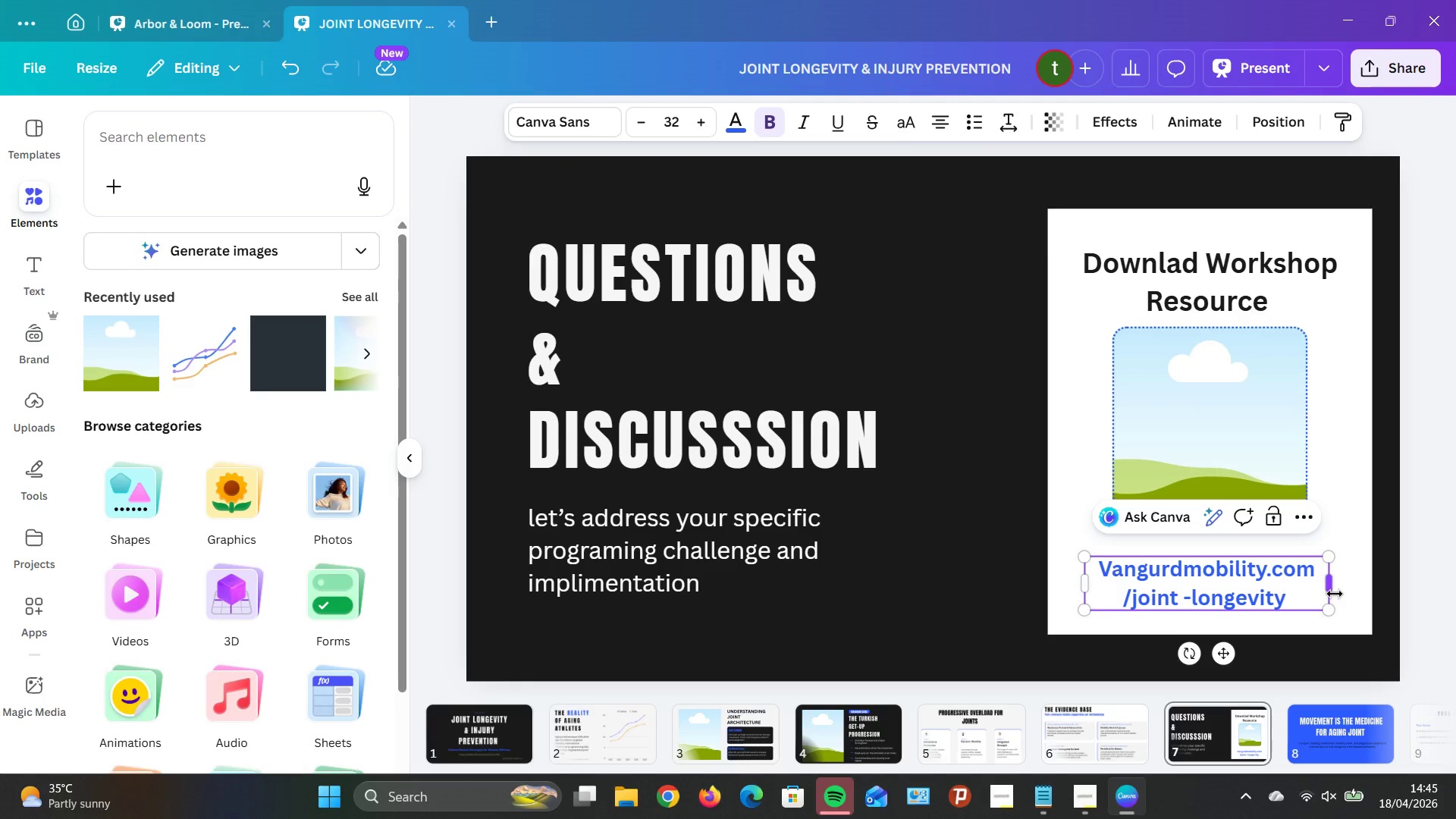 
left_click_drag(start_coordinate=[1332, 589], to_coordinate=[1370, 585])
 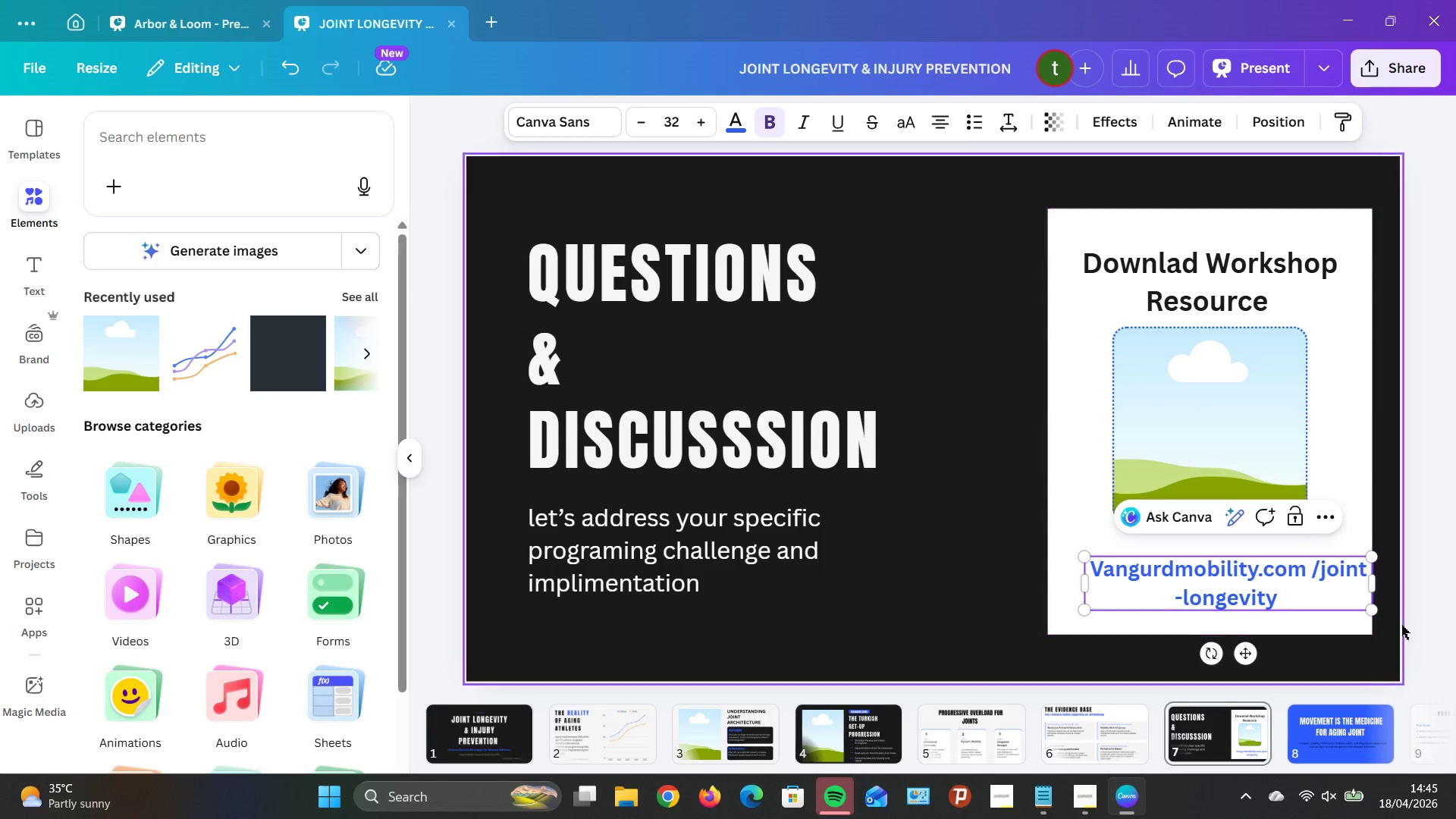 
left_click([1396, 624])
 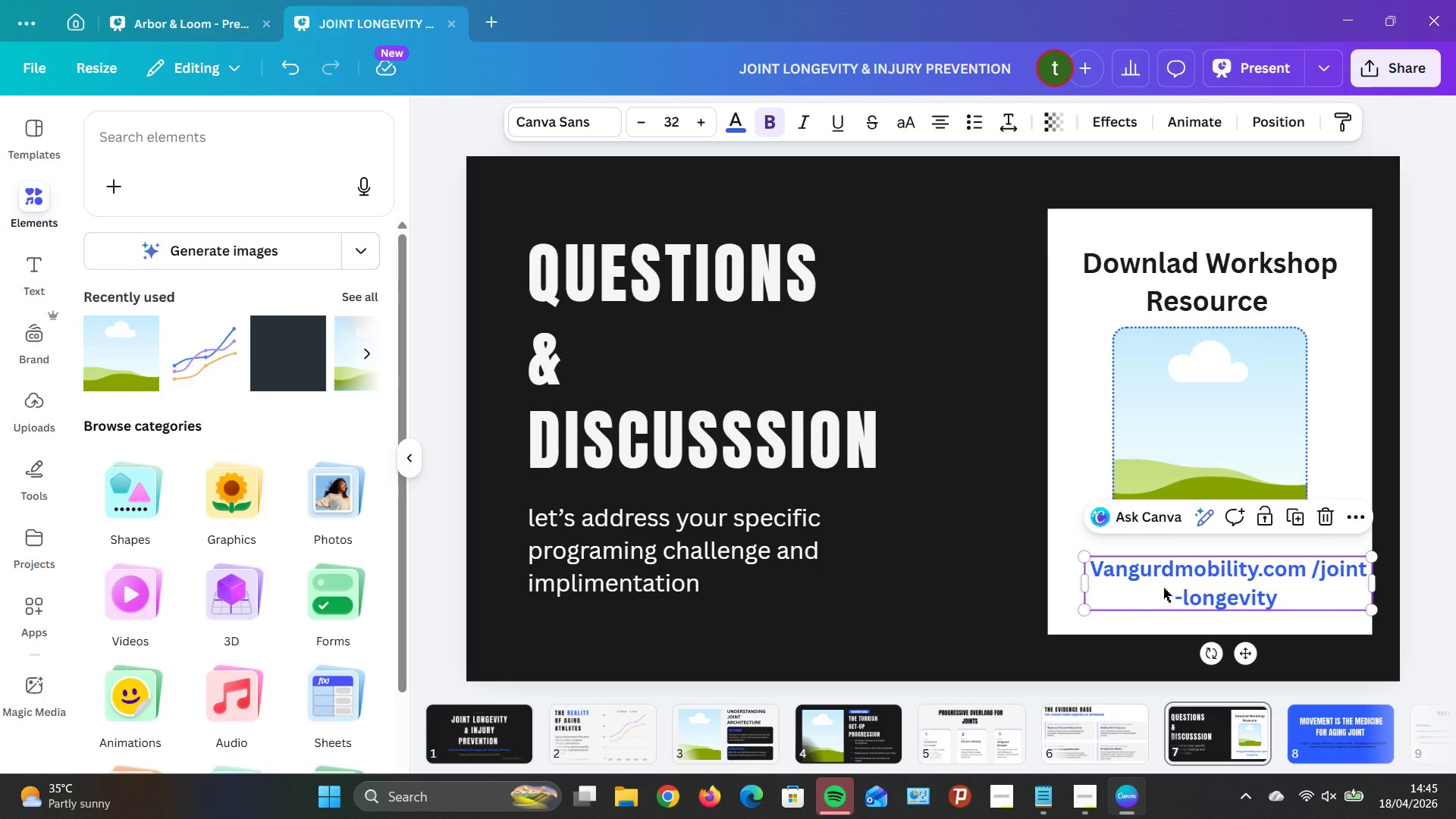 
left_click_drag(start_coordinate=[1242, 588], to_coordinate=[1227, 585])
 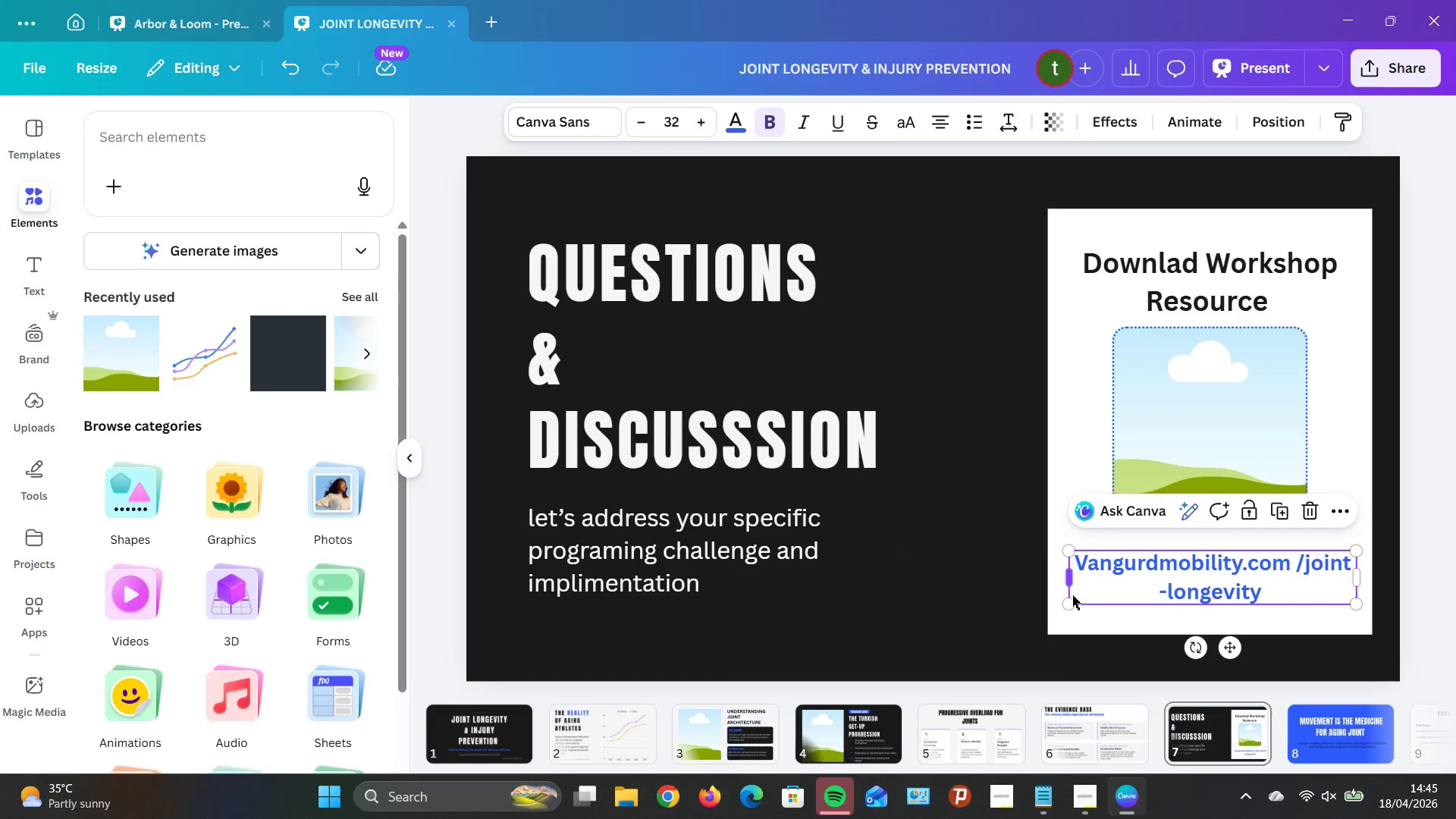 
left_click_drag(start_coordinate=[1074, 603], to_coordinate=[1092, 580])
 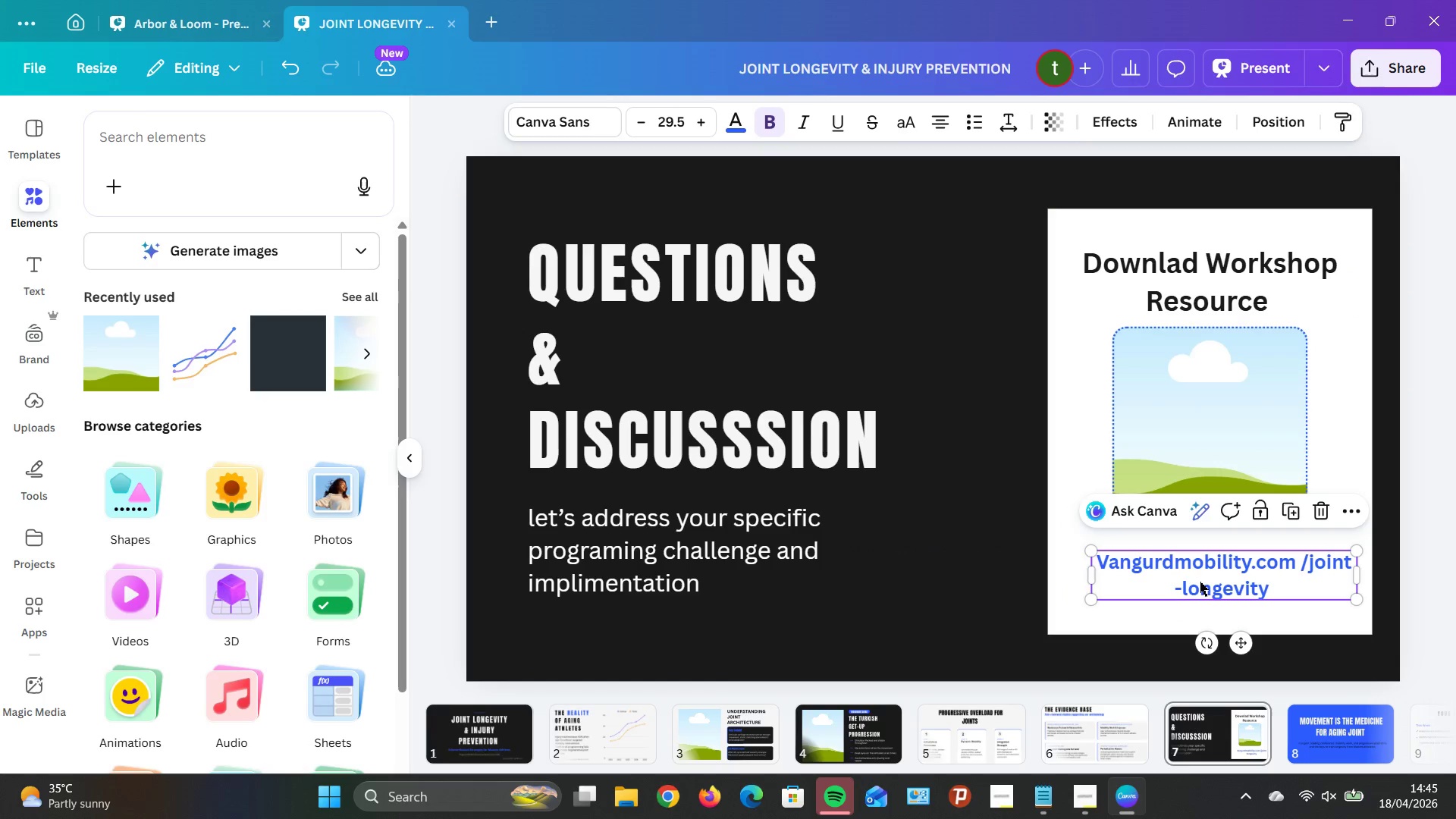 
left_click_drag(start_coordinate=[1200, 582], to_coordinate=[1187, 582])
 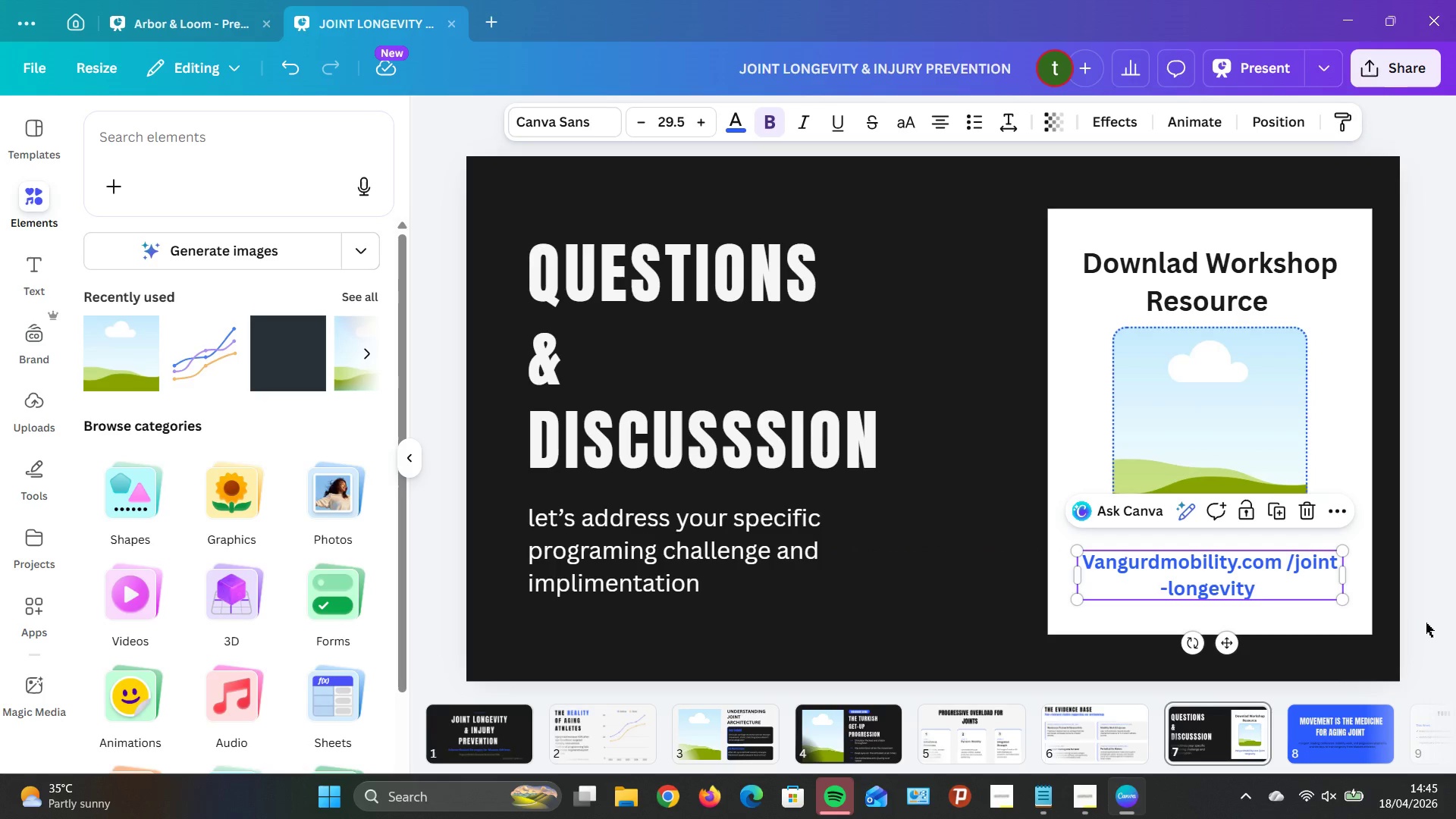 
left_click([1429, 624])
 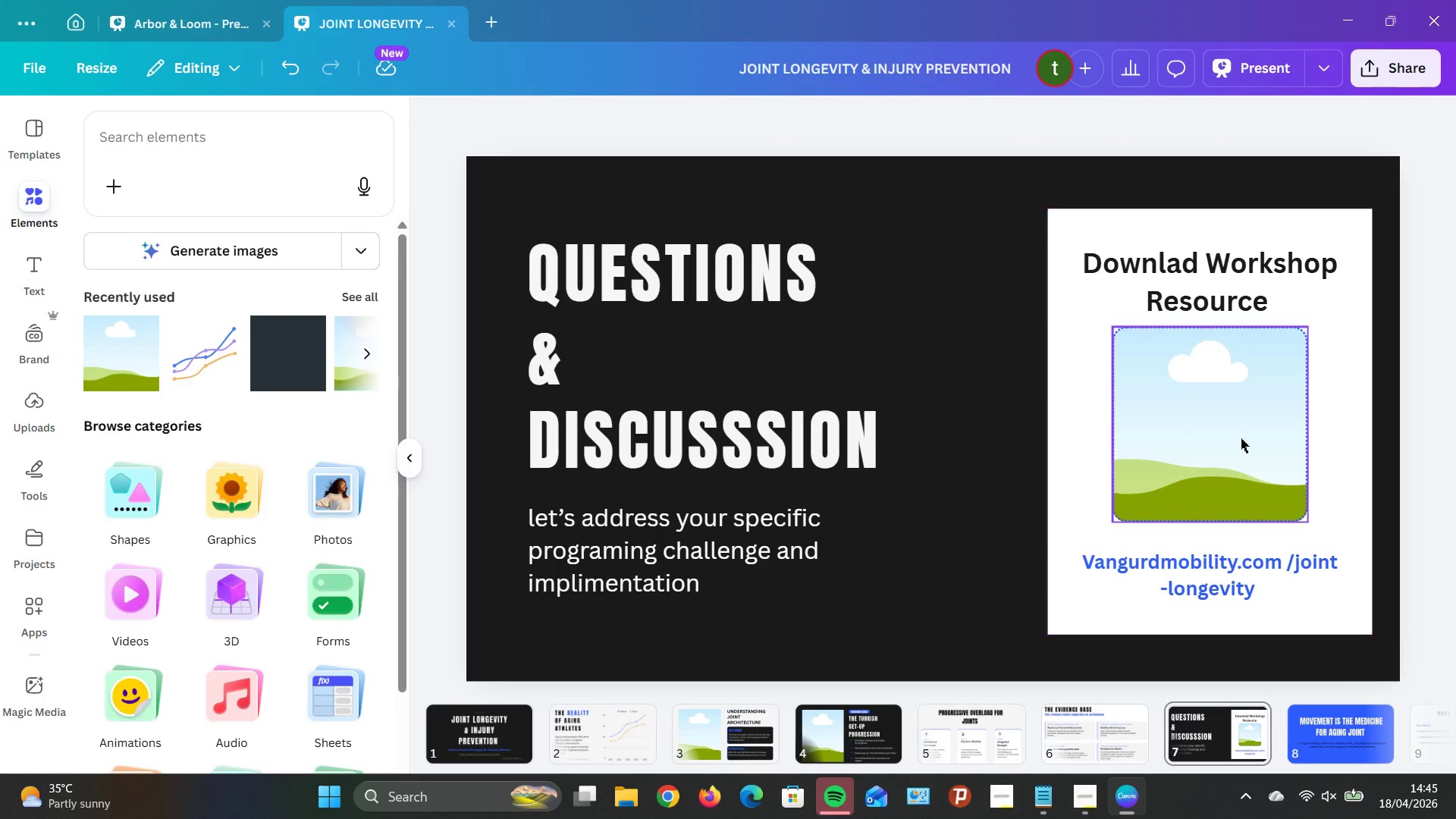 
left_click_drag(start_coordinate=[1239, 441], to_coordinate=[1241, 453])
 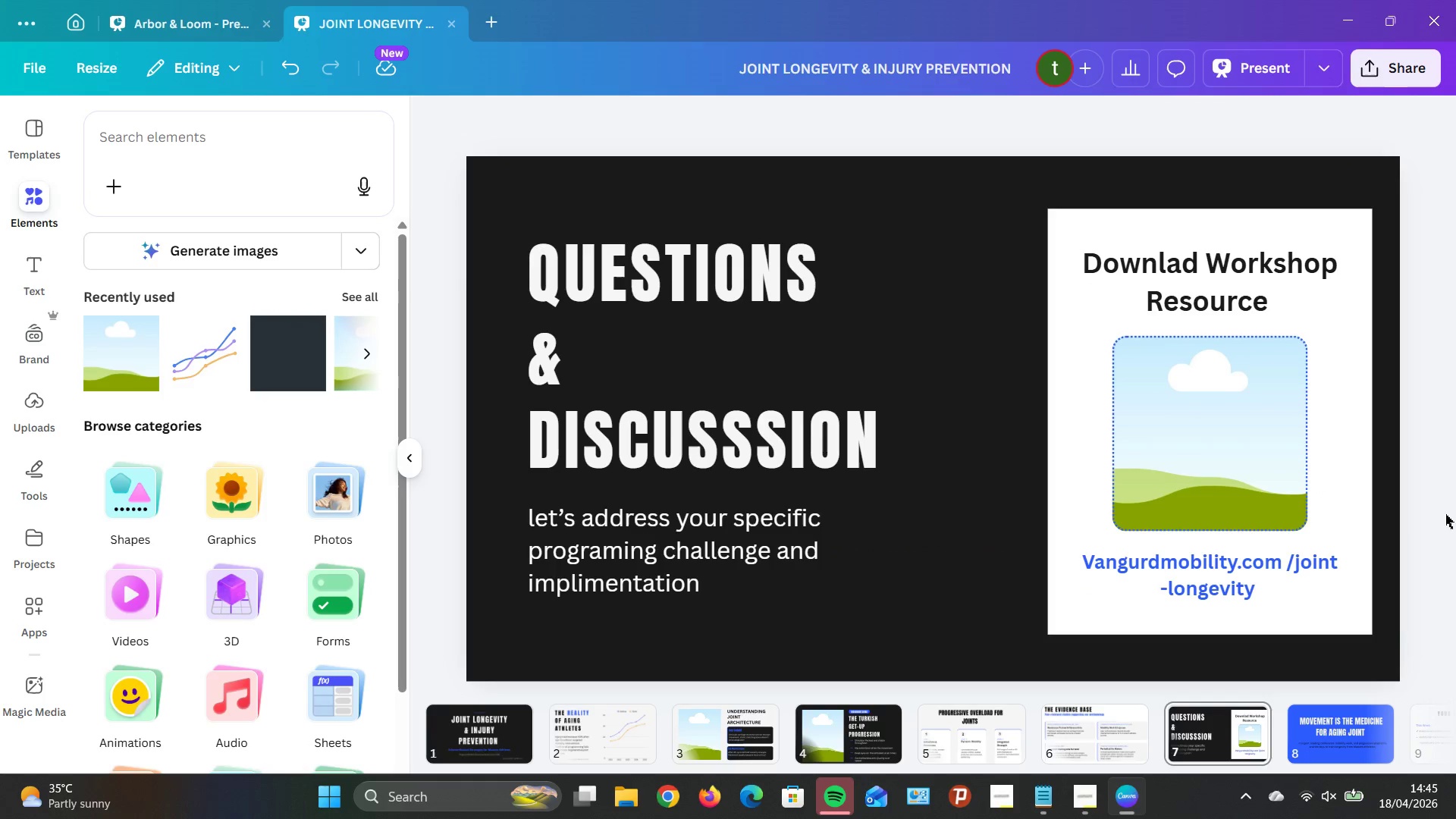 
wait(11.83)
 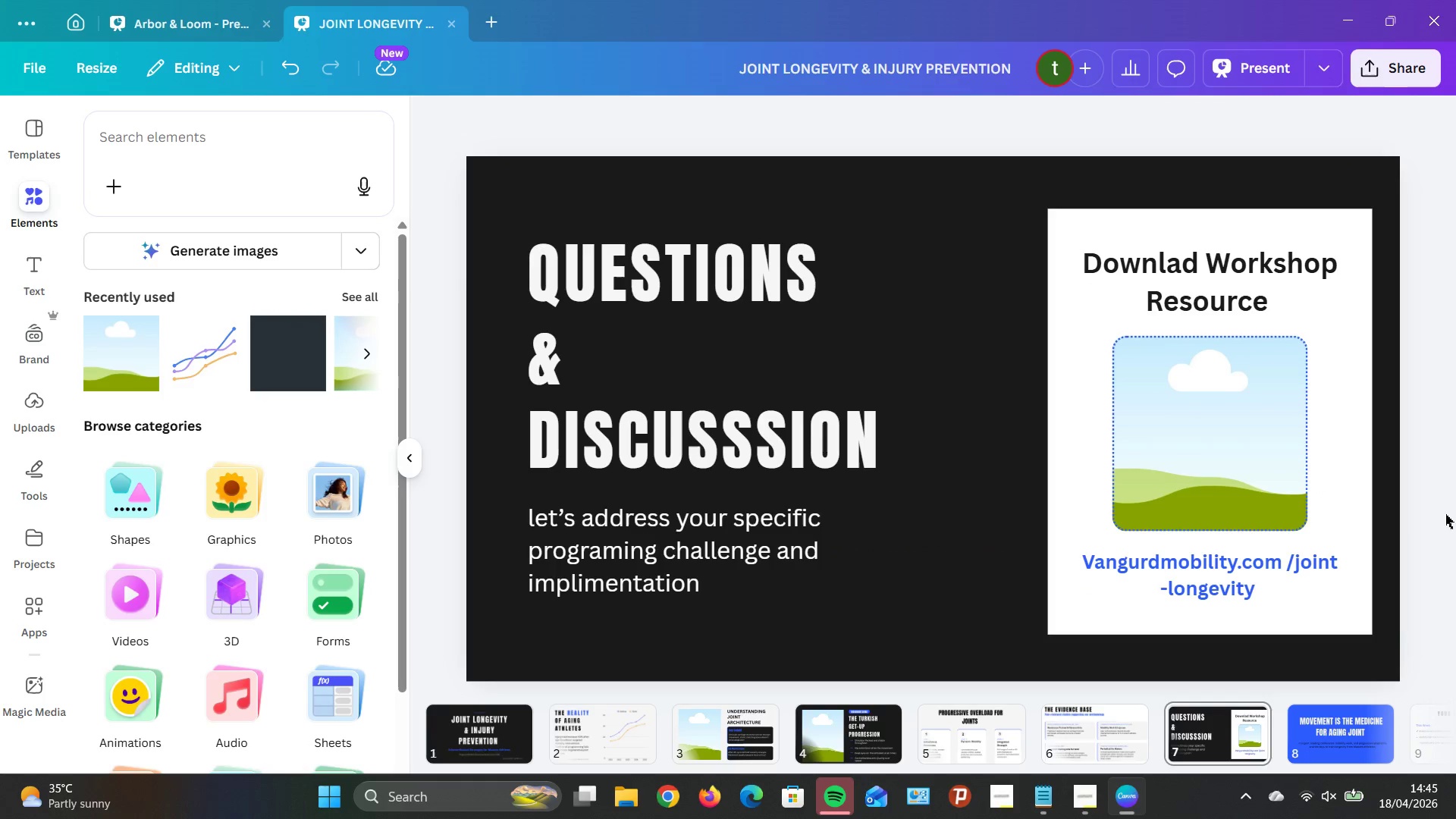 
right_click([1181, 439])
 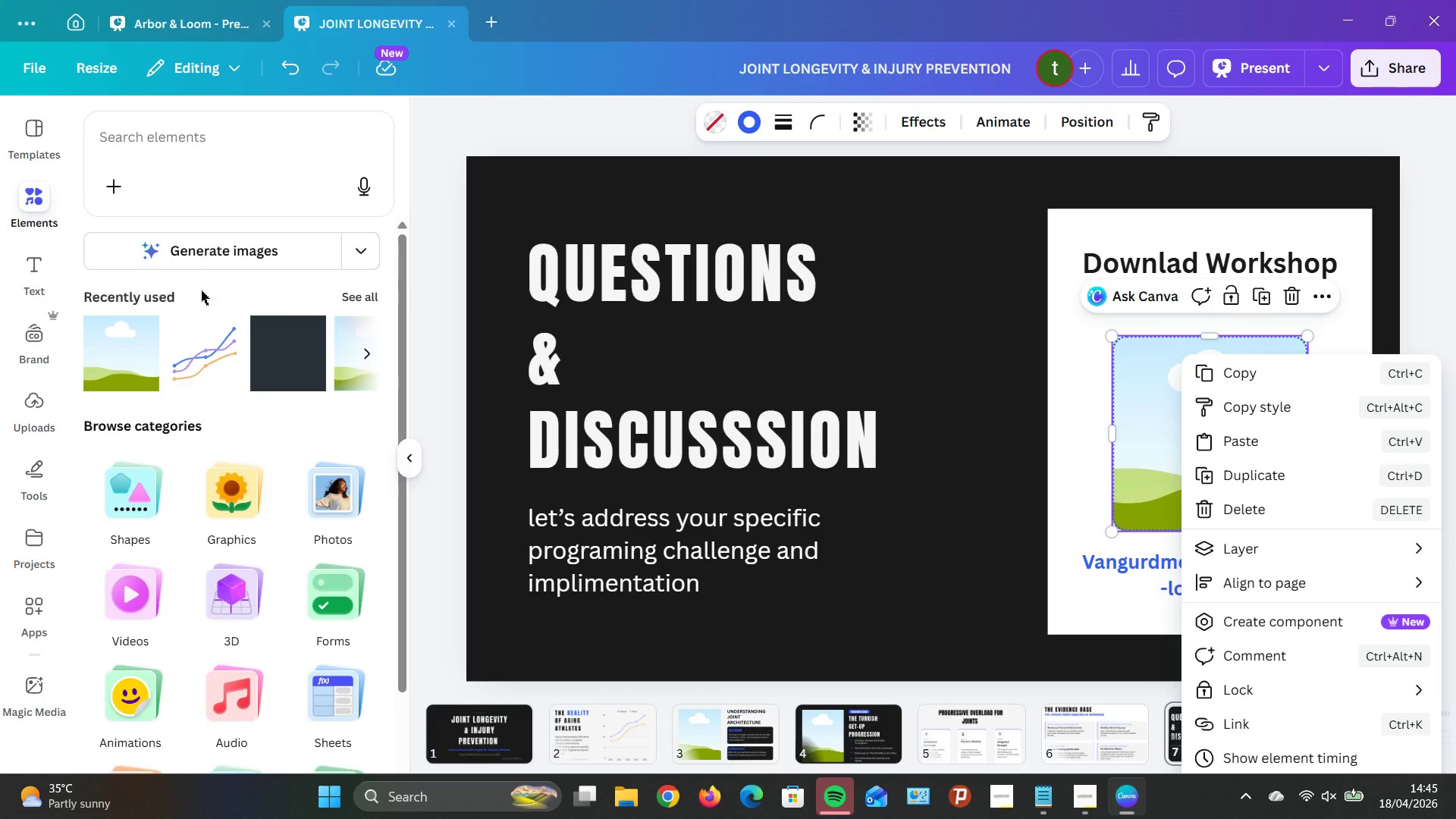 
scroll: coordinate [195, 232], scroll_direction: up, amount: 2.0
 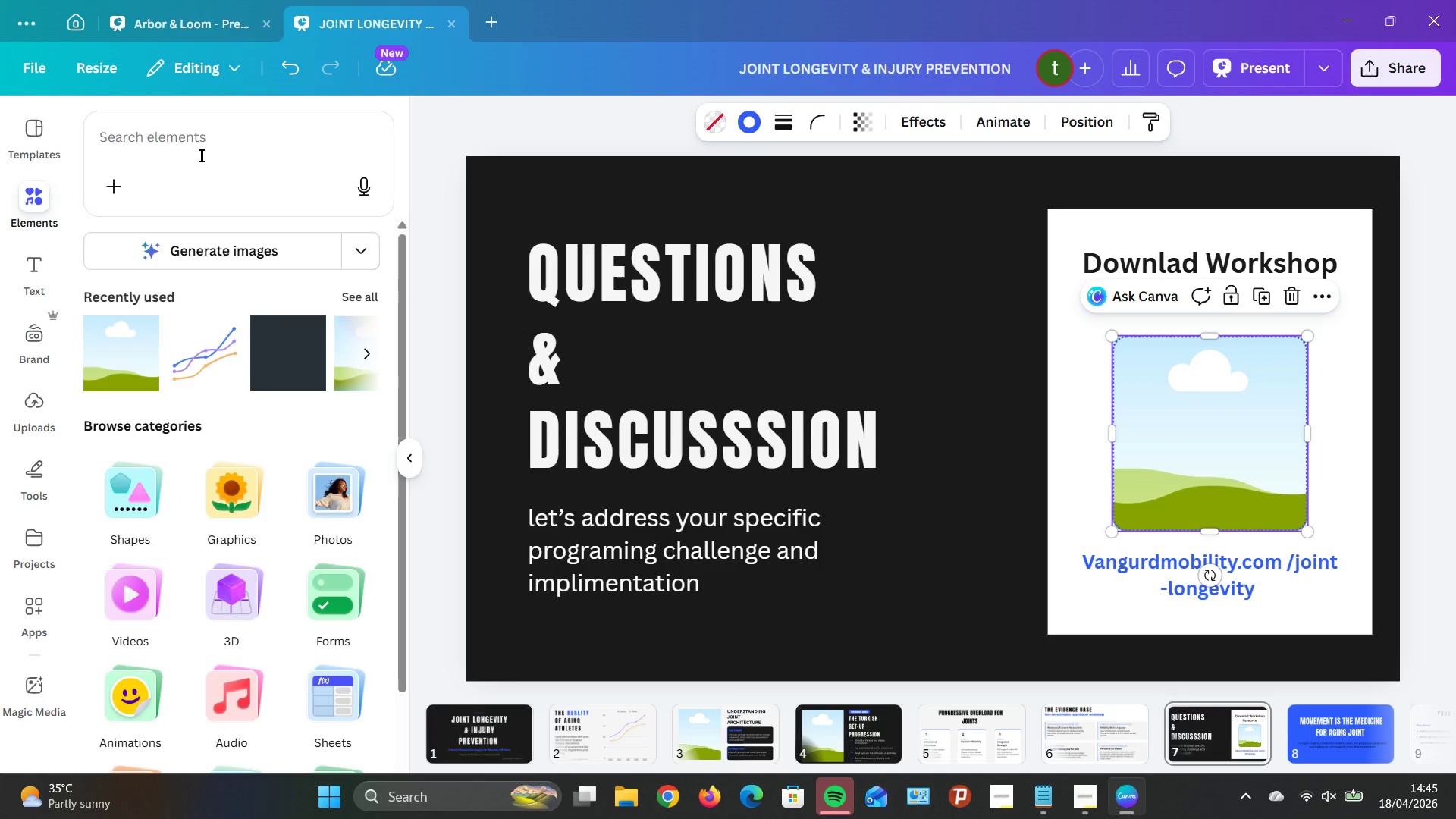 
key(R)
 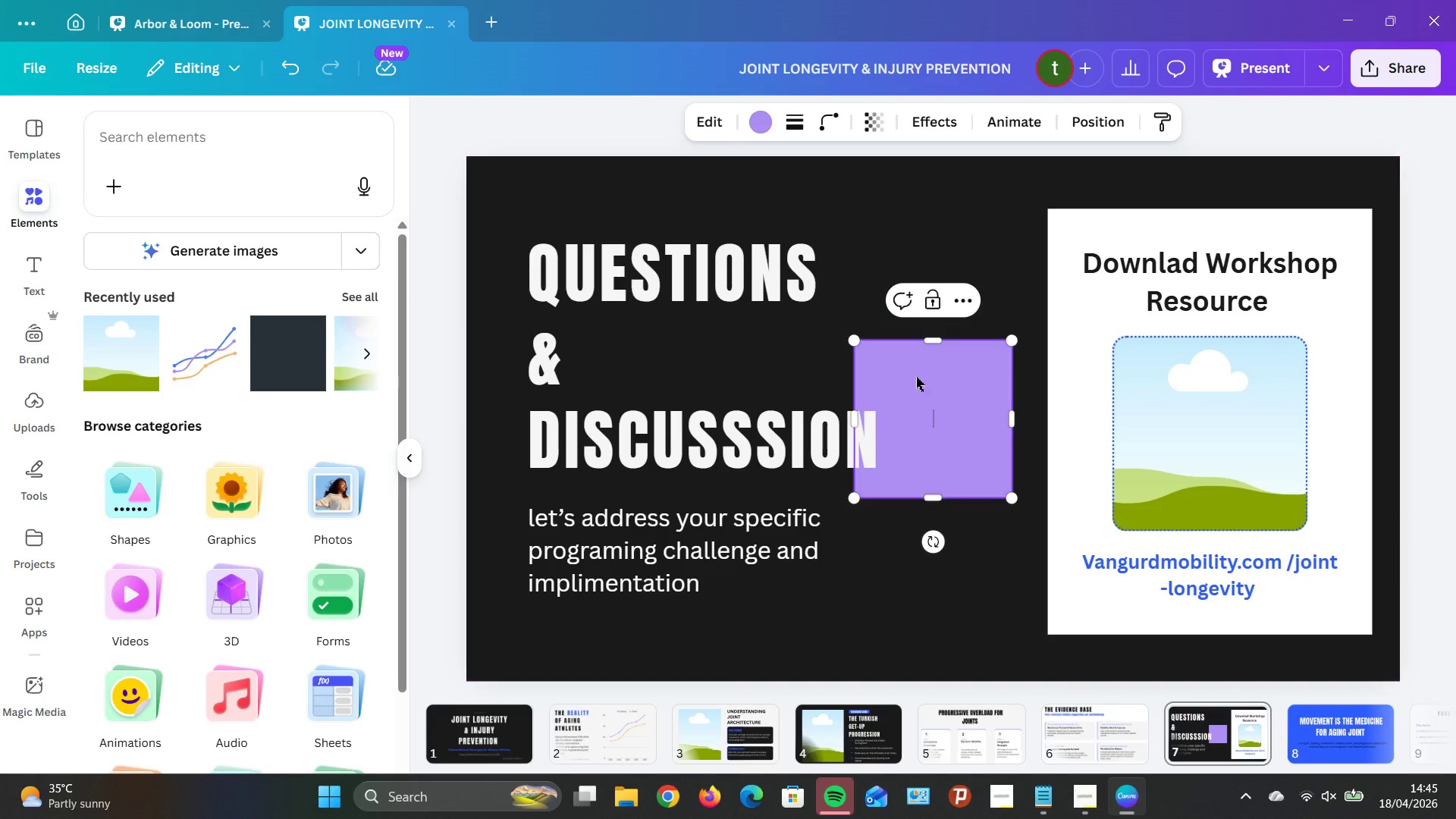 
left_click([964, 307])
 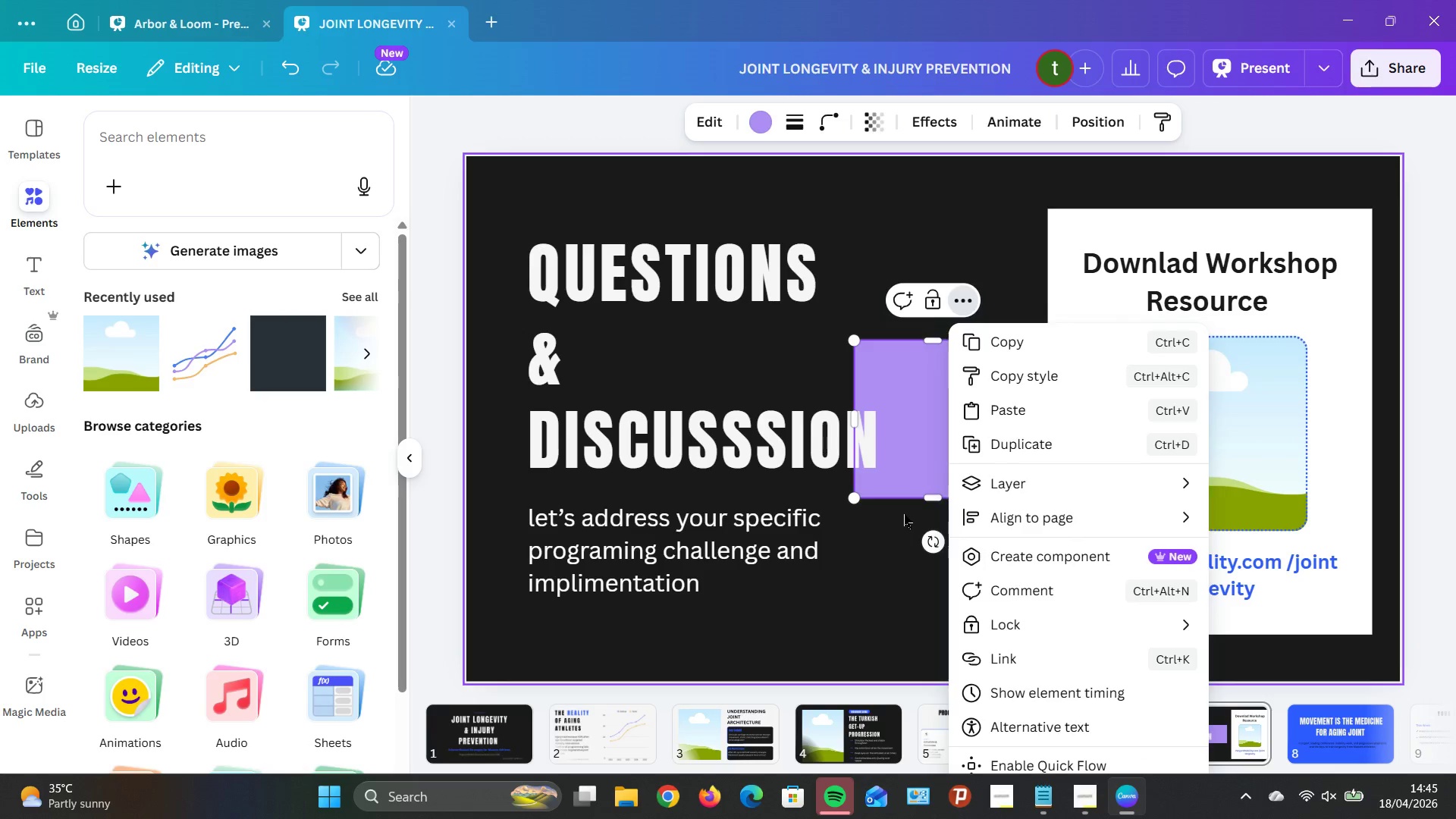 
right_click([912, 444])
 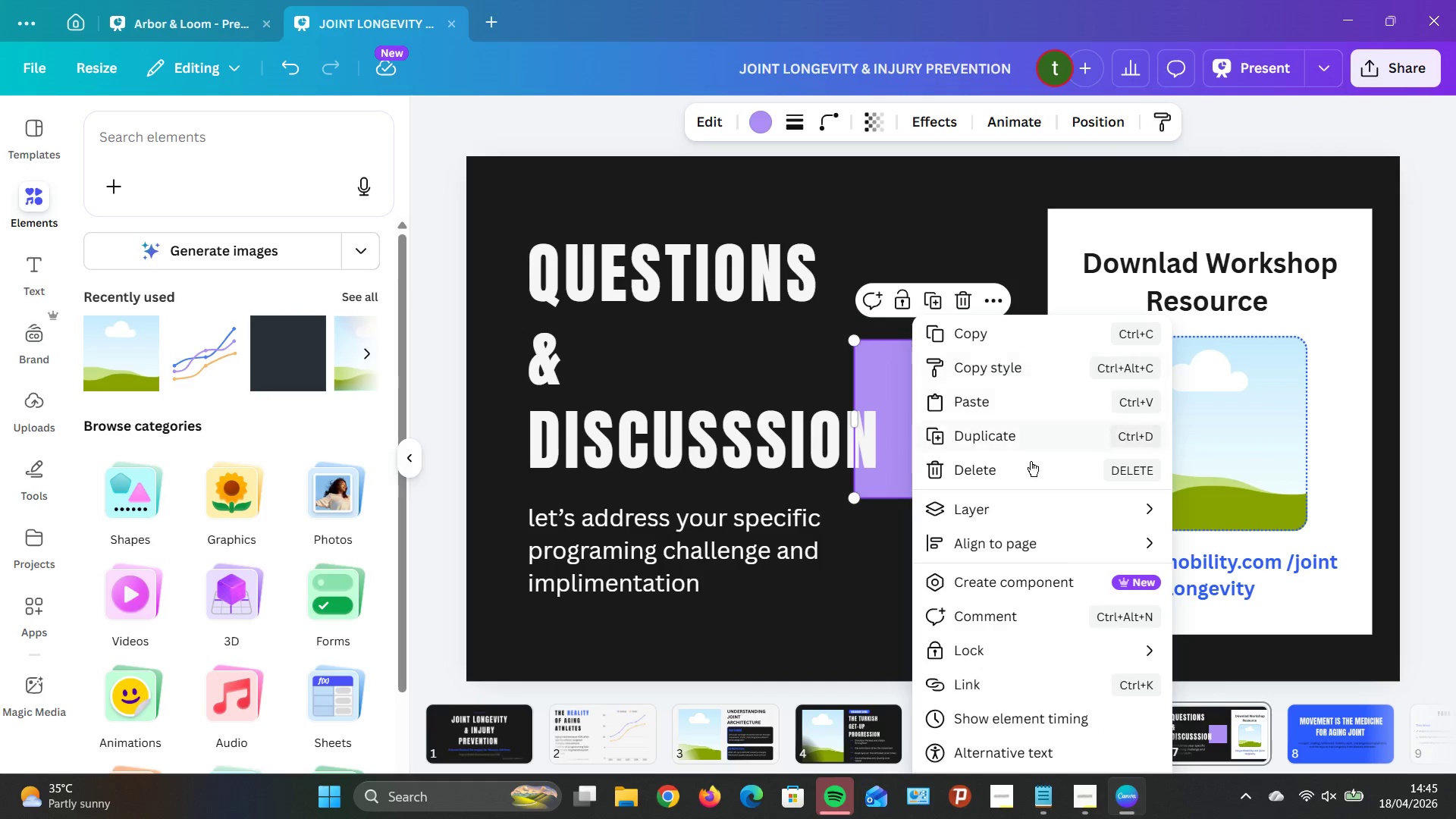 
left_click([1025, 469])
 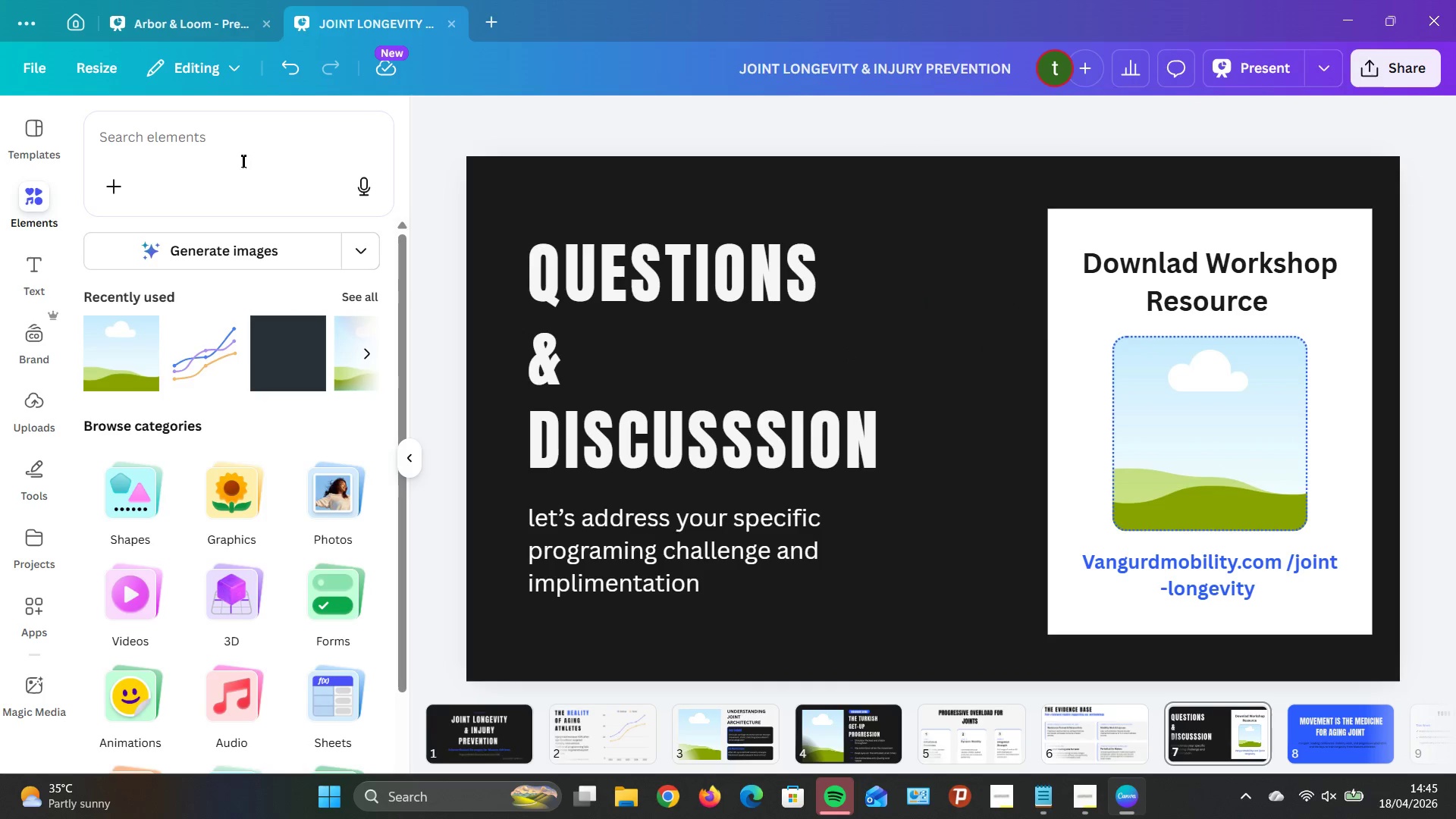 
left_click([190, 155])
 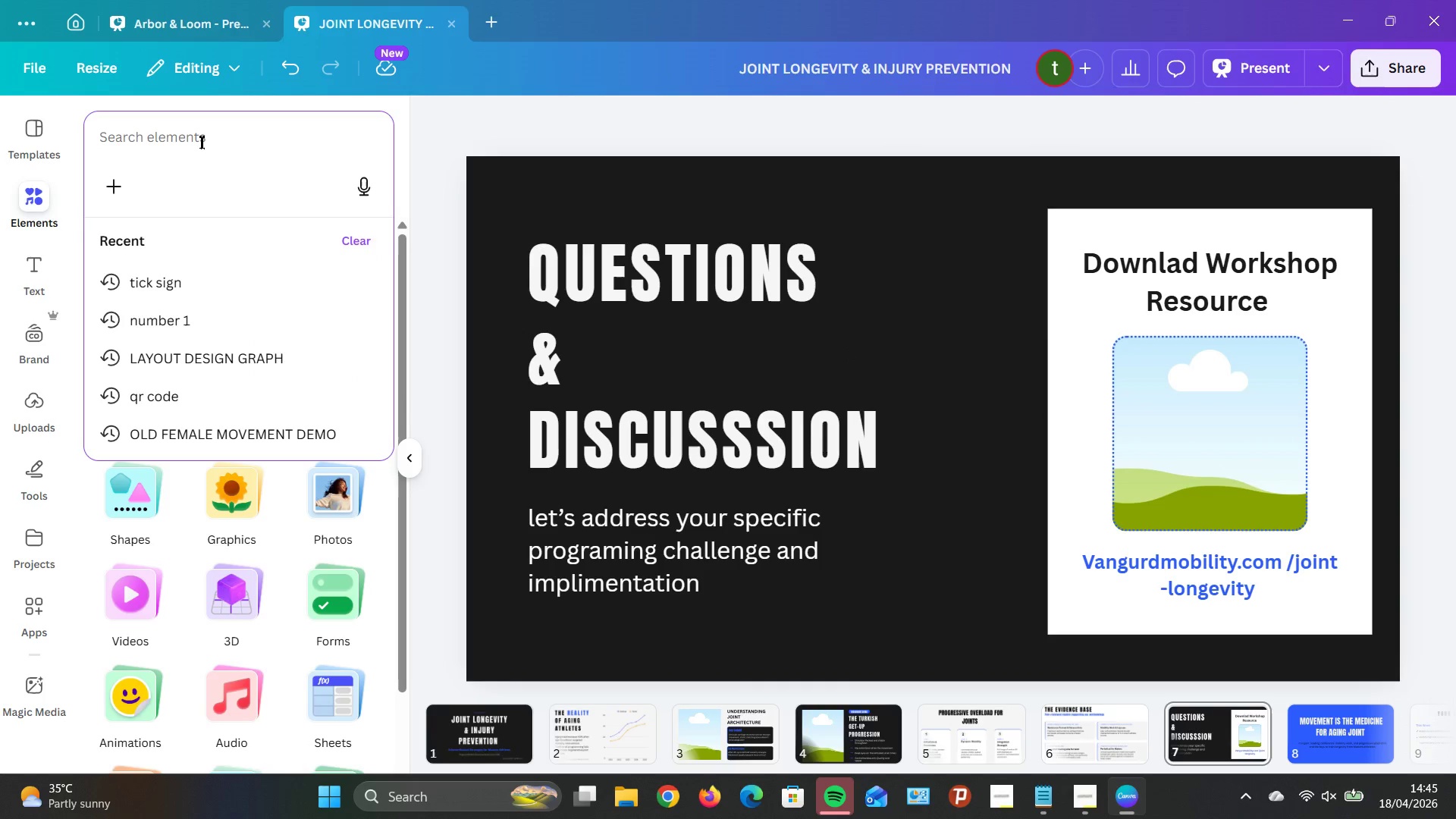 
wait(5.7)
 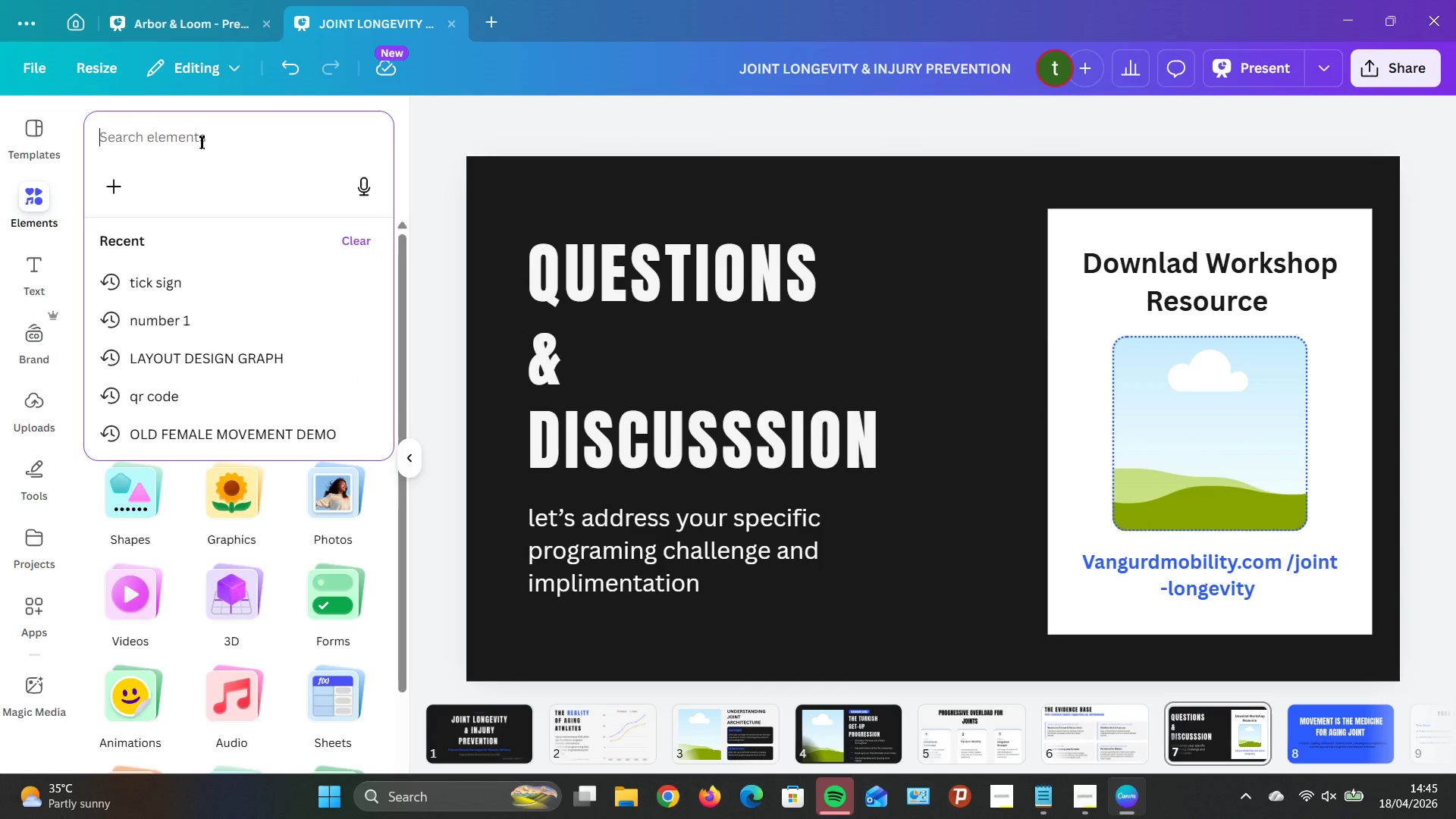 
type(fre)
key(Backspace)
type(ame)
 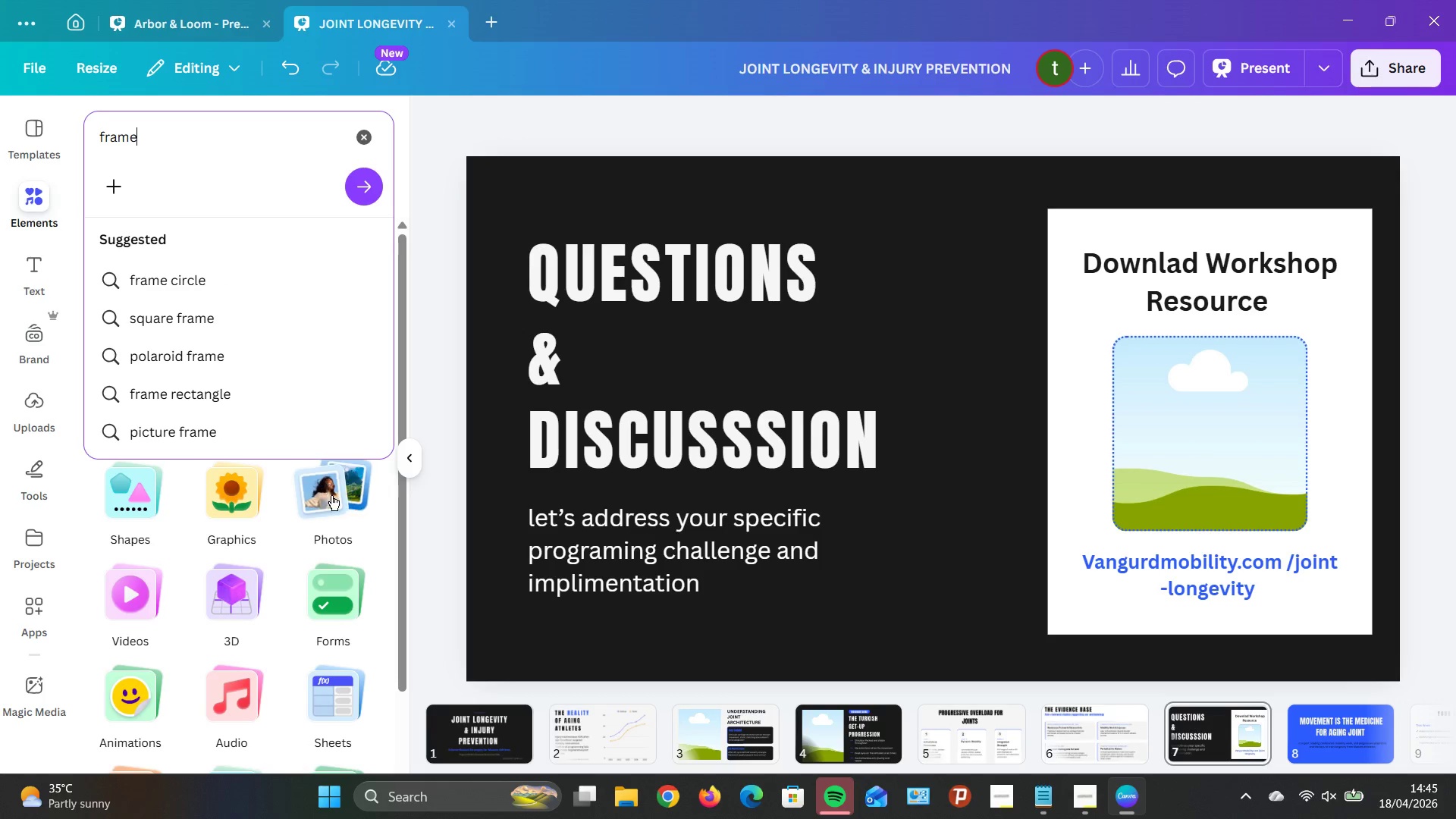 
scroll: coordinate [334, 590], scroll_direction: down, amount: 6.0
 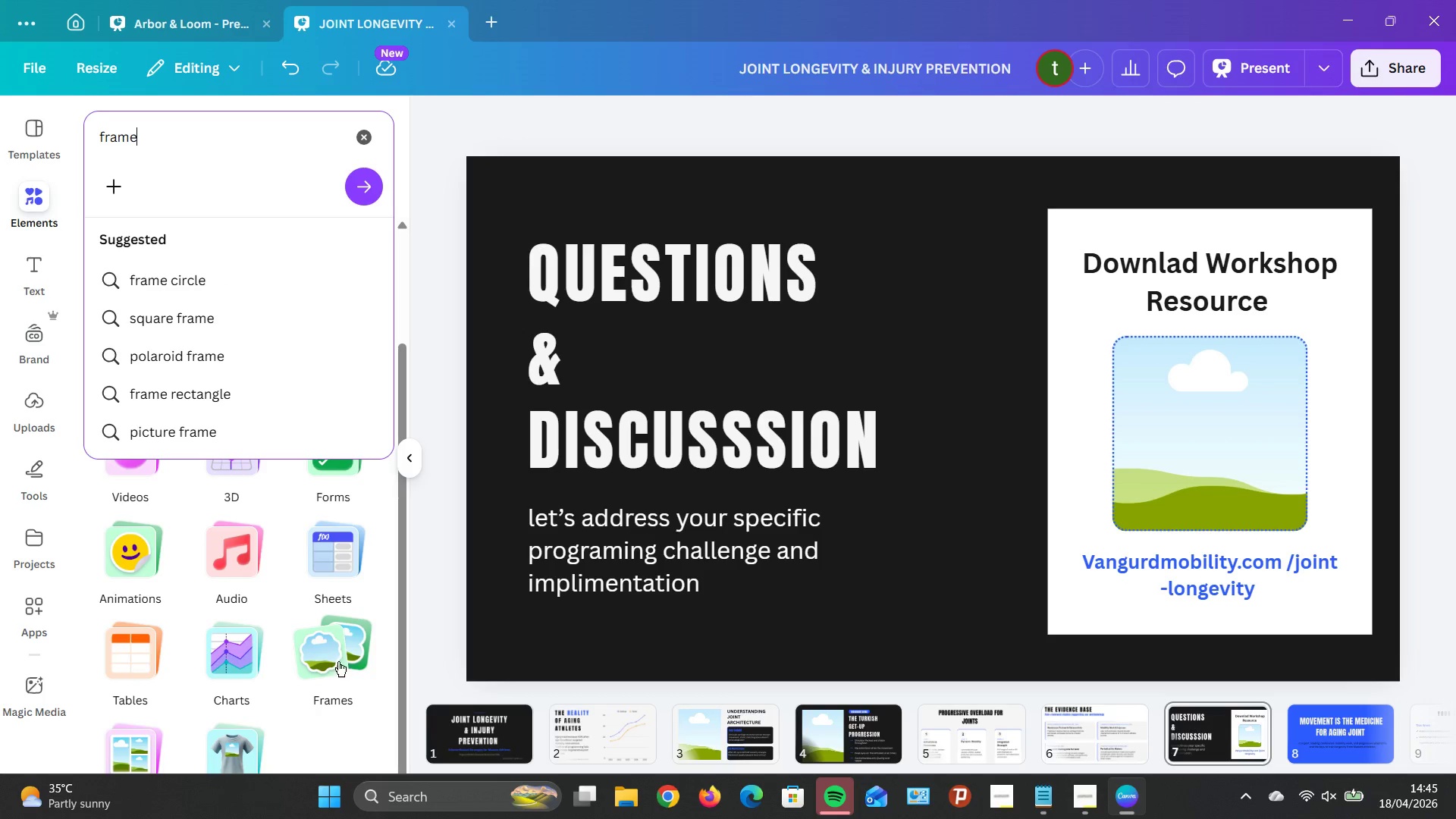 
left_click_drag(start_coordinate=[340, 667], to_coordinate=[339, 663])
 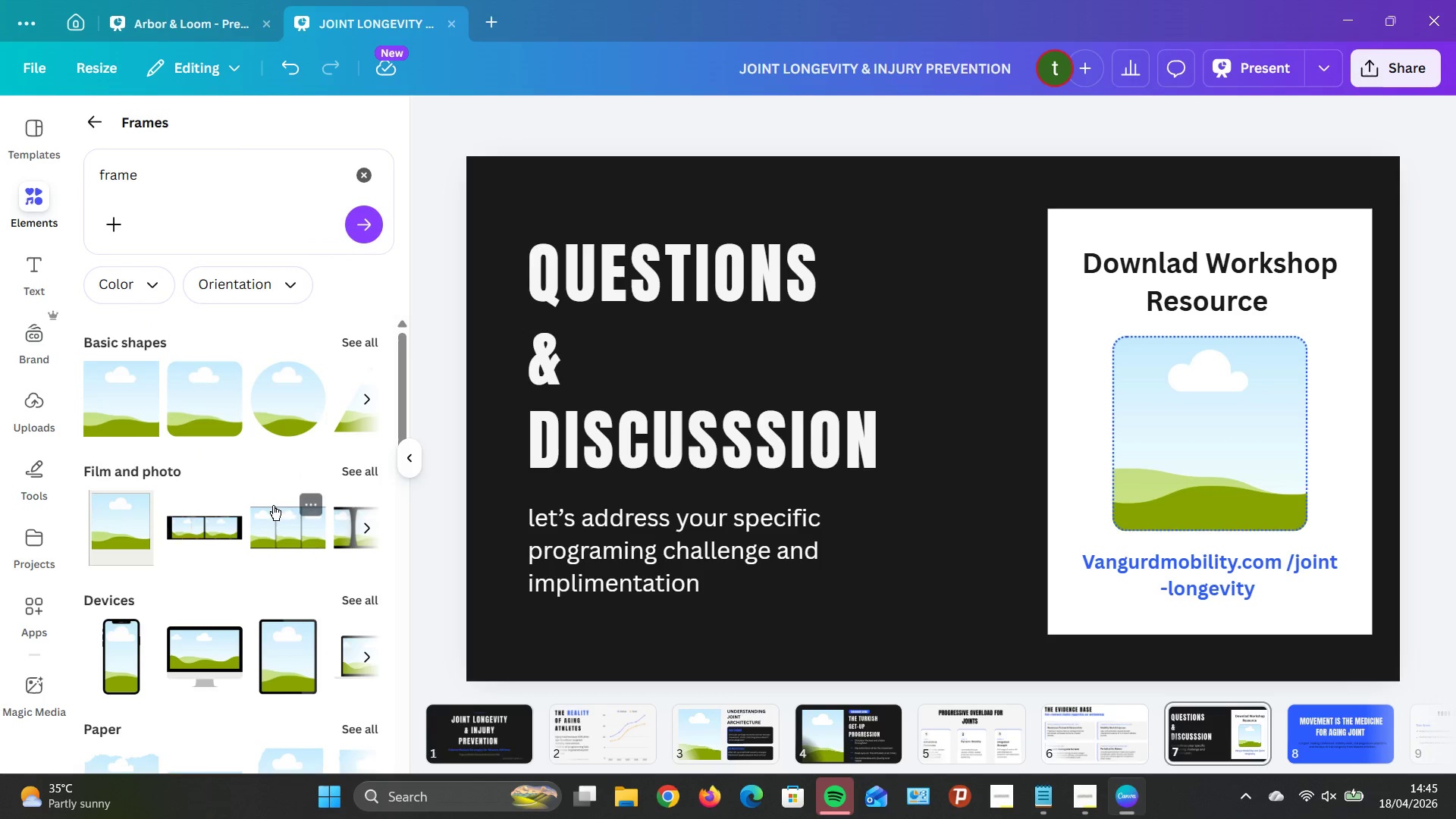 
scroll: coordinate [278, 472], scroll_direction: down, amount: 30.0
 